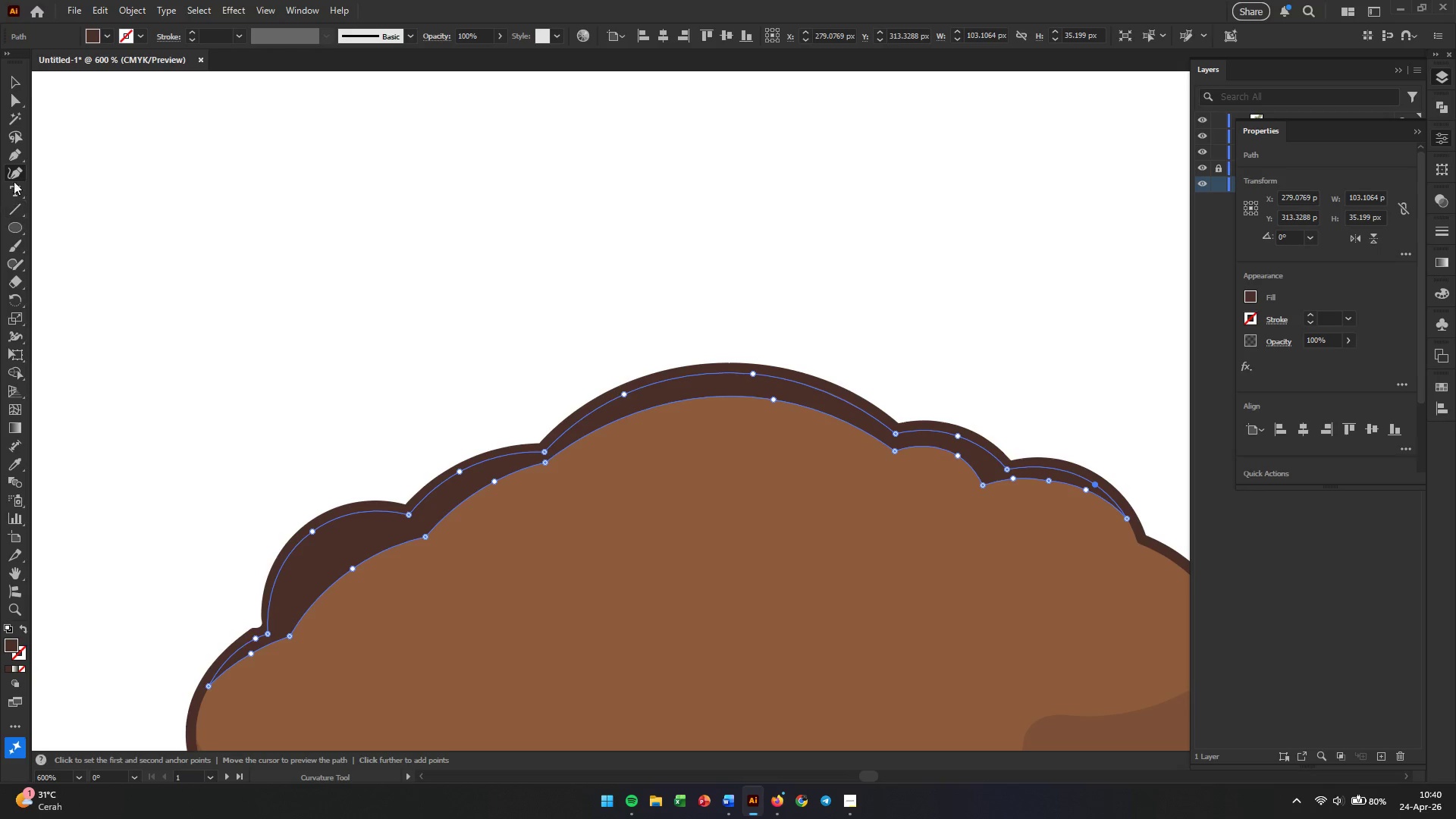 
left_click([15, 100])
 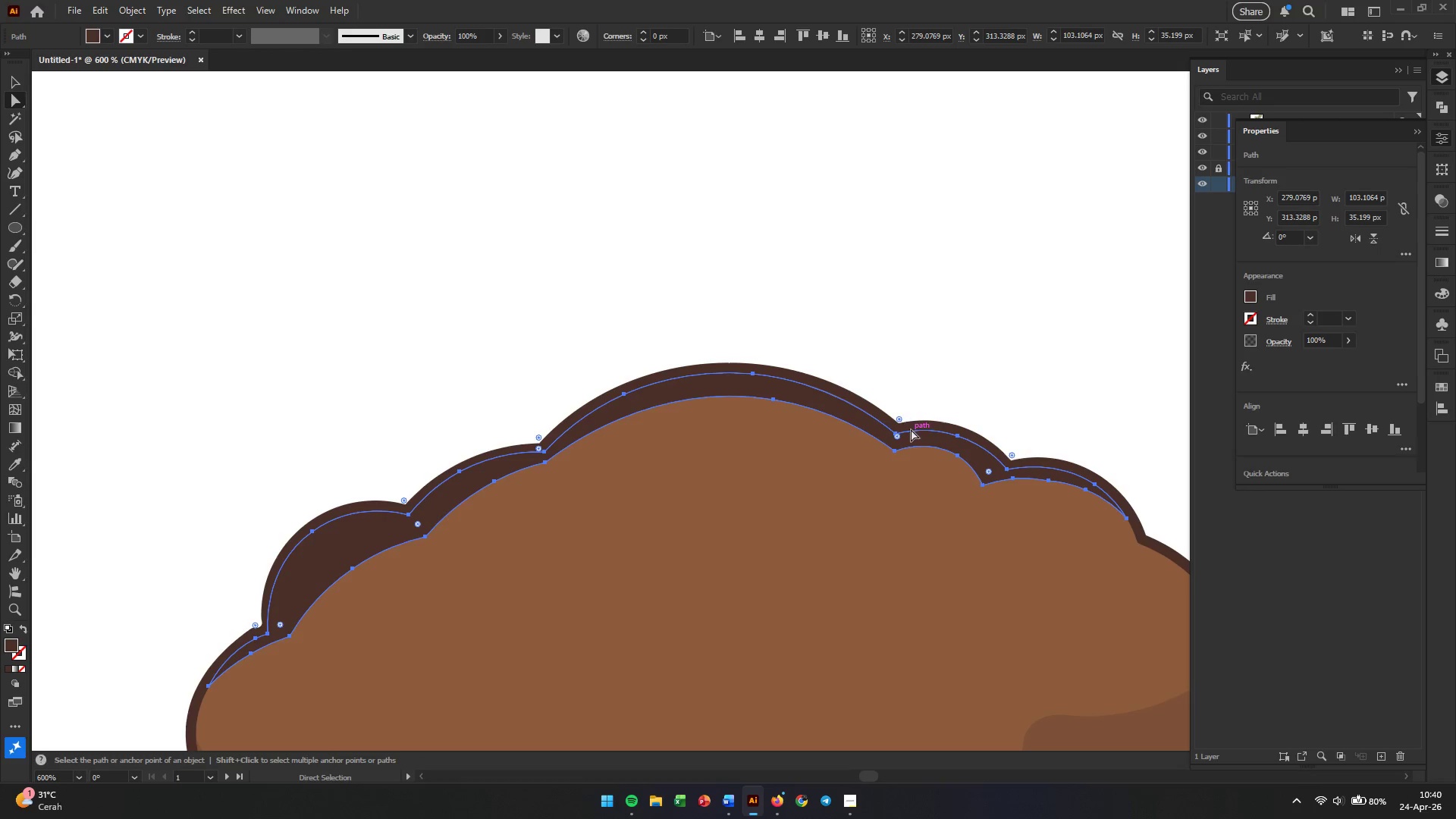 
left_click_drag(start_coordinate=[900, 419], to_coordinate=[921, 389])
 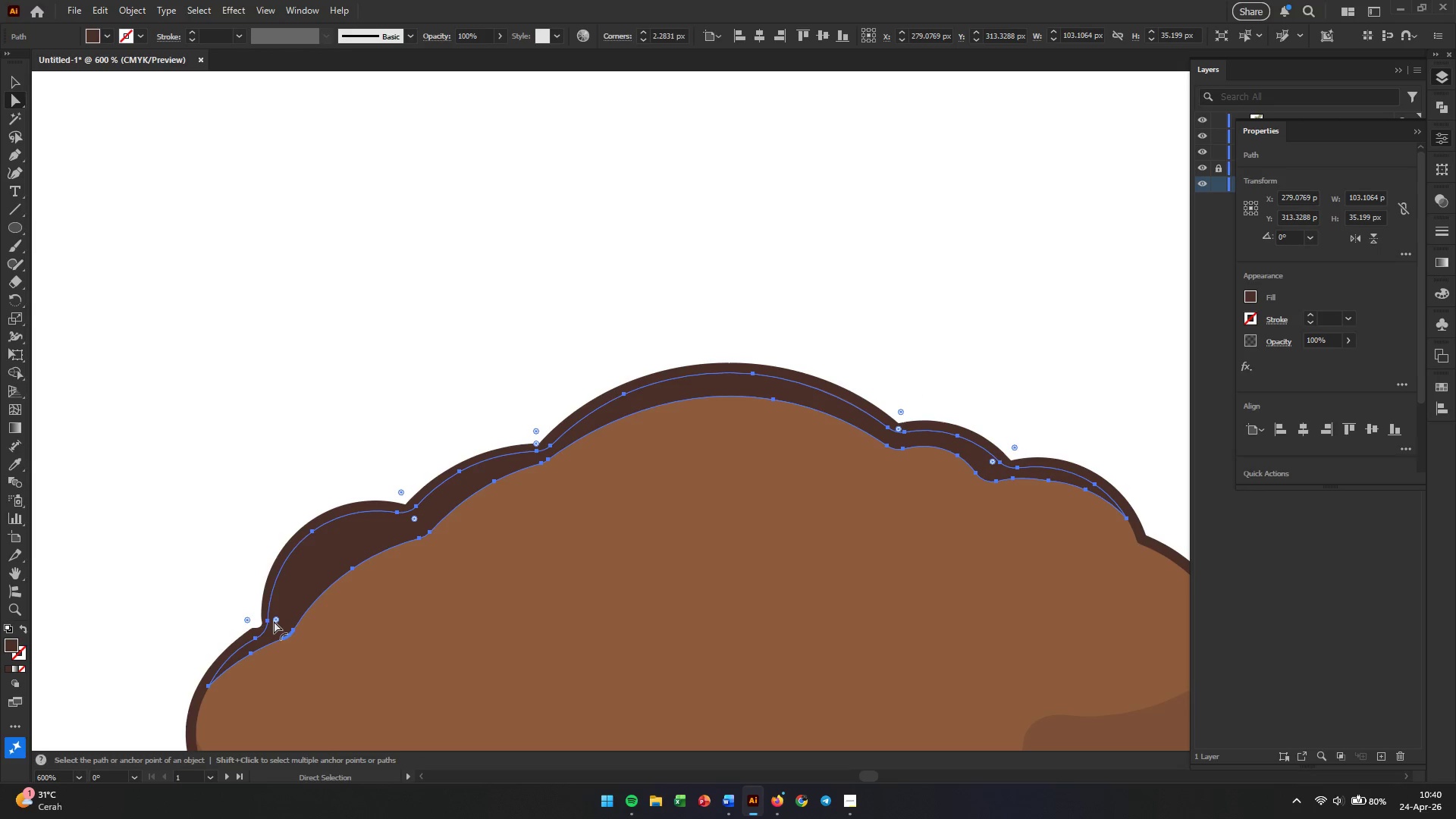 
left_click_drag(start_coordinate=[277, 621], to_coordinate=[287, 597])
 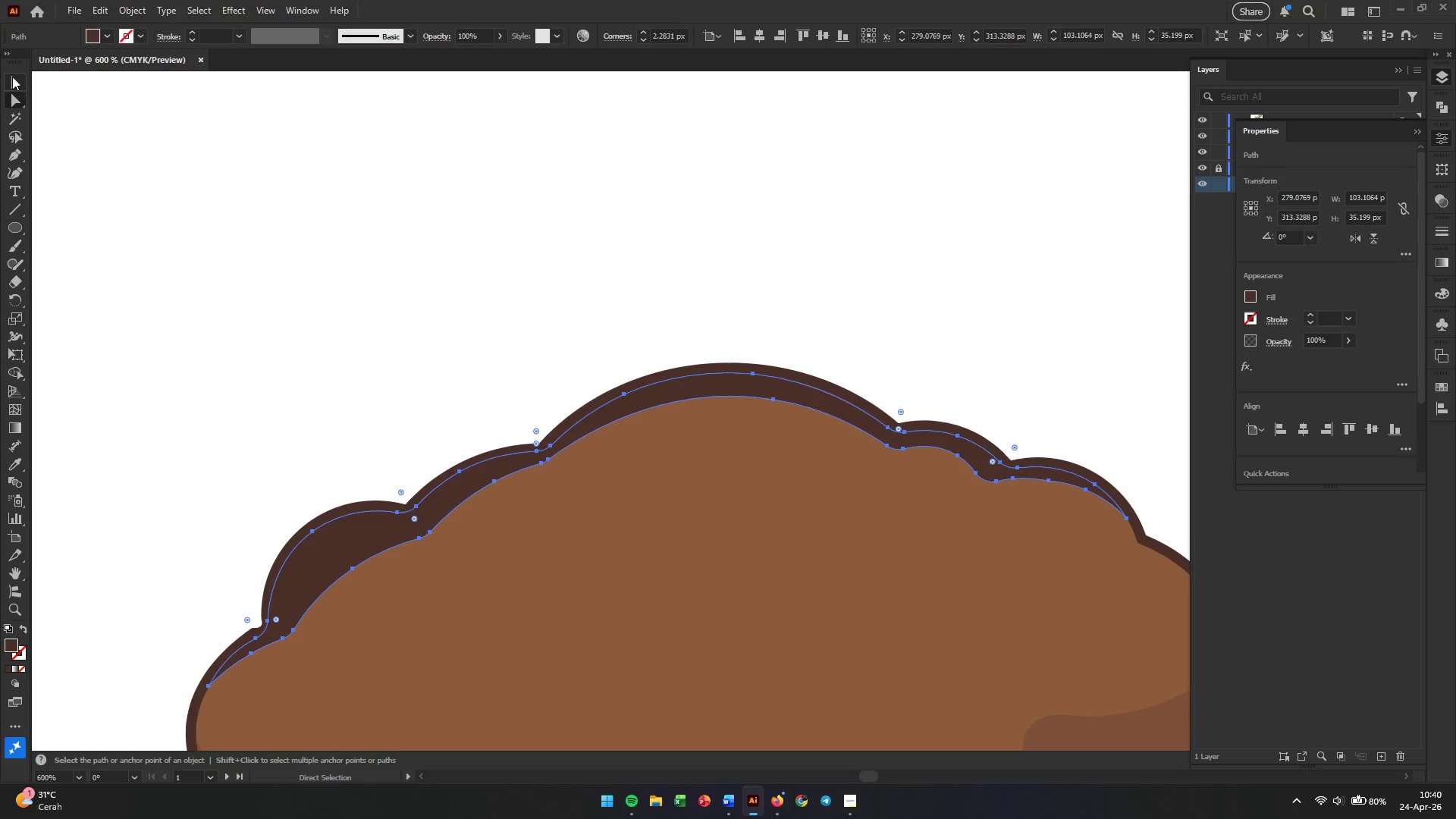 
double_click([289, 259])
 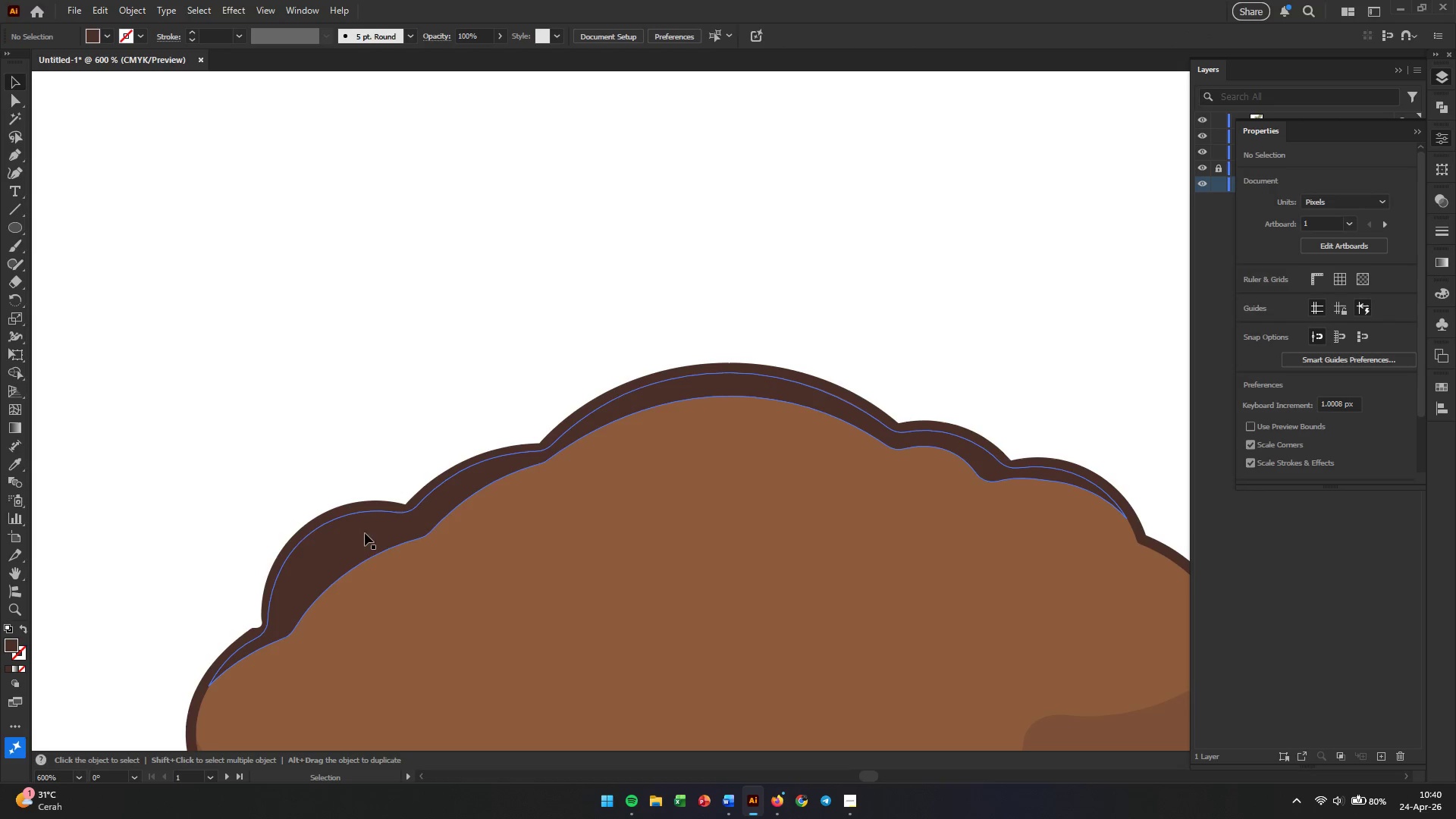 
left_click([358, 542])
 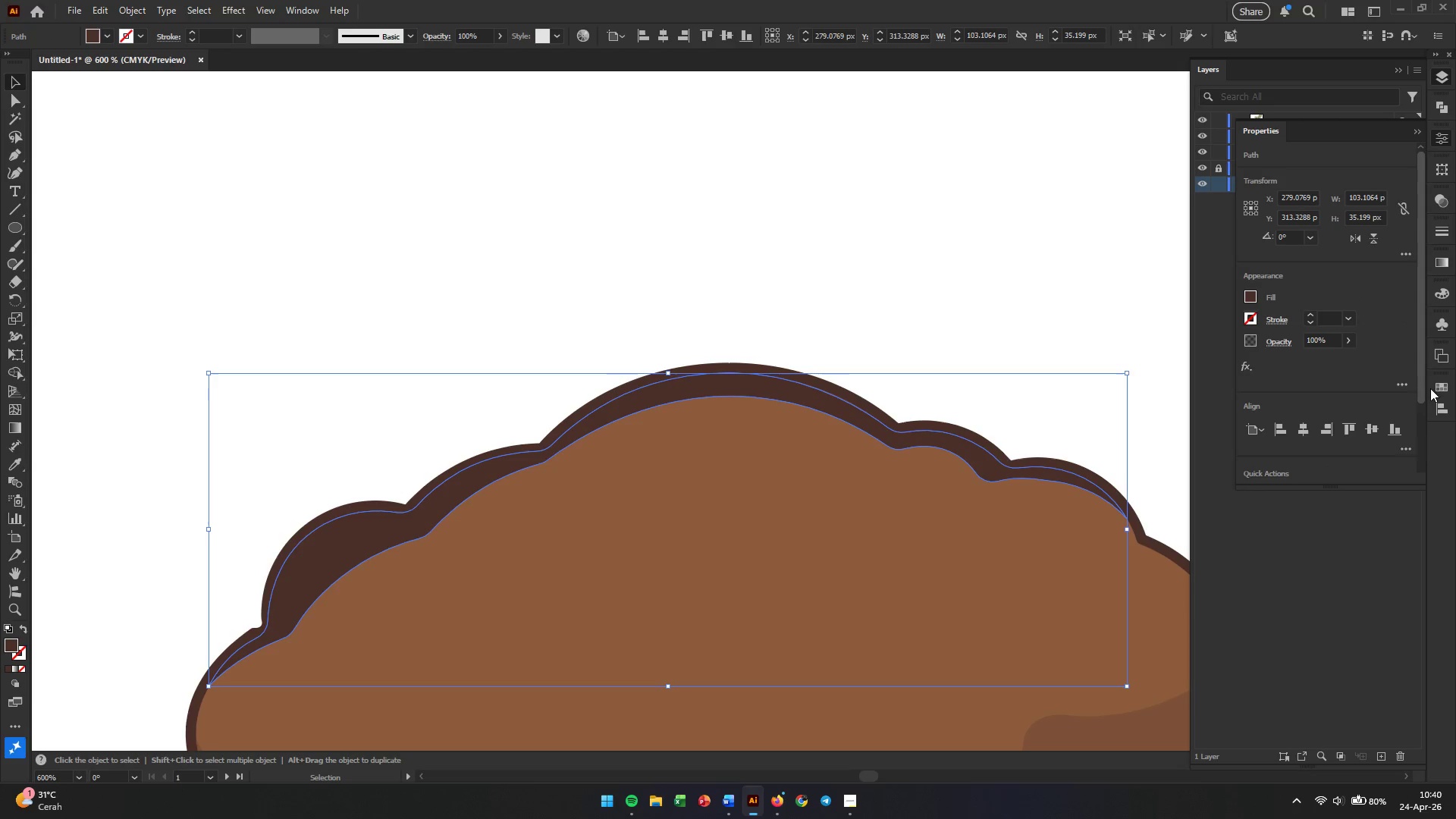 
left_click([1434, 389])
 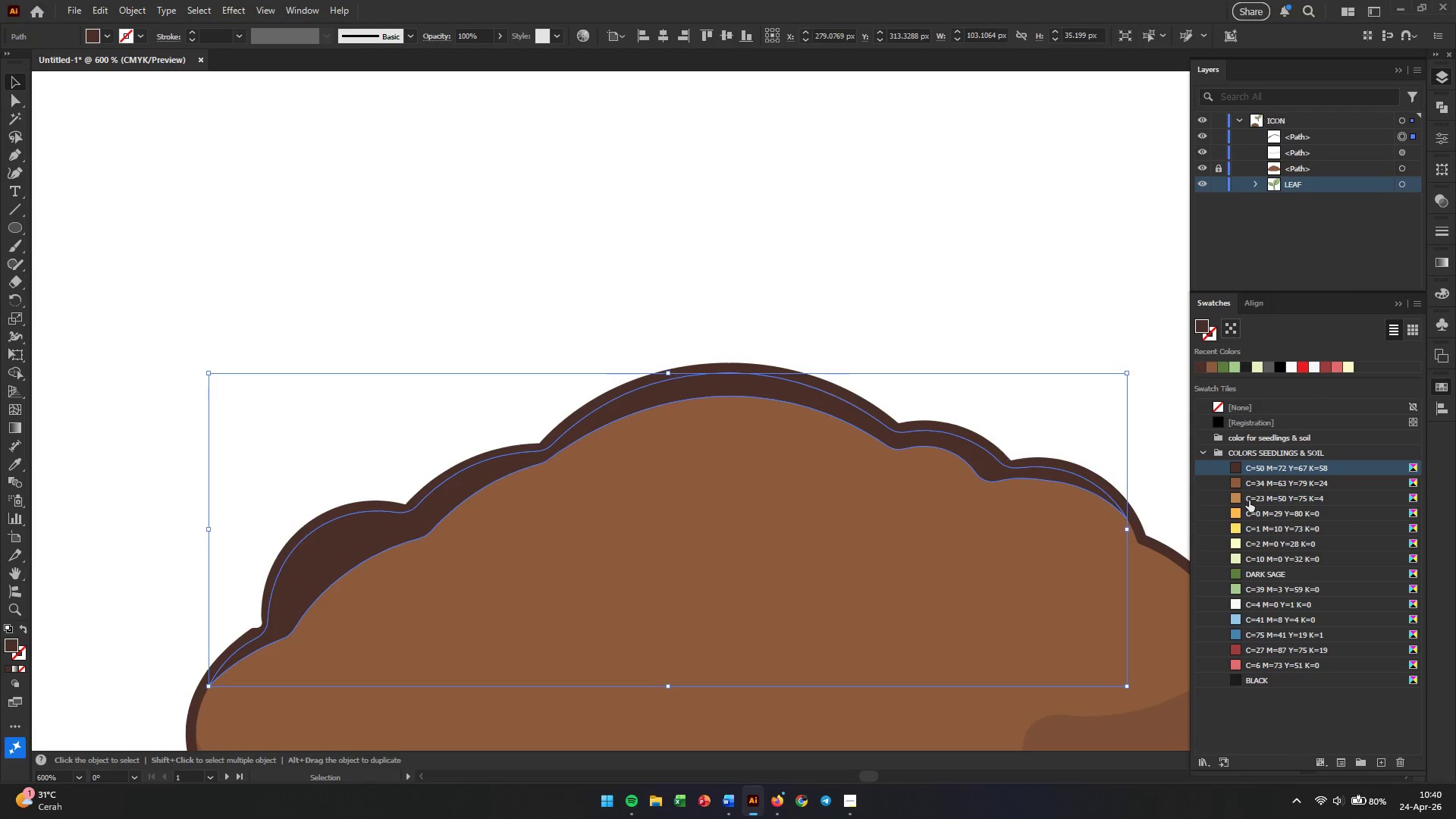 
left_click([1241, 512])
 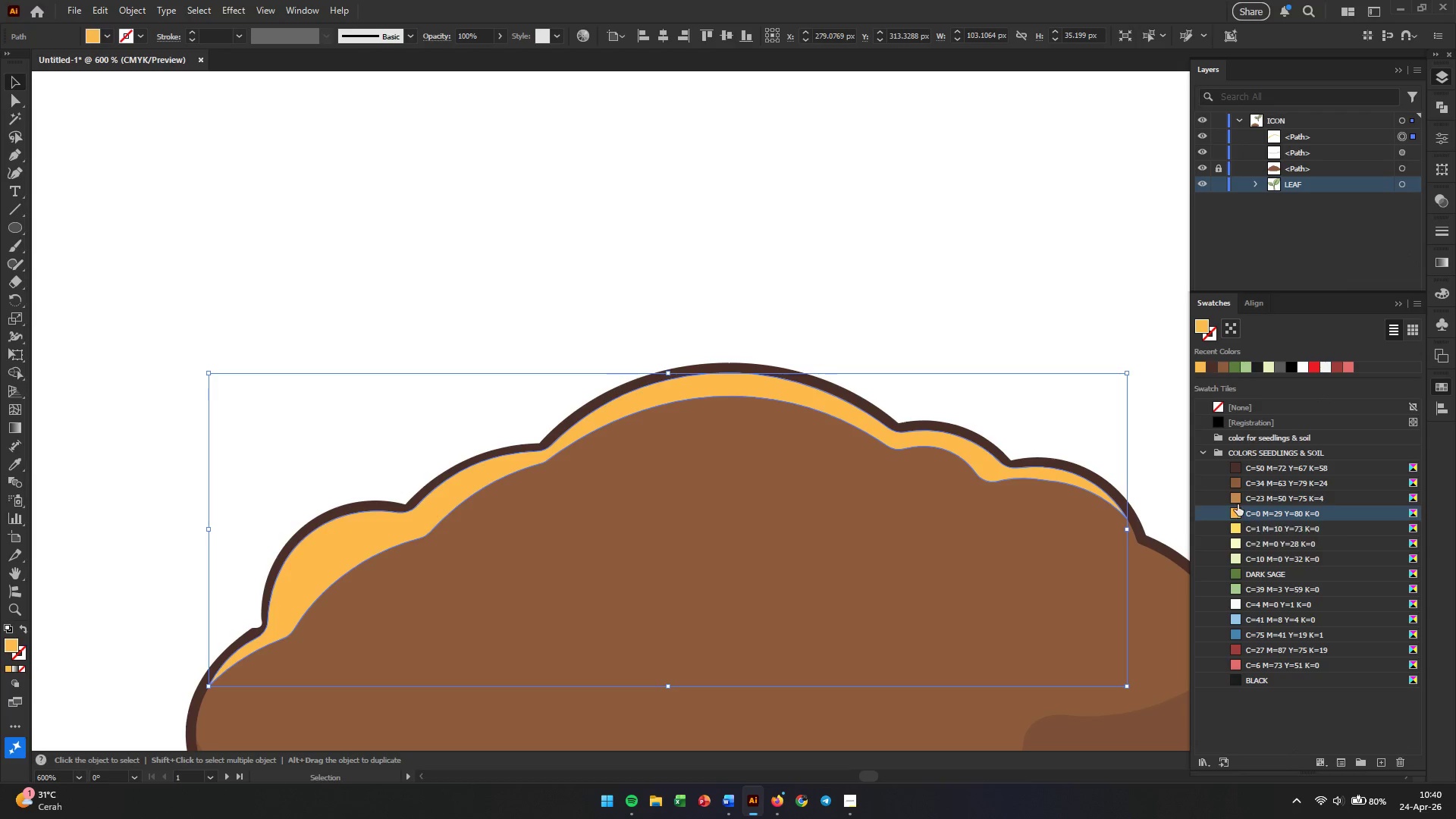 
left_click([1235, 494])
 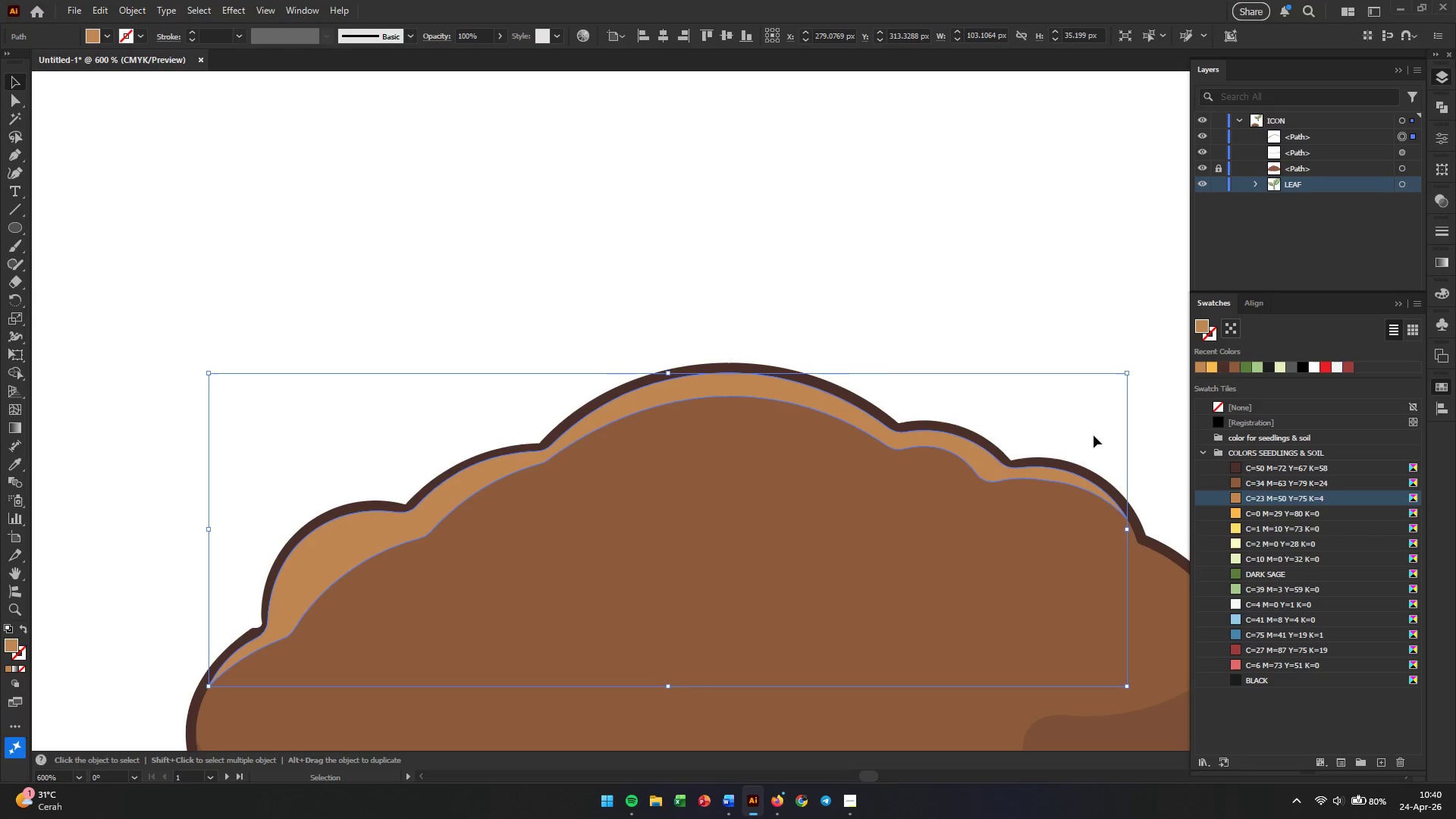 
left_click([806, 304])
 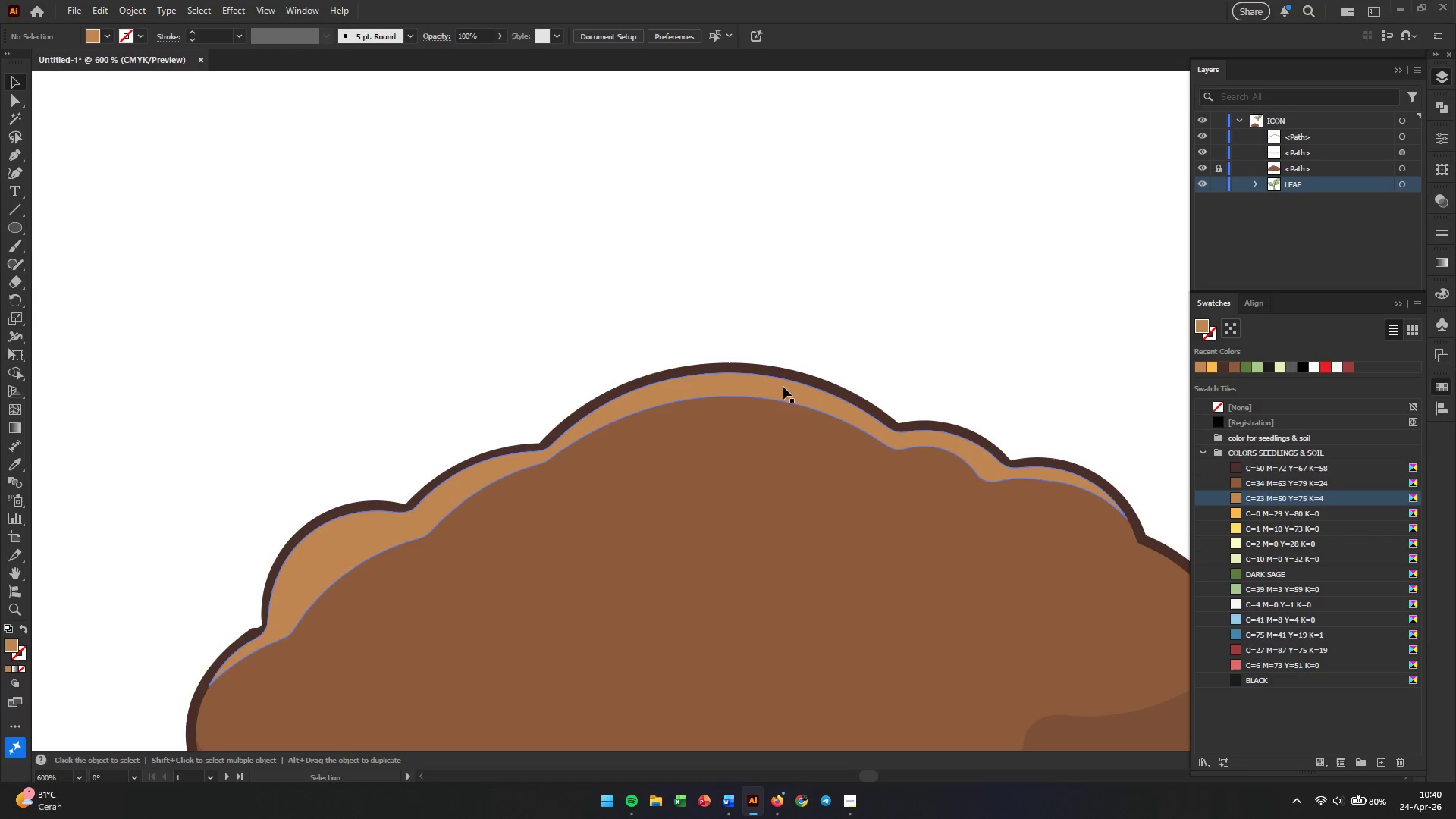 
left_click([783, 391])
 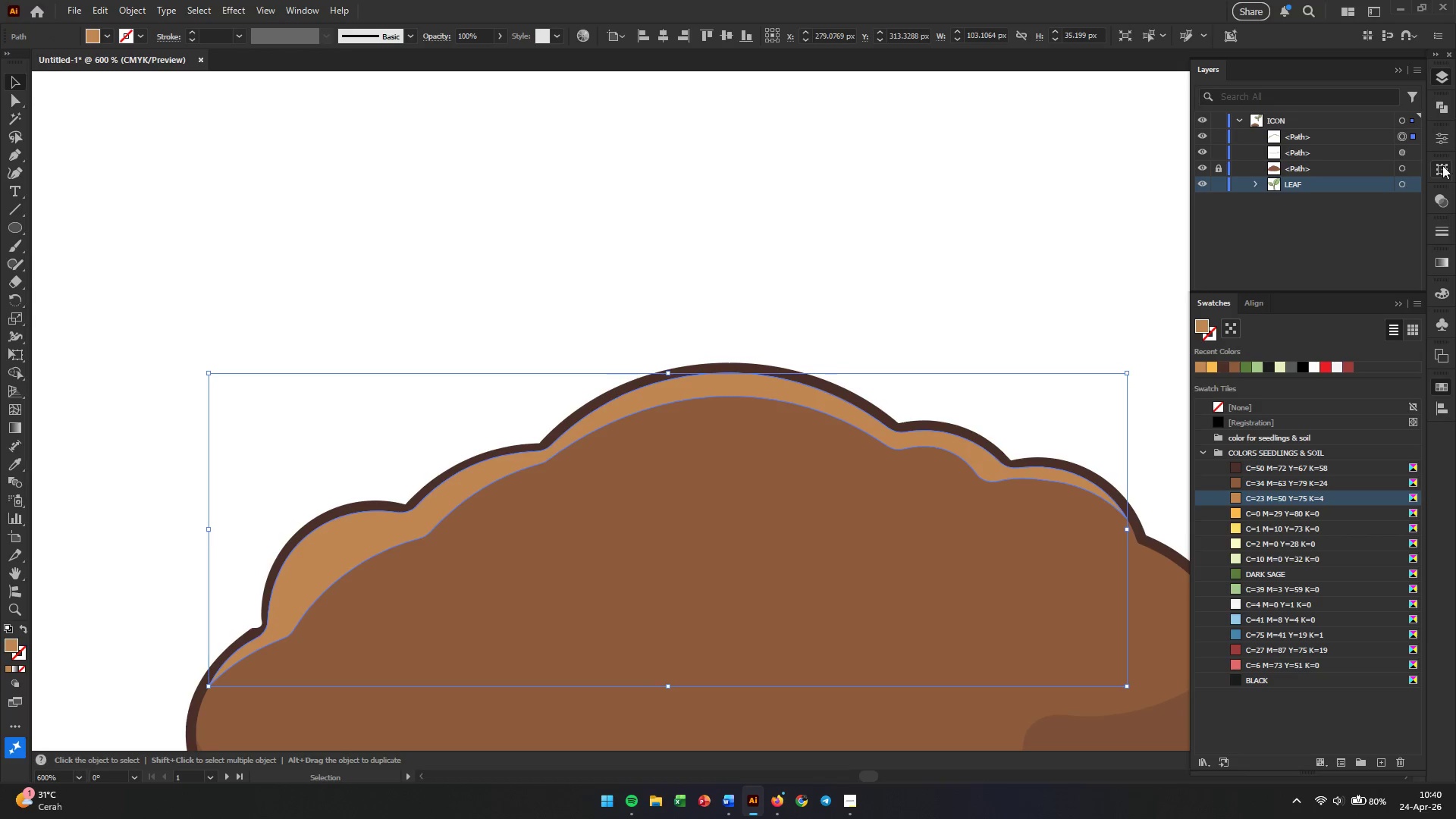 
left_click([1444, 141])
 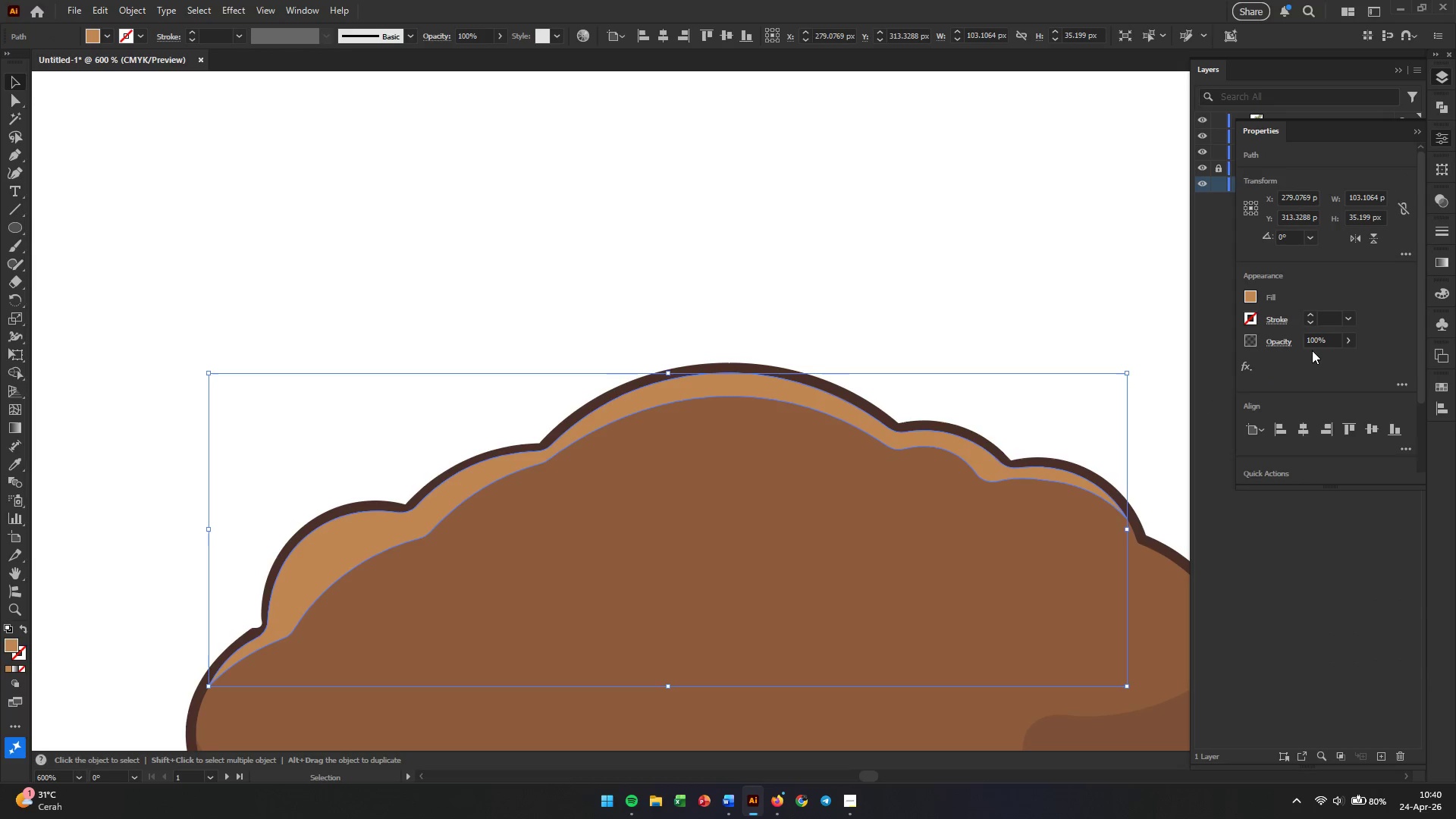 
double_click([1316, 340])
 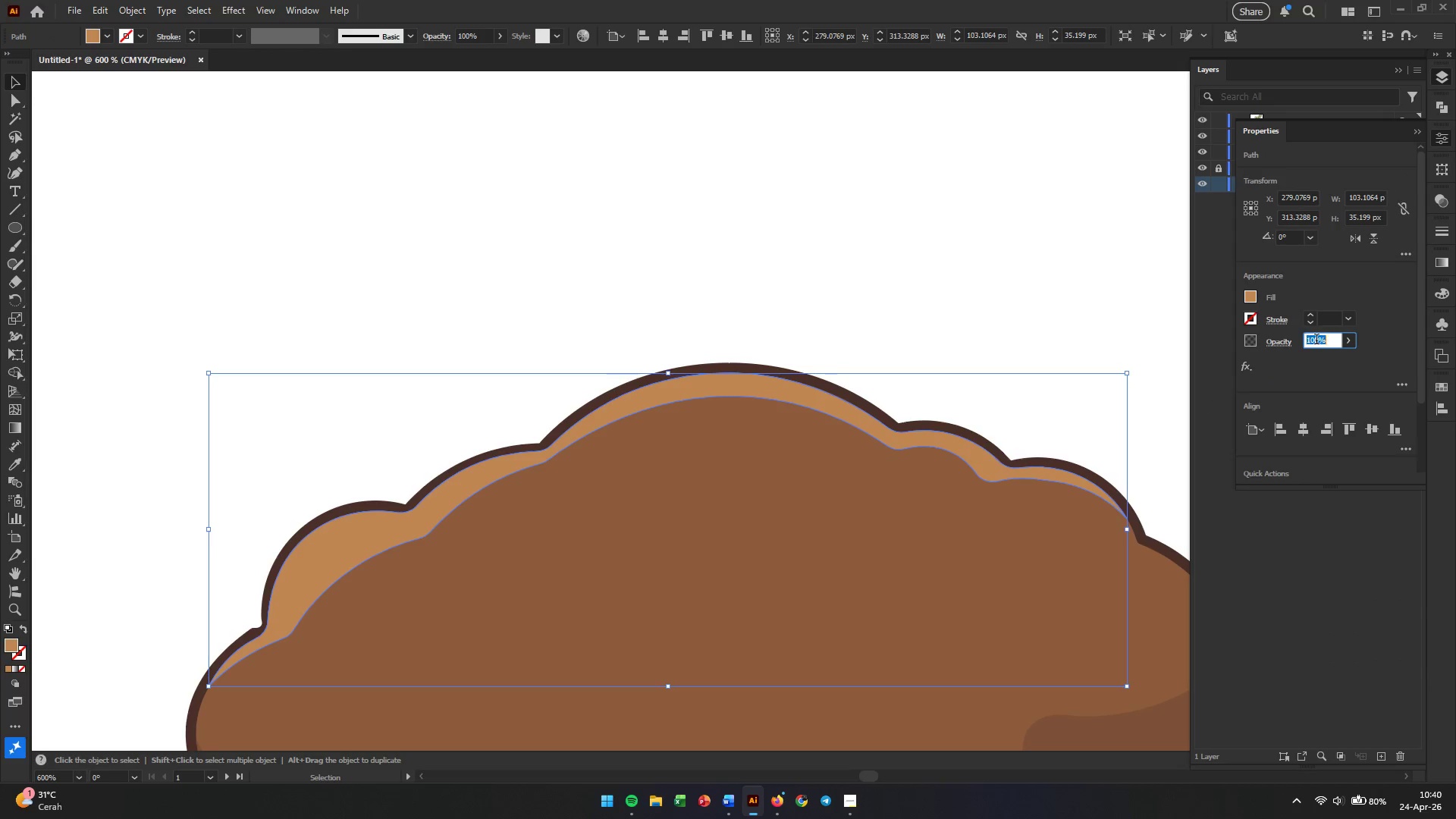 
triple_click([1316, 340])
 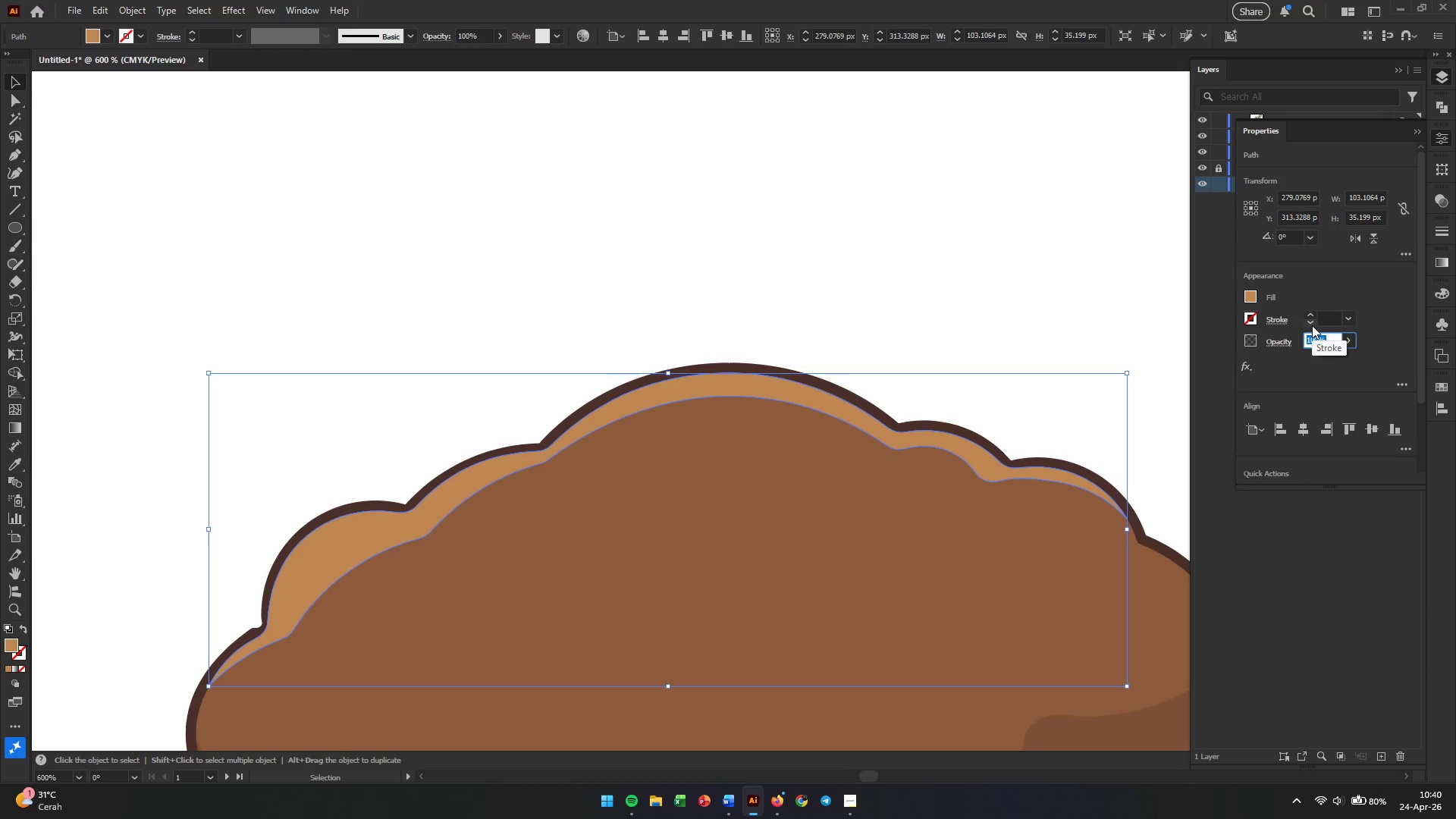 
key(Numpad5)
 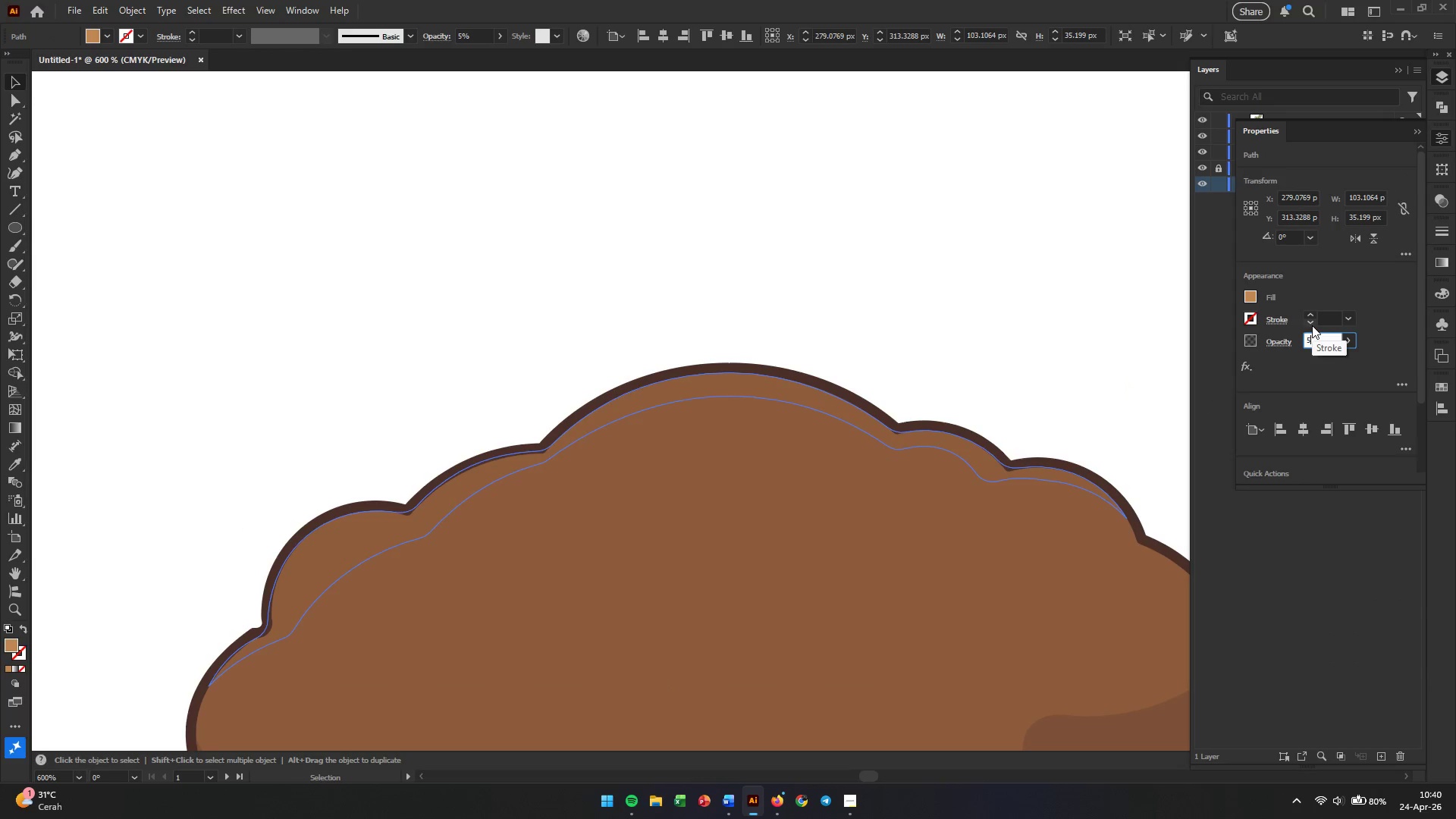 
key(Numpad0)
 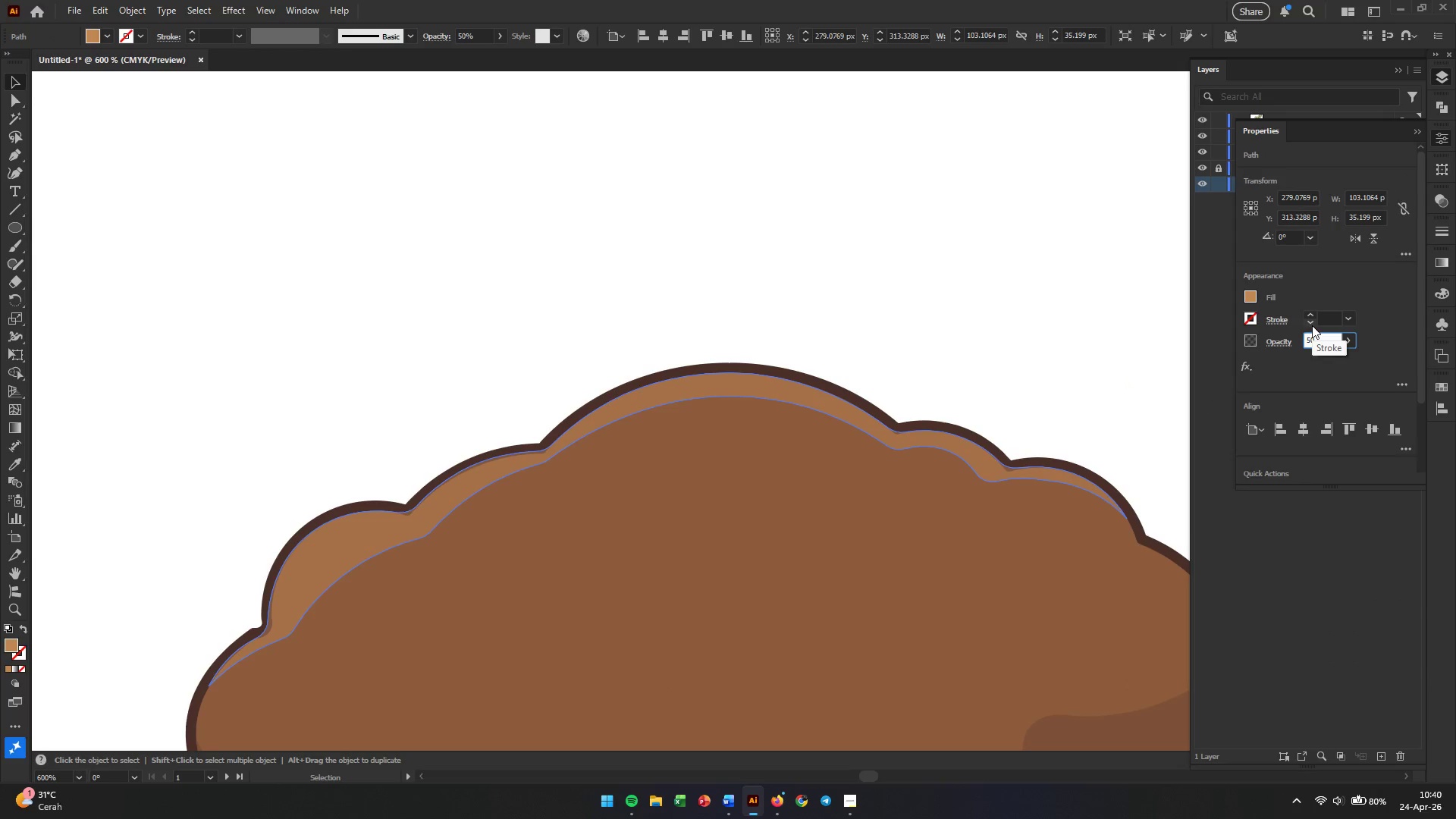 
key(Enter)
 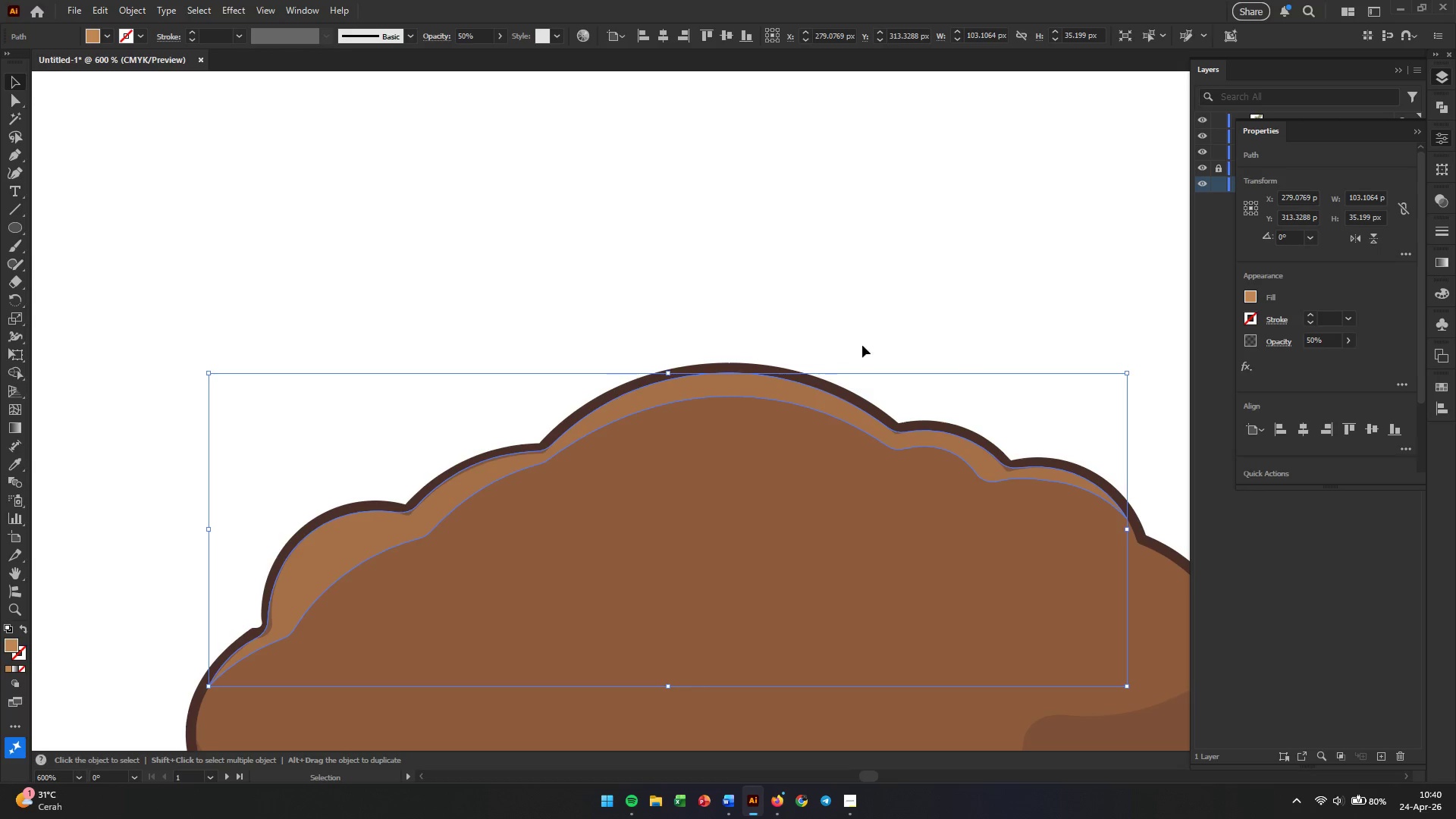 
left_click([608, 276])
 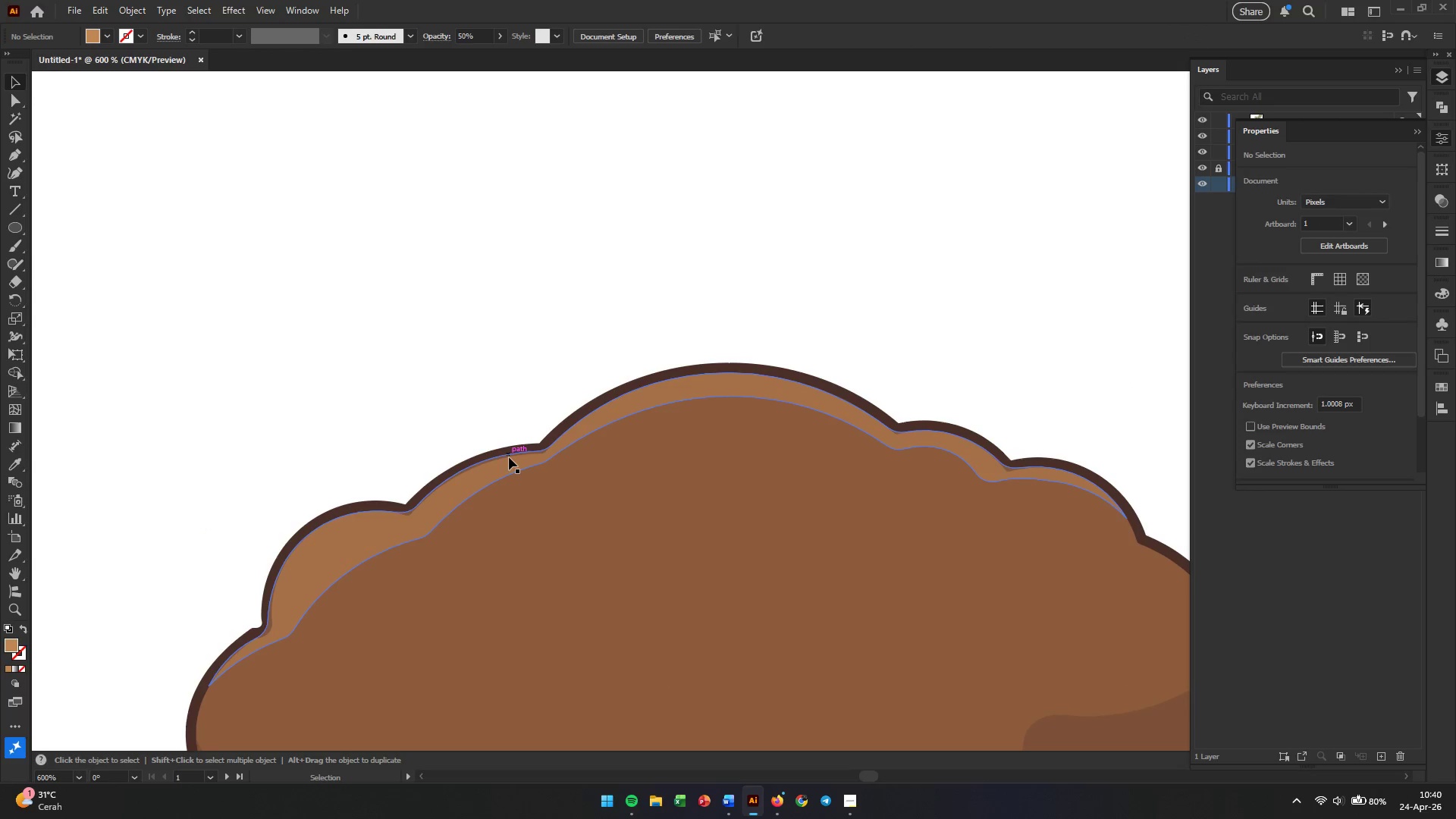 
hold_key(key=AltLeft, duration=0.47)
scroll: coordinate [388, 508], scroll_direction: down, amount: 3.0
 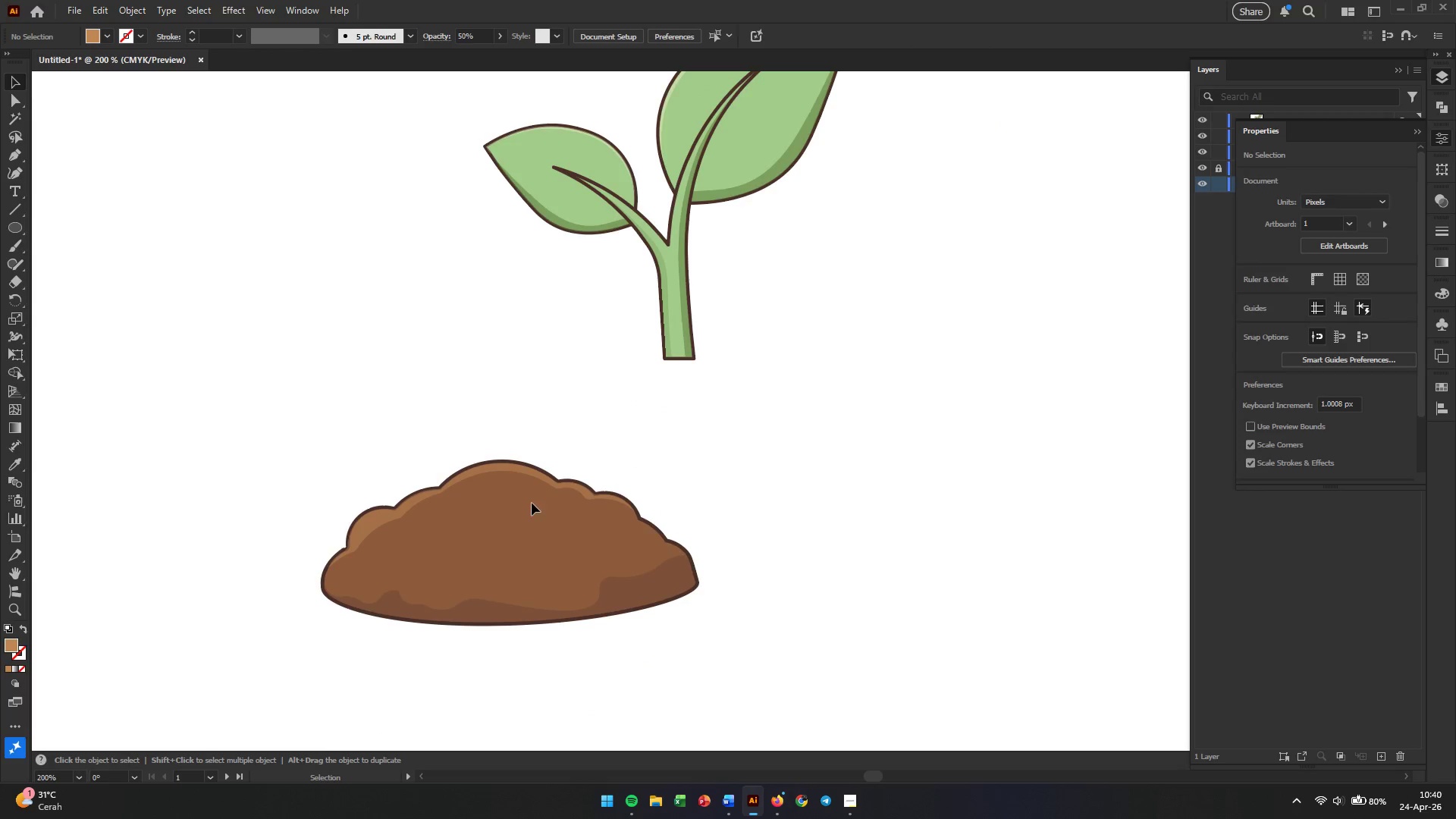 
left_click([712, 494])
 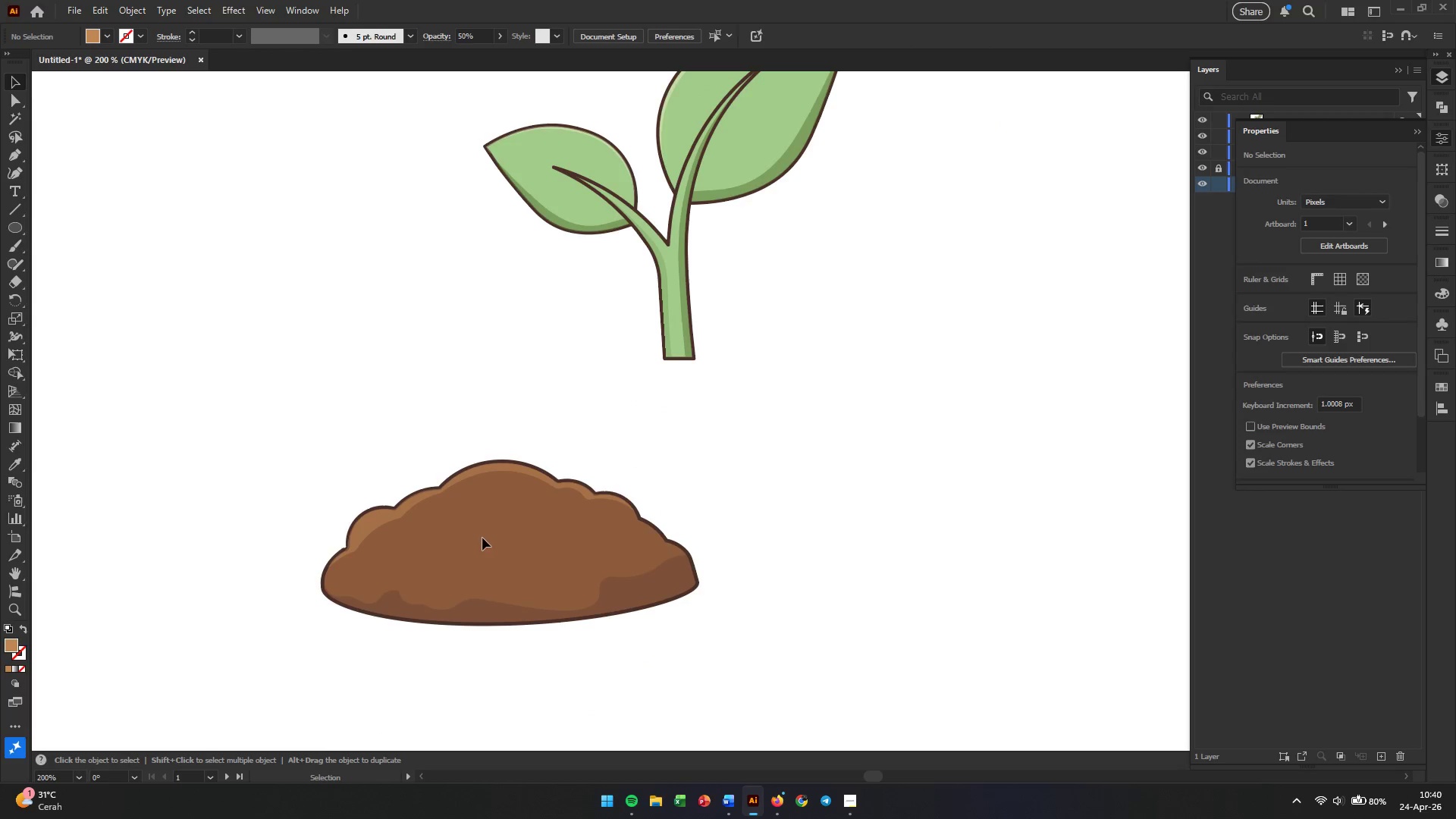 
key(Alt+AltLeft)
 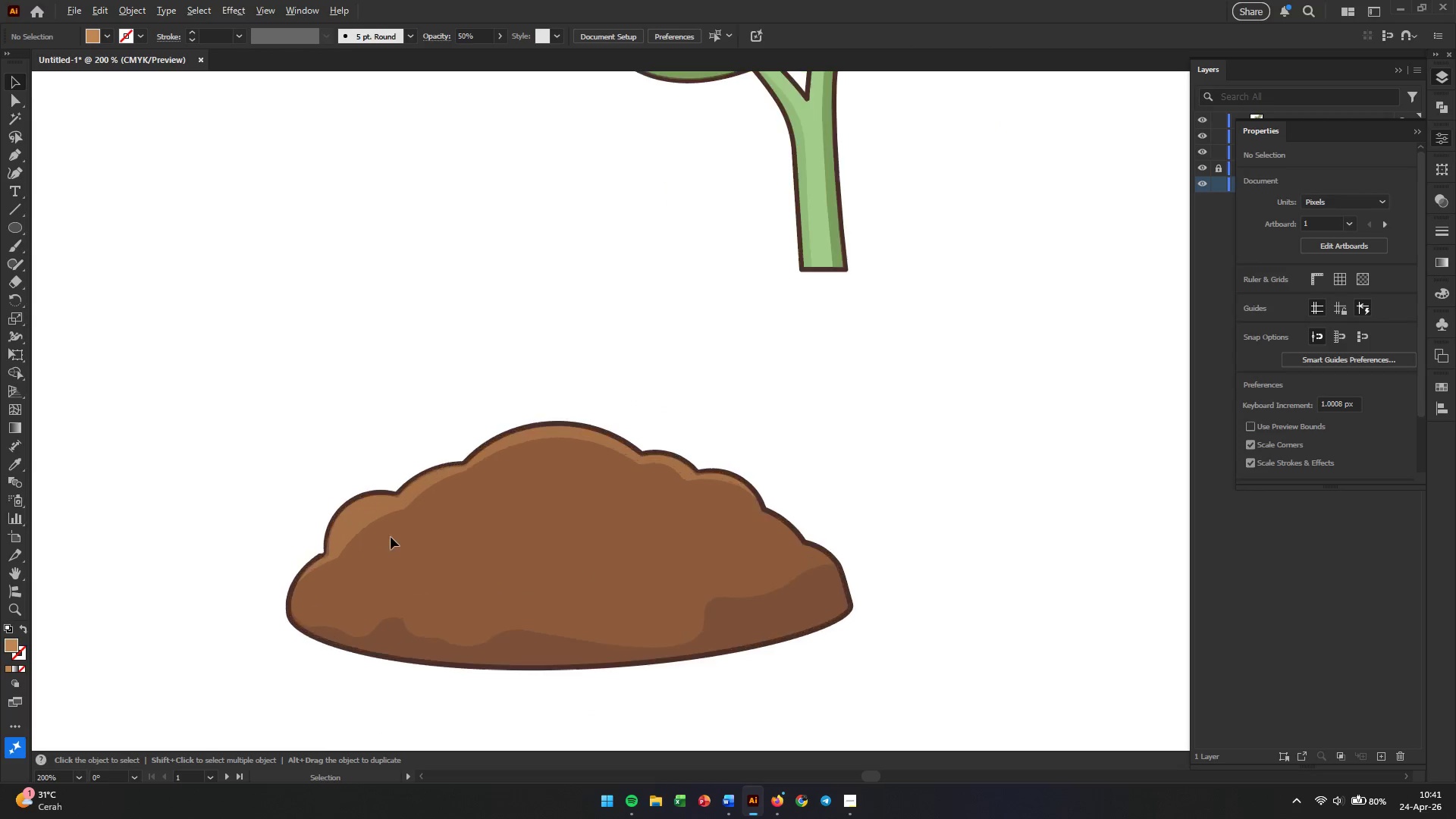 
key(Alt+AltLeft)
 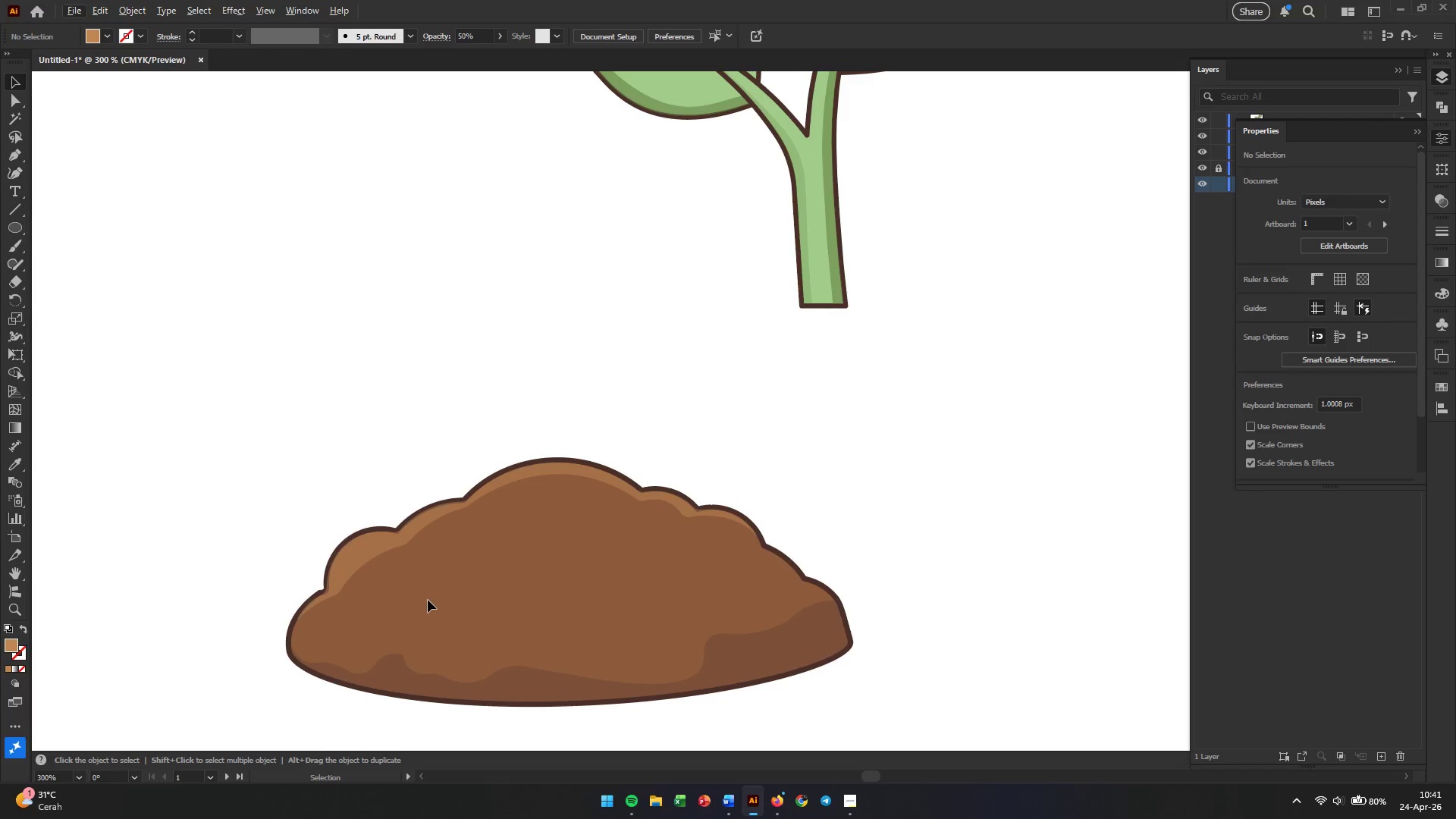 
scroll: coordinate [391, 537], scroll_direction: up, amount: 3.0
 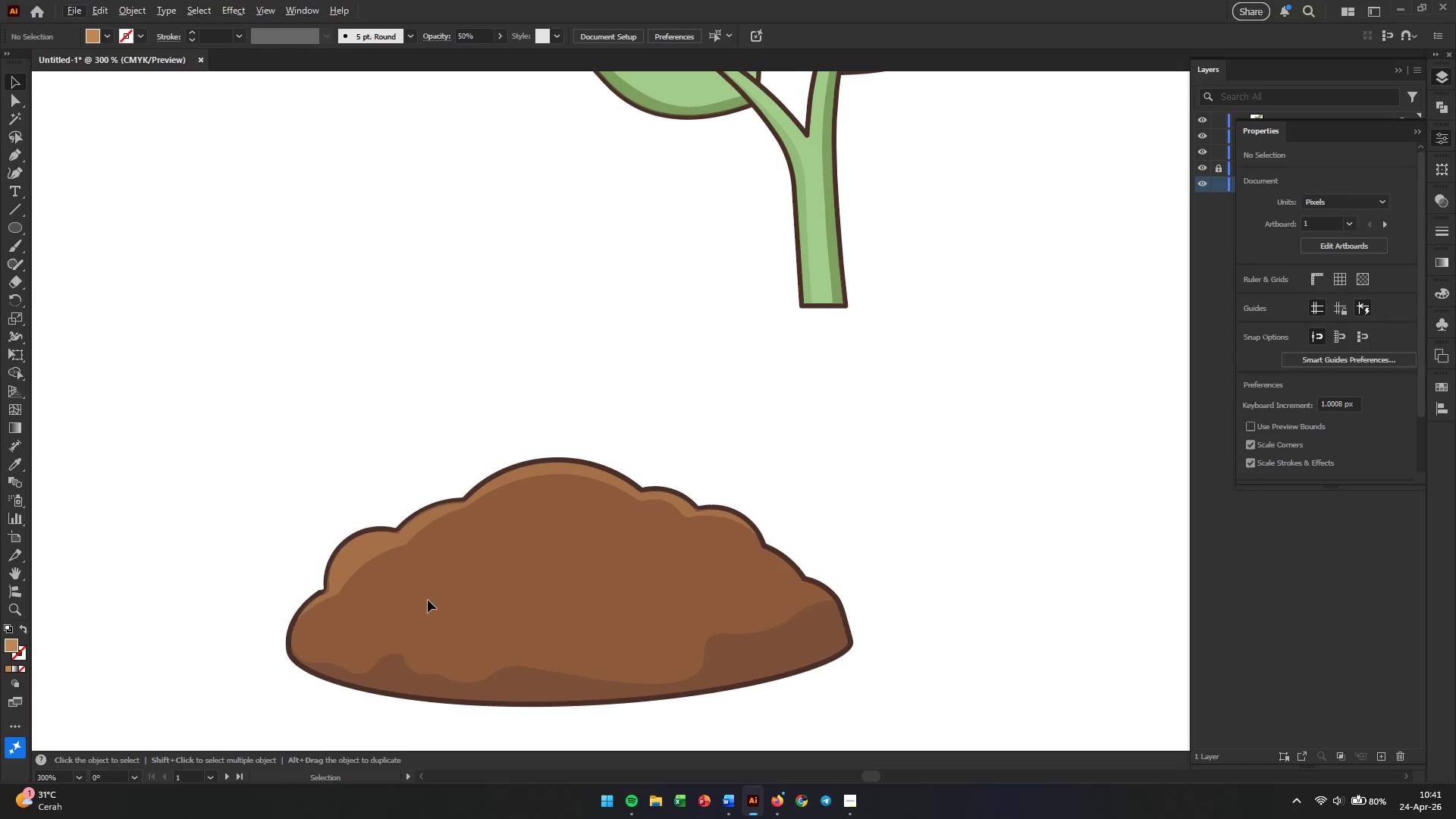 
key(Alt+AltLeft)
 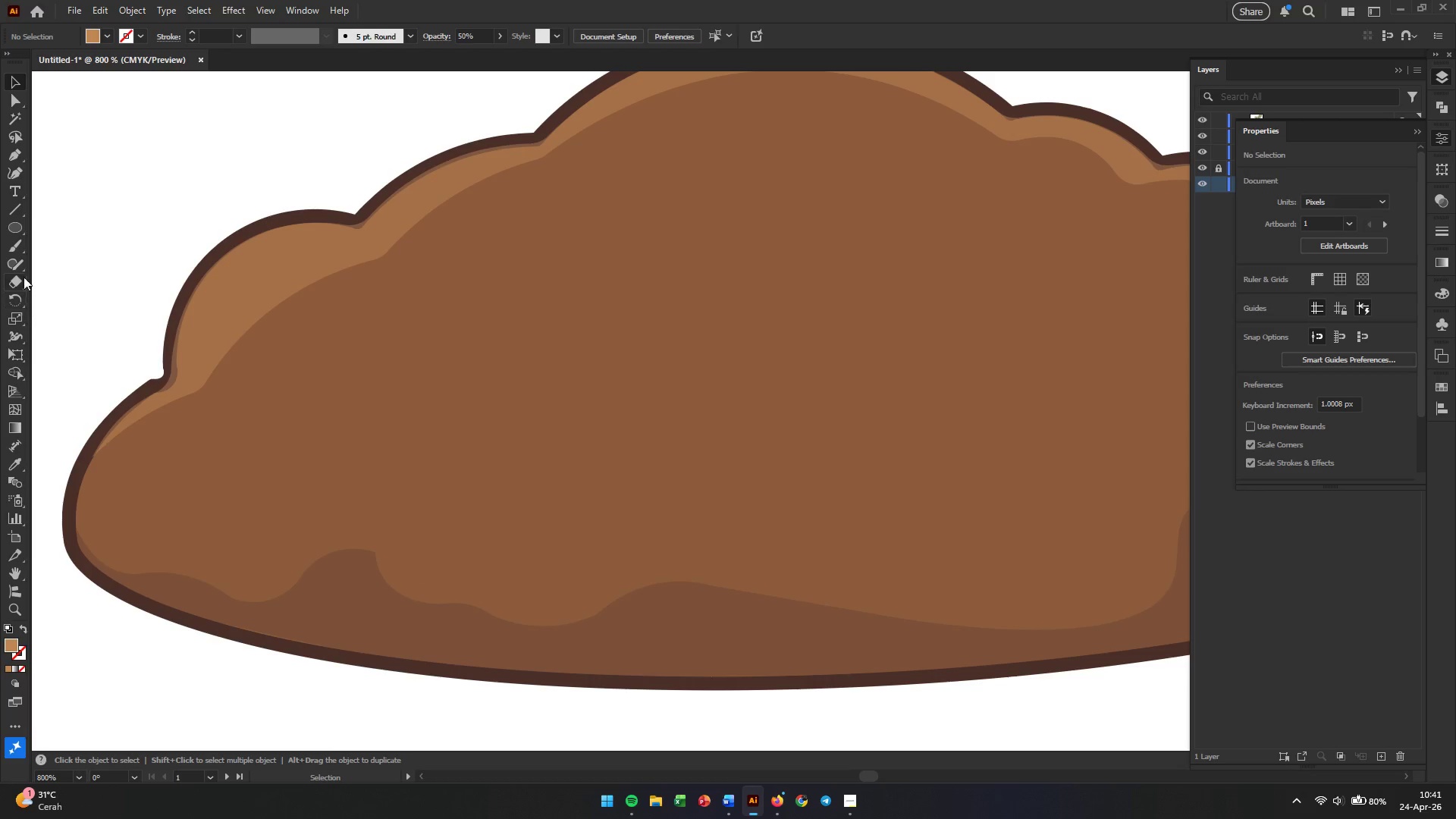 
scroll: coordinate [420, 571], scroll_direction: down, amount: 2.0
 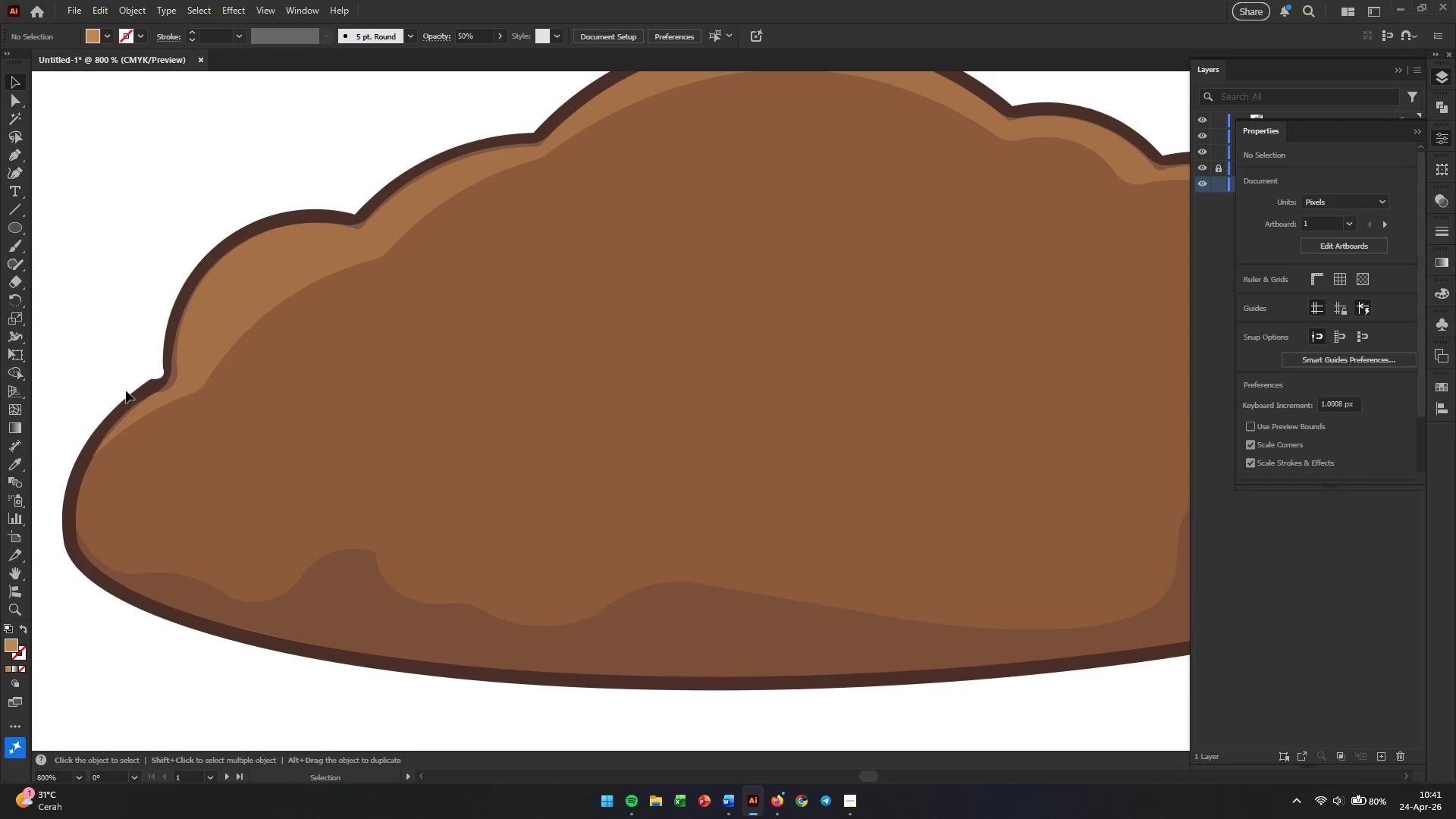 
left_click([14, 220])
 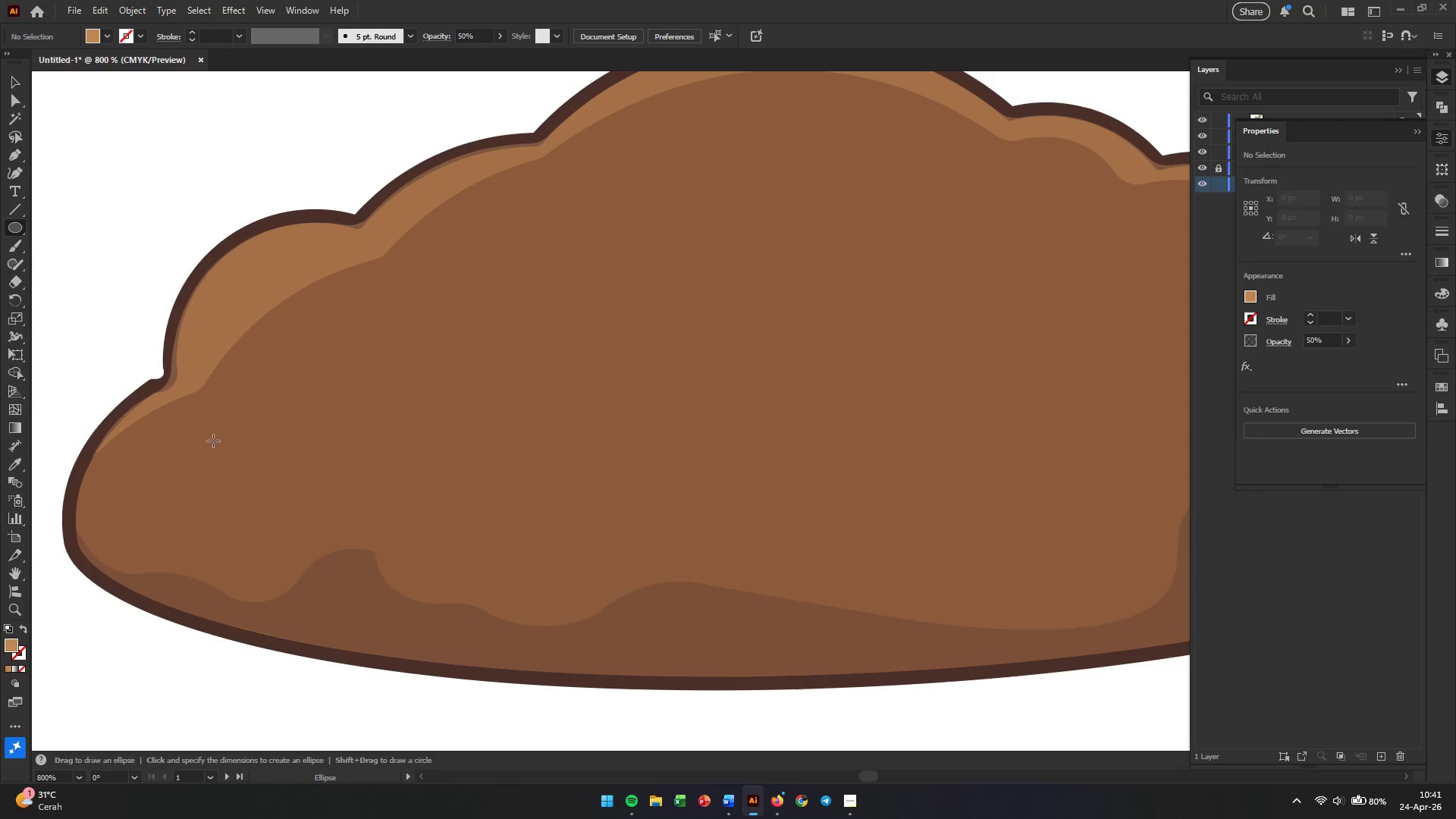 
left_click_drag(start_coordinate=[237, 459], to_coordinate=[290, 470])
 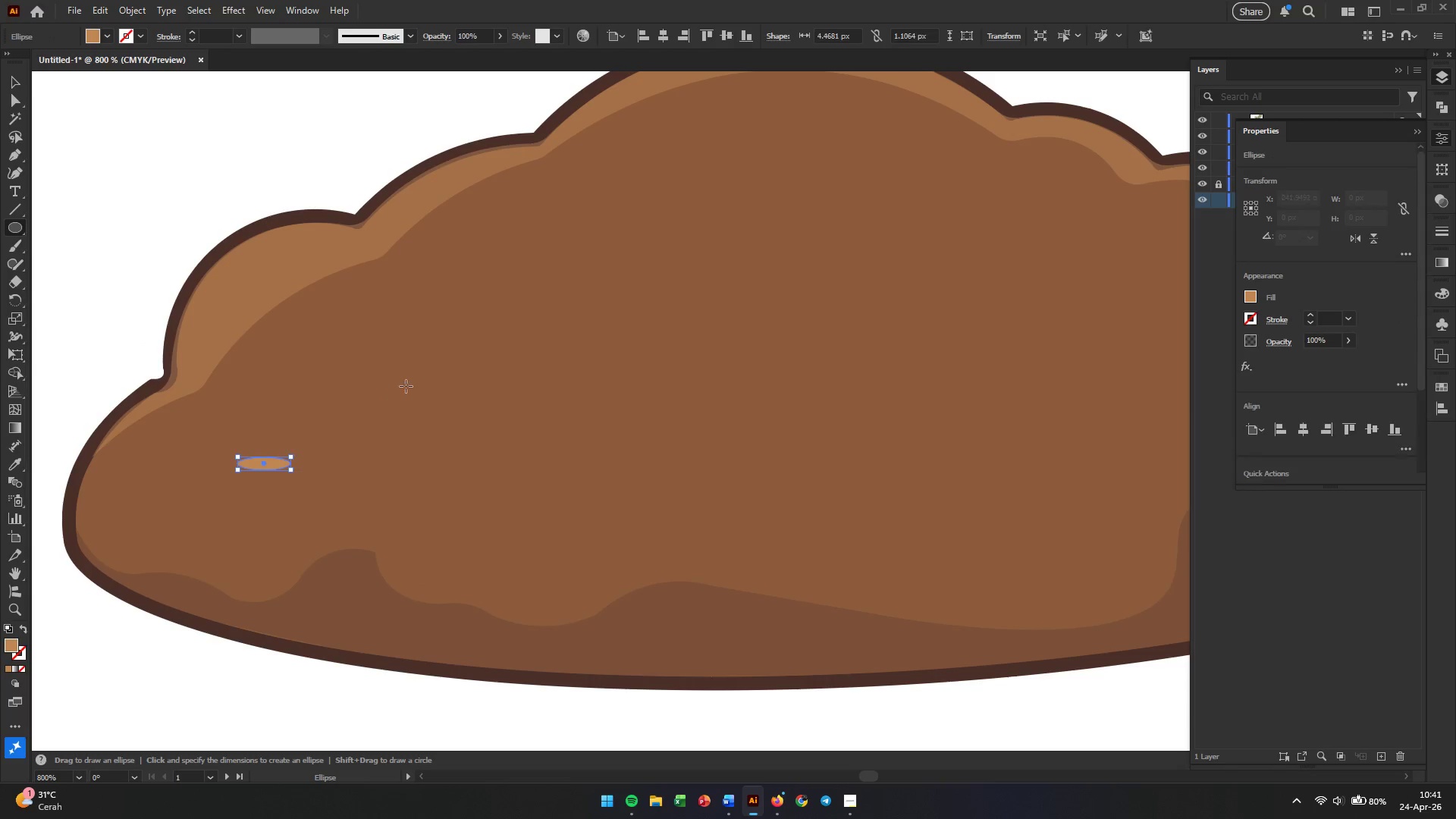 
left_click_drag(start_coordinate=[407, 383], to_coordinate=[519, 359])
 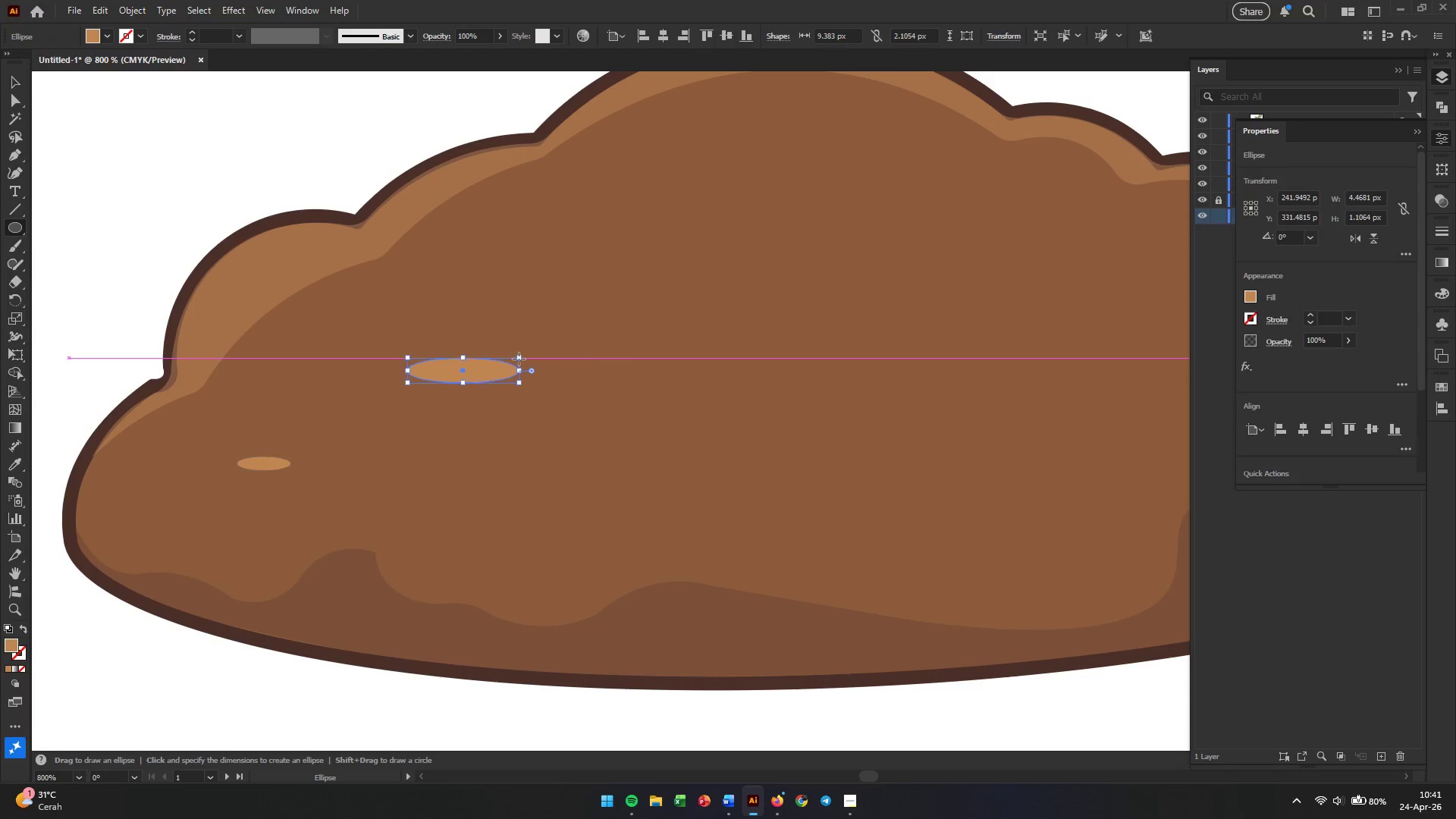 
double_click([519, 359])
 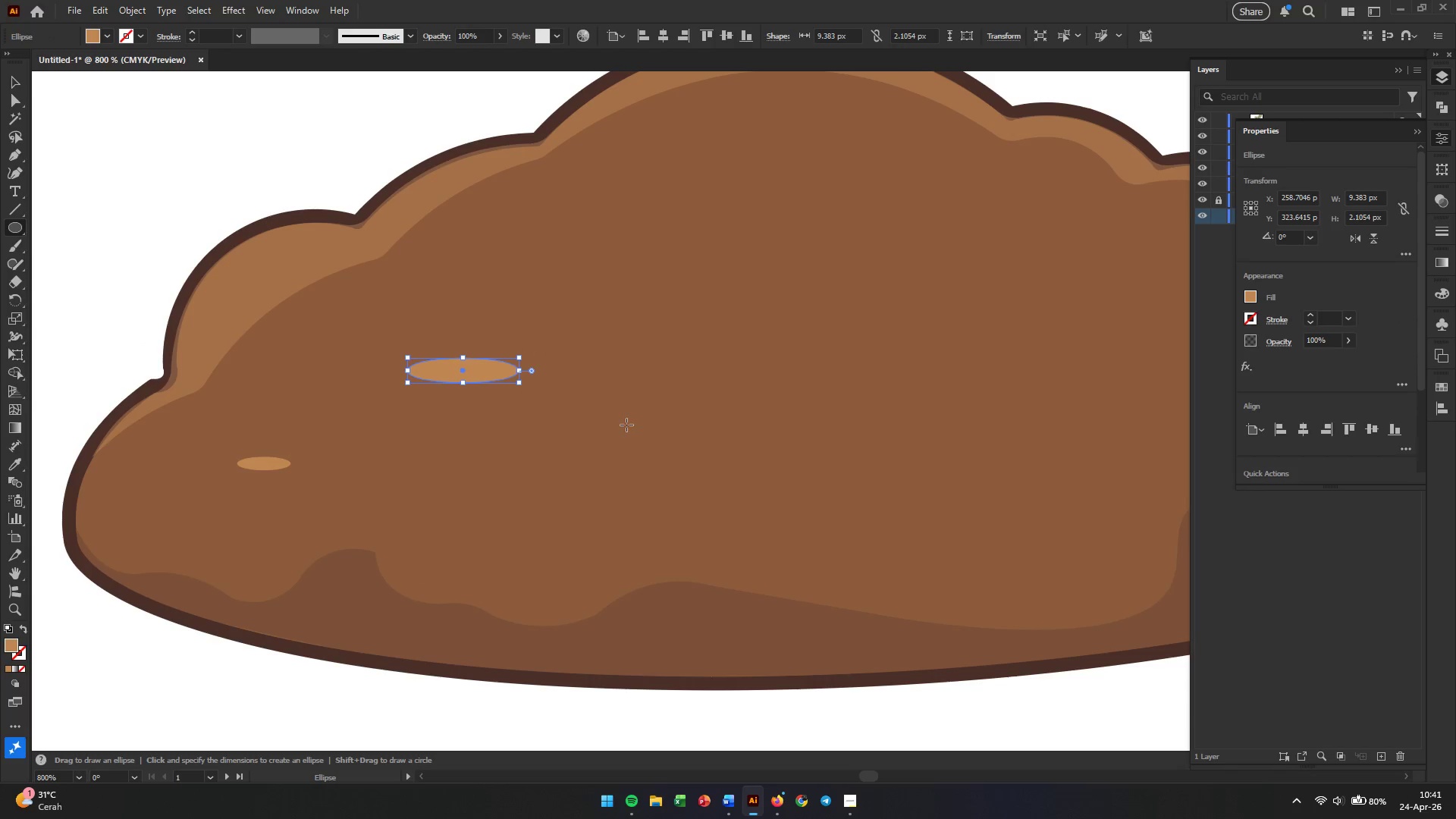 
key(Escape)
 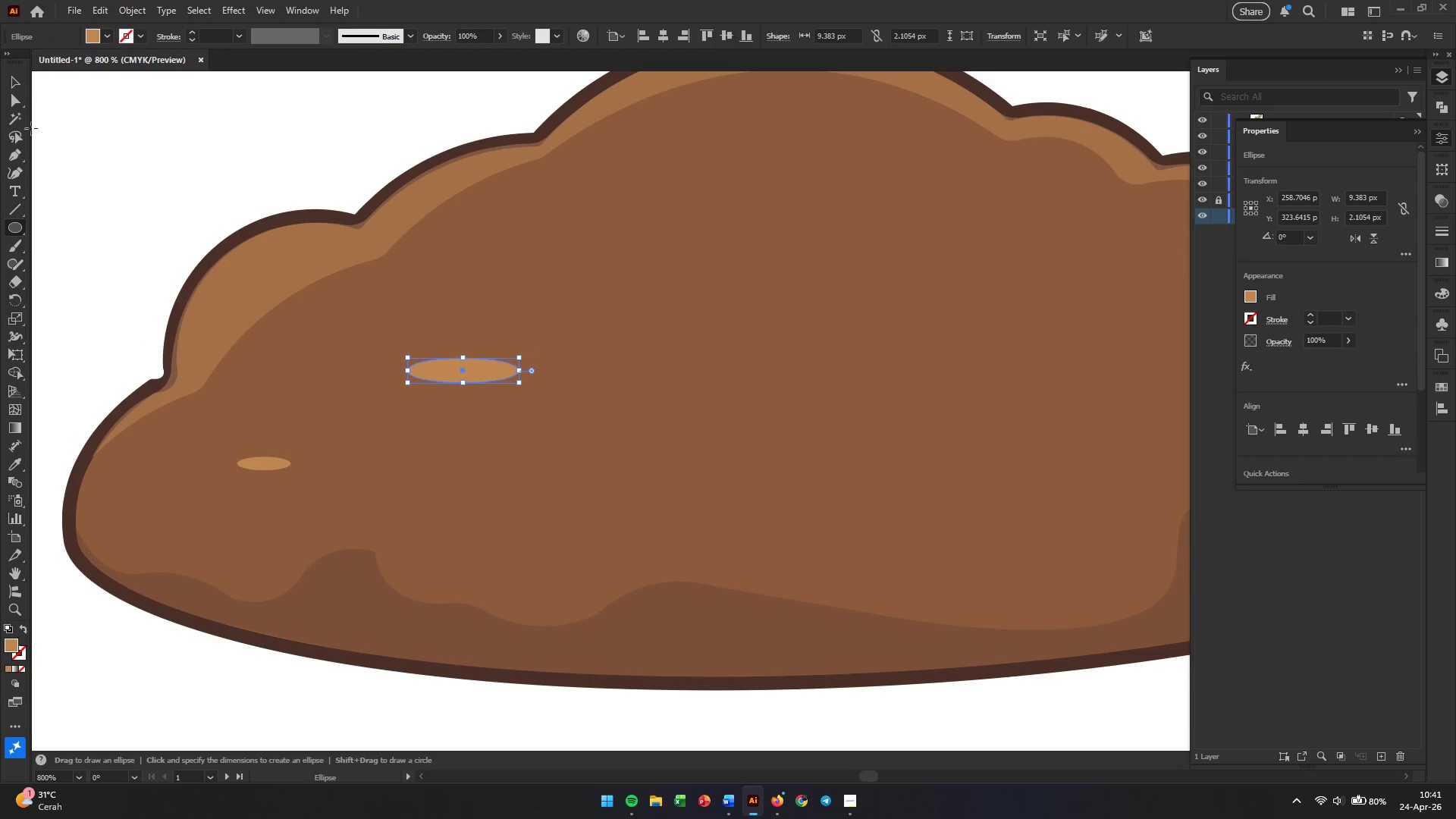 
left_click([11, 80])
 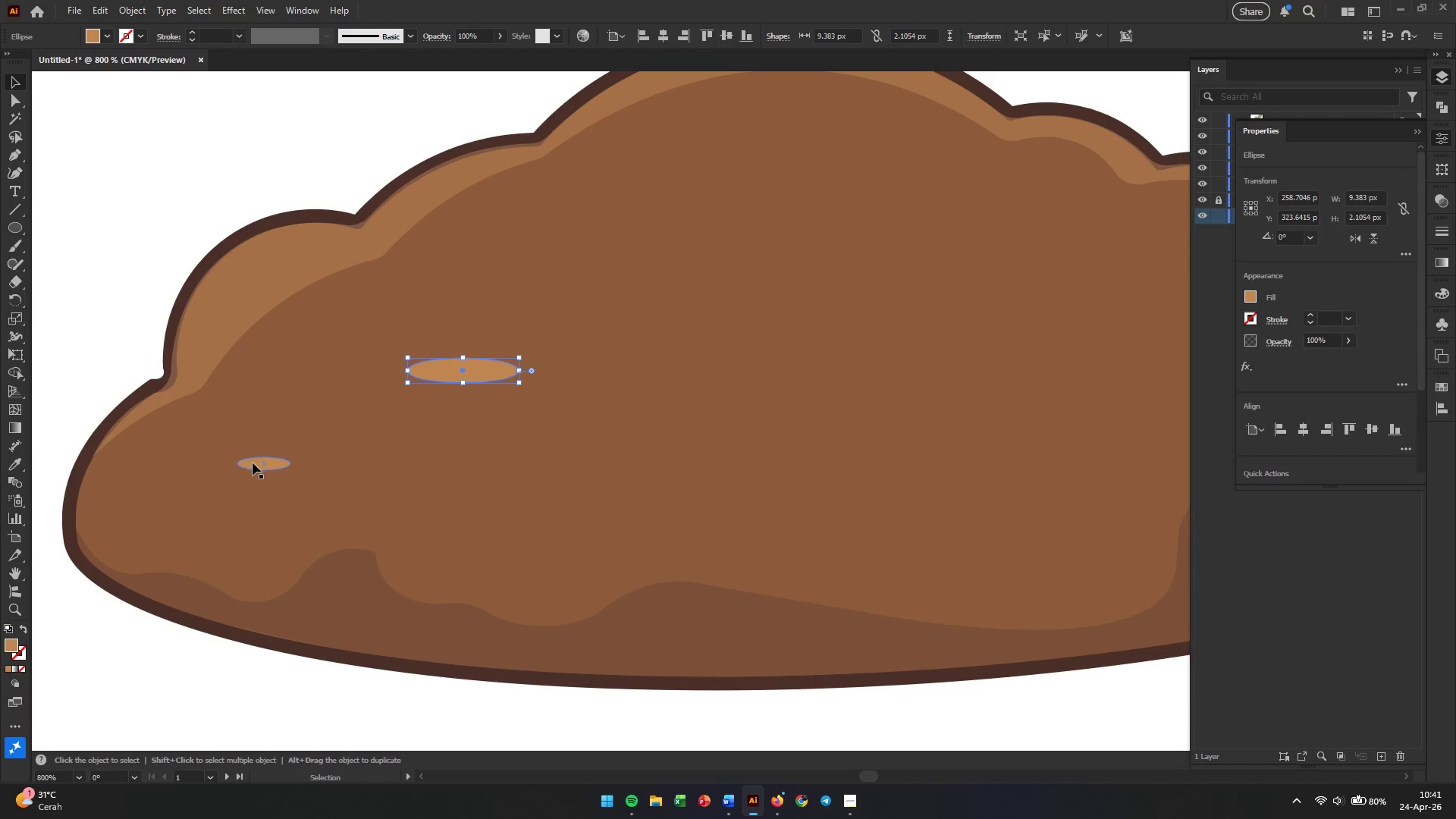 
left_click_drag(start_coordinate=[259, 466], to_coordinate=[215, 553])
 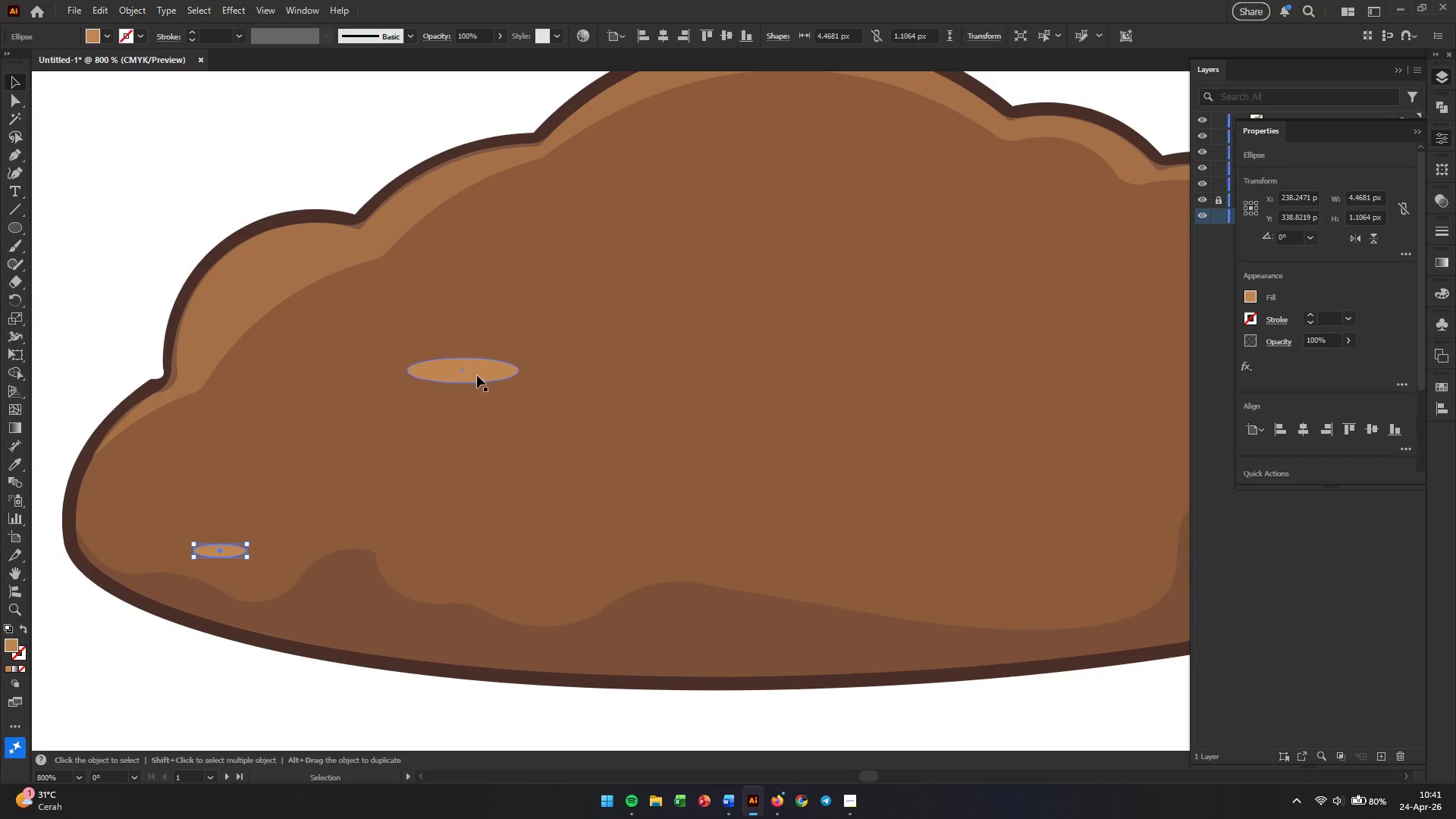 
left_click_drag(start_coordinate=[478, 373], to_coordinate=[432, 485])
 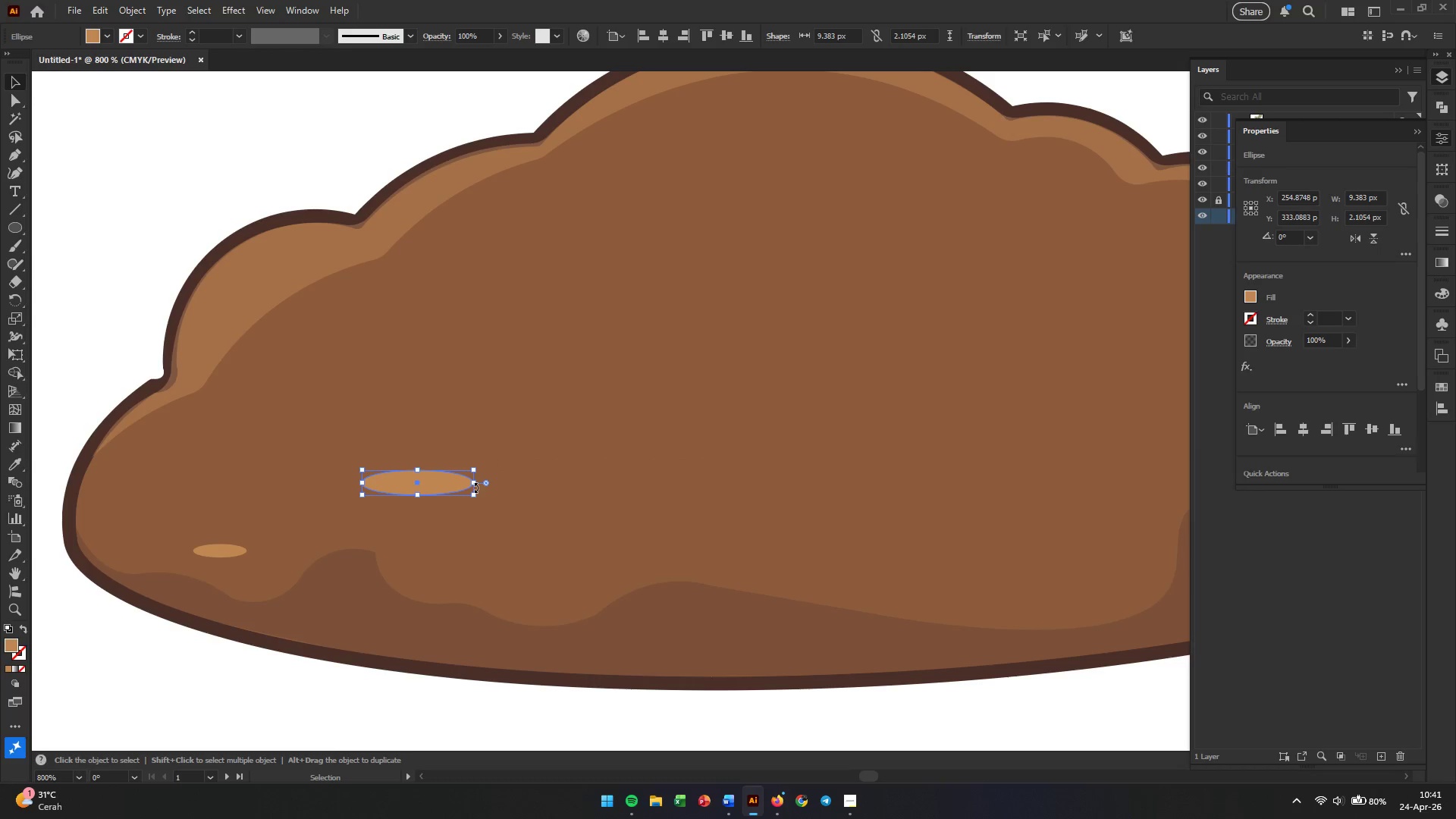 
hold_key(key=ShiftLeft, duration=1.19)
left_click_drag(start_coordinate=[472, 496], to_coordinate=[441, 482])
 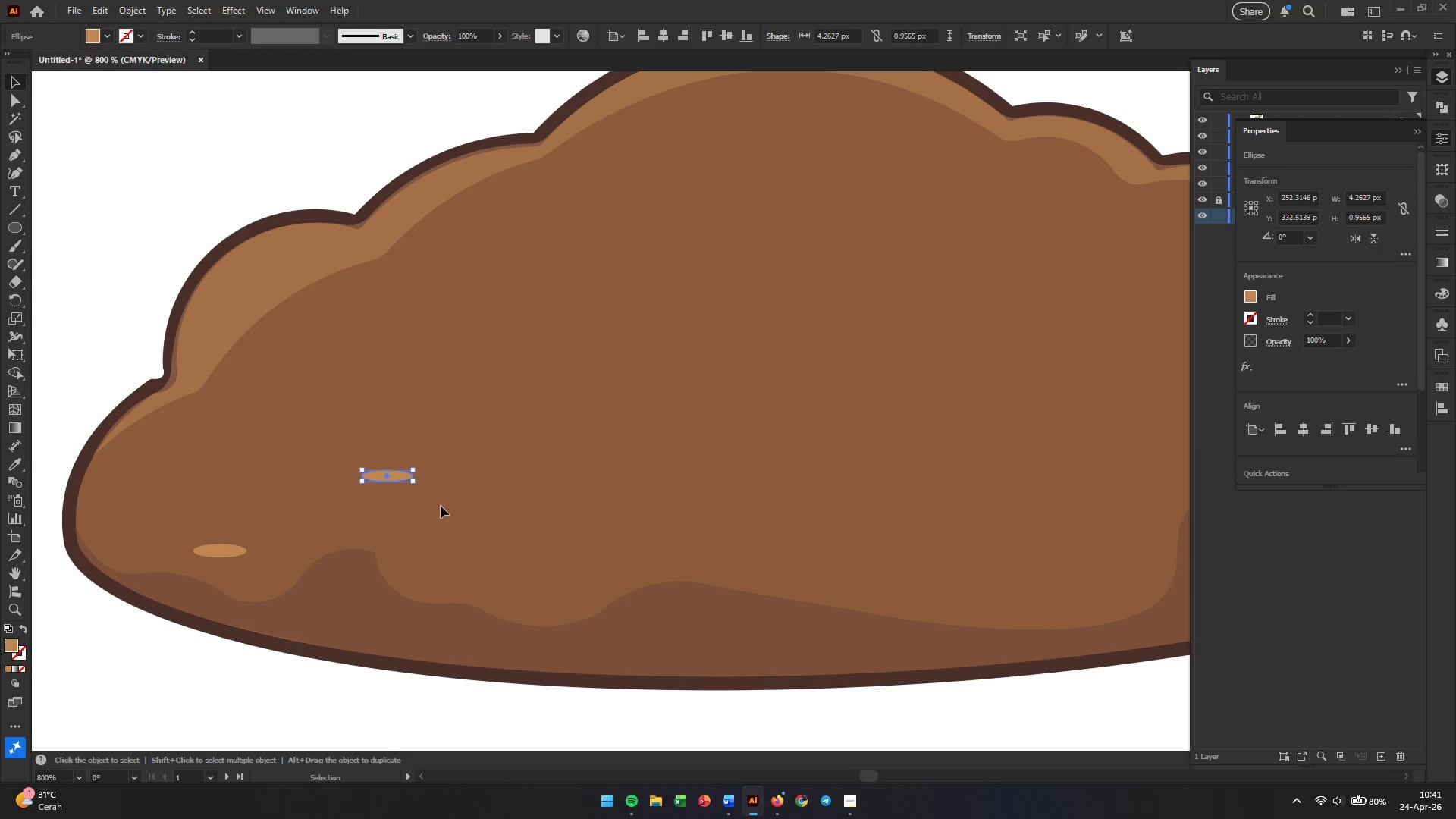 
hold_key(key=AltLeft, duration=1.12)
left_click([287, 685])
 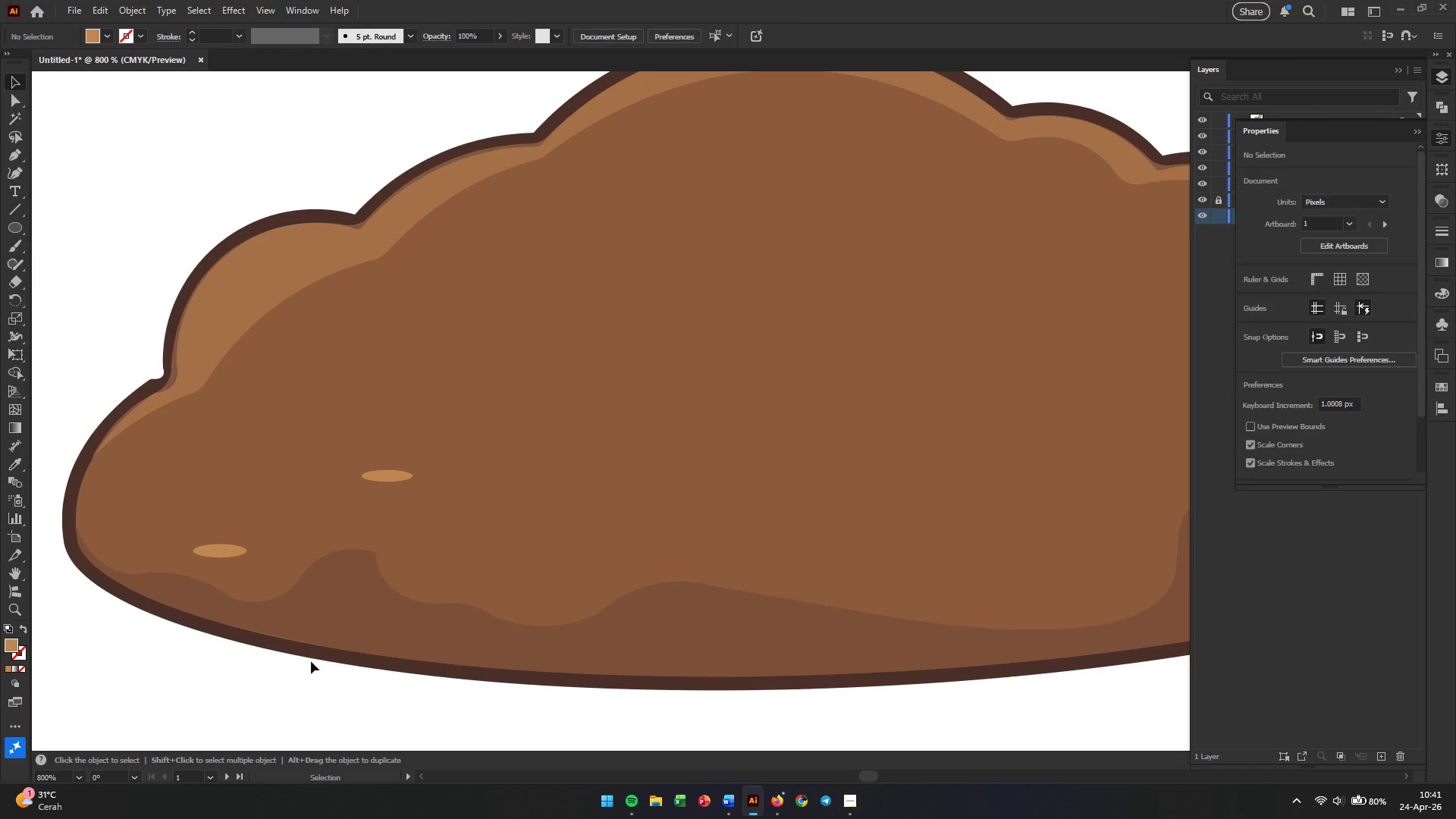 
hold_key(key=AltLeft, duration=0.33)
scroll: coordinate [383, 583], scroll_direction: down, amount: 2.0
 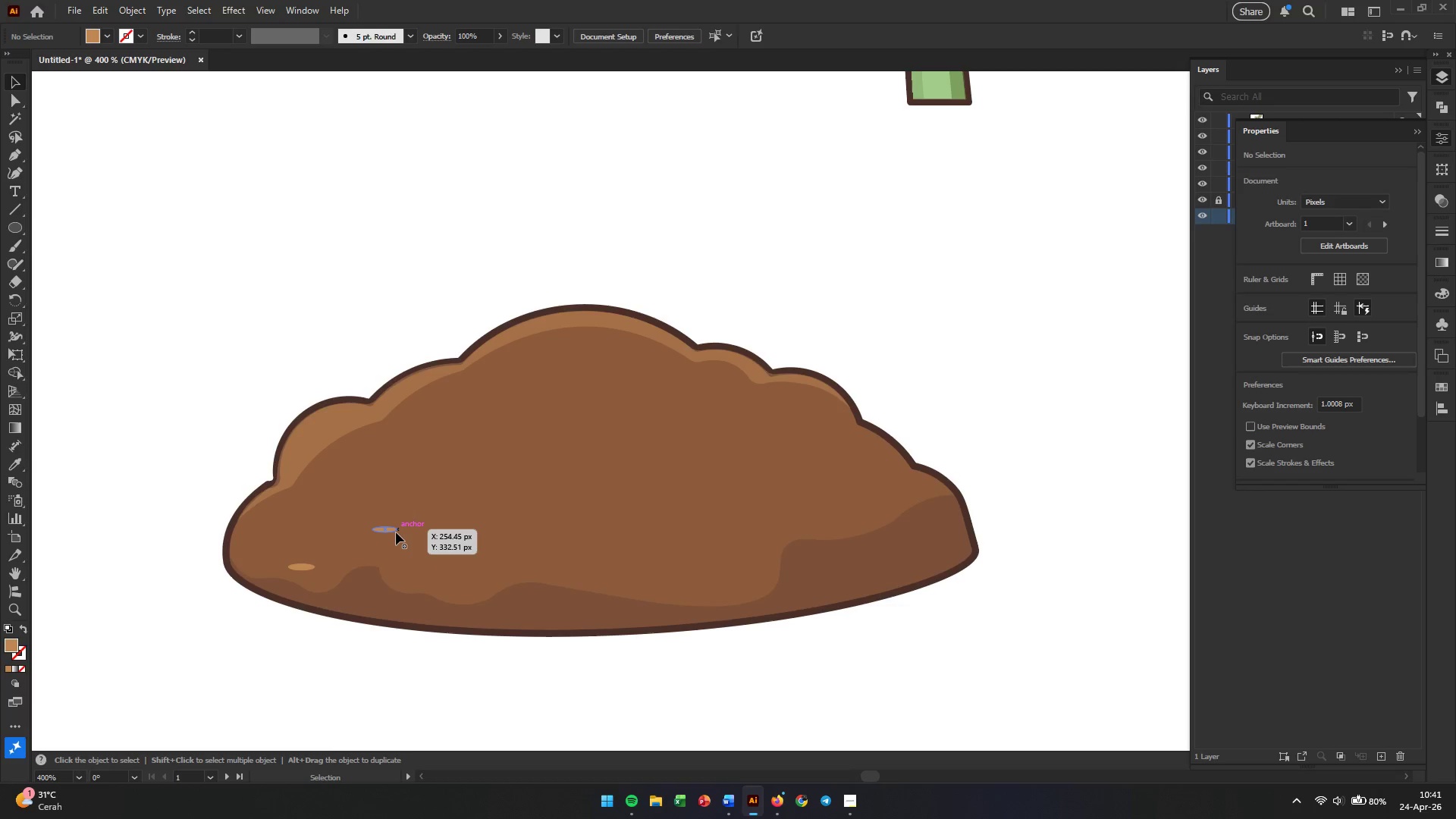 
left_click([396, 532])
 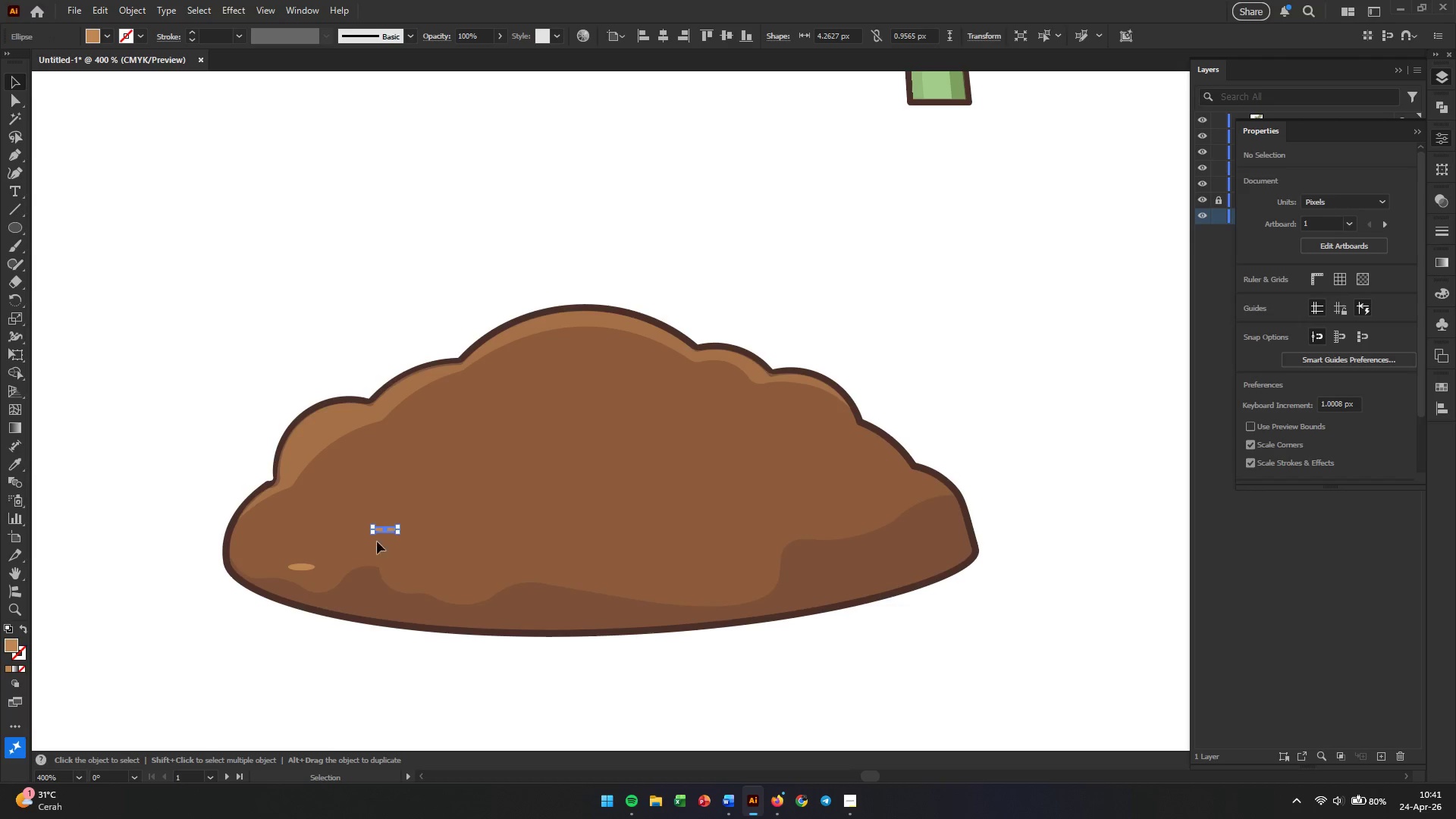 
hold_key(key=ShiftLeft, duration=0.78)
left_click([300, 569])
 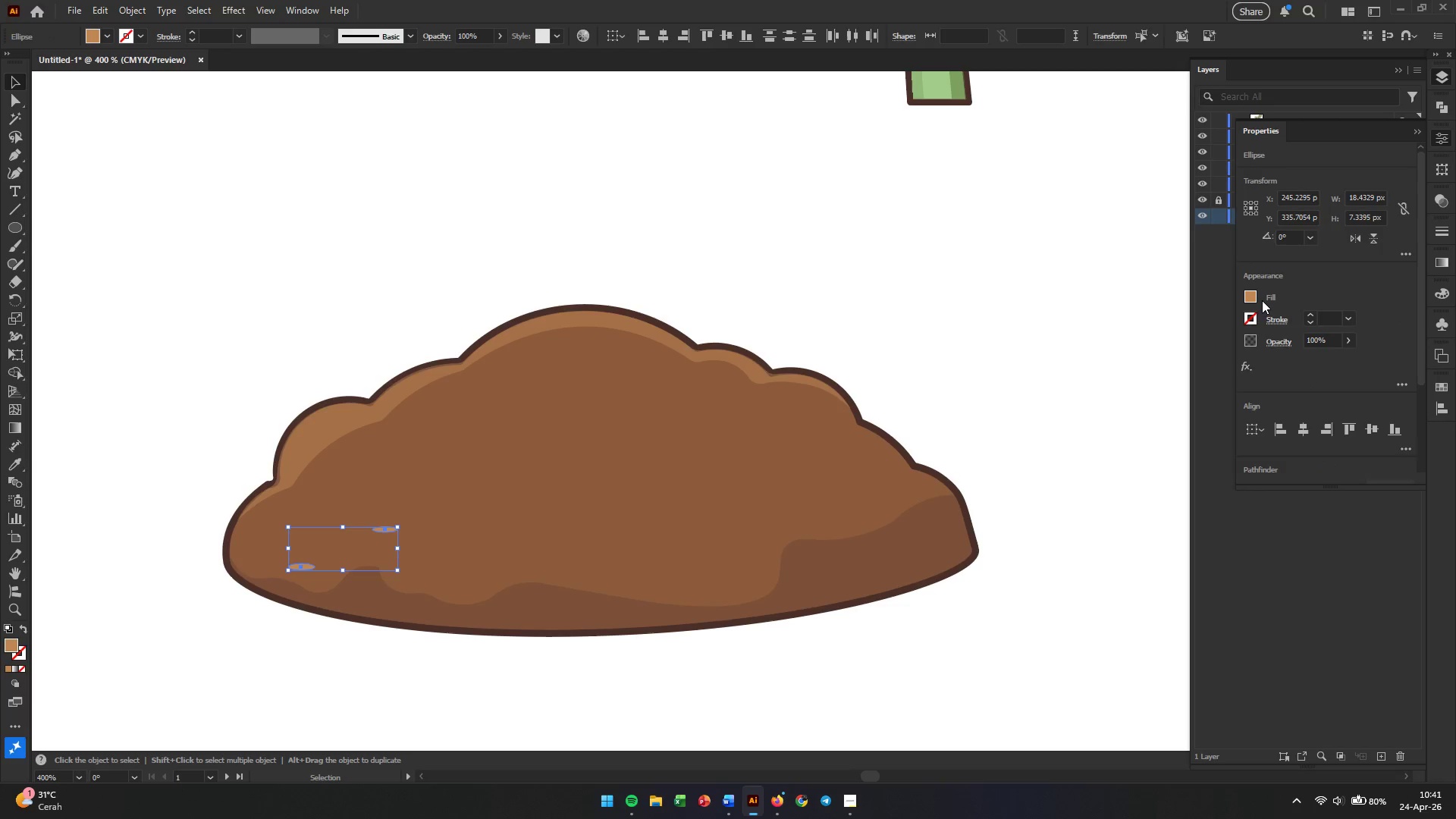 
left_click([1443, 385])
 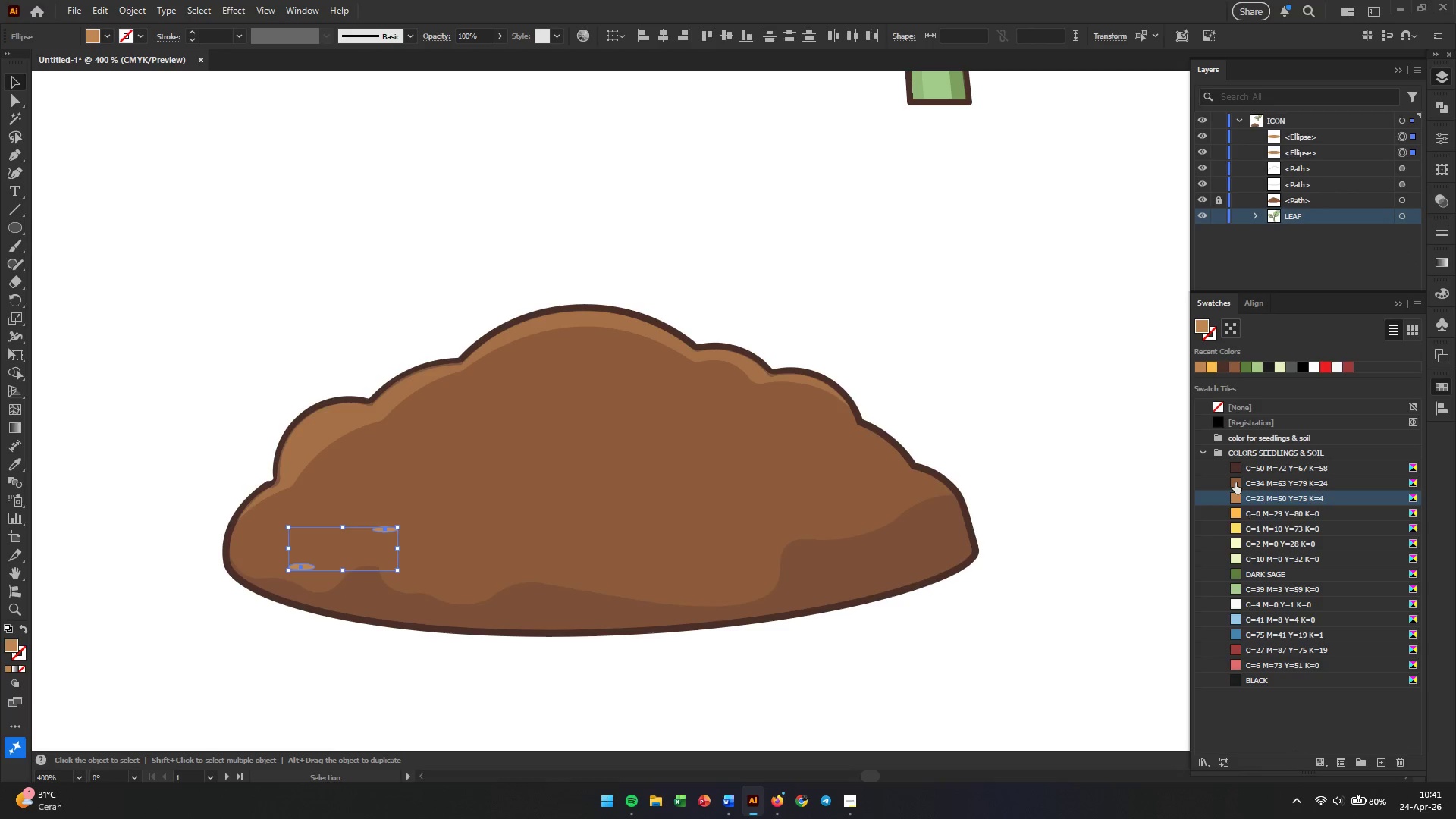 
left_click([1240, 471])
 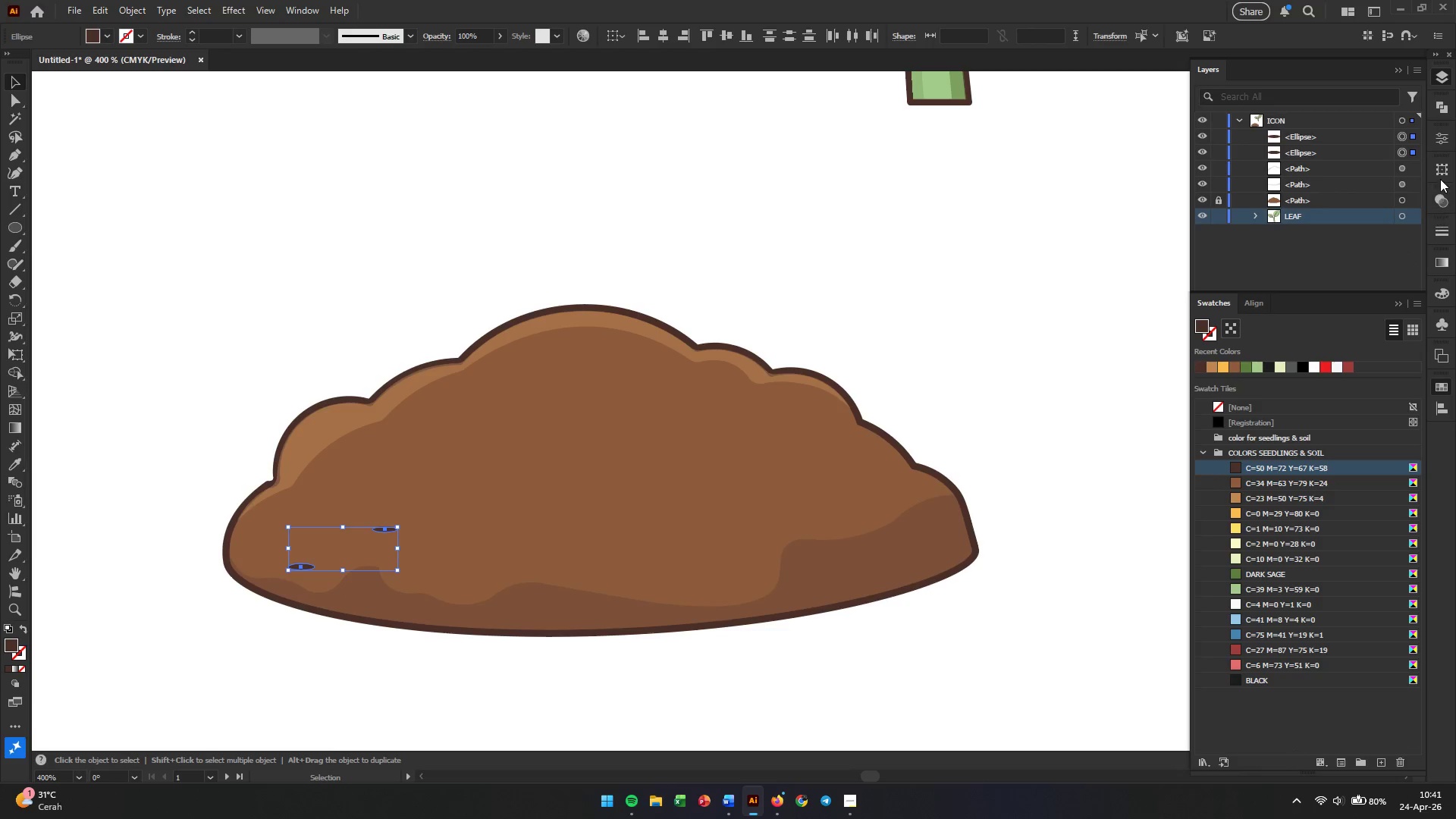 
left_click([1451, 138])
 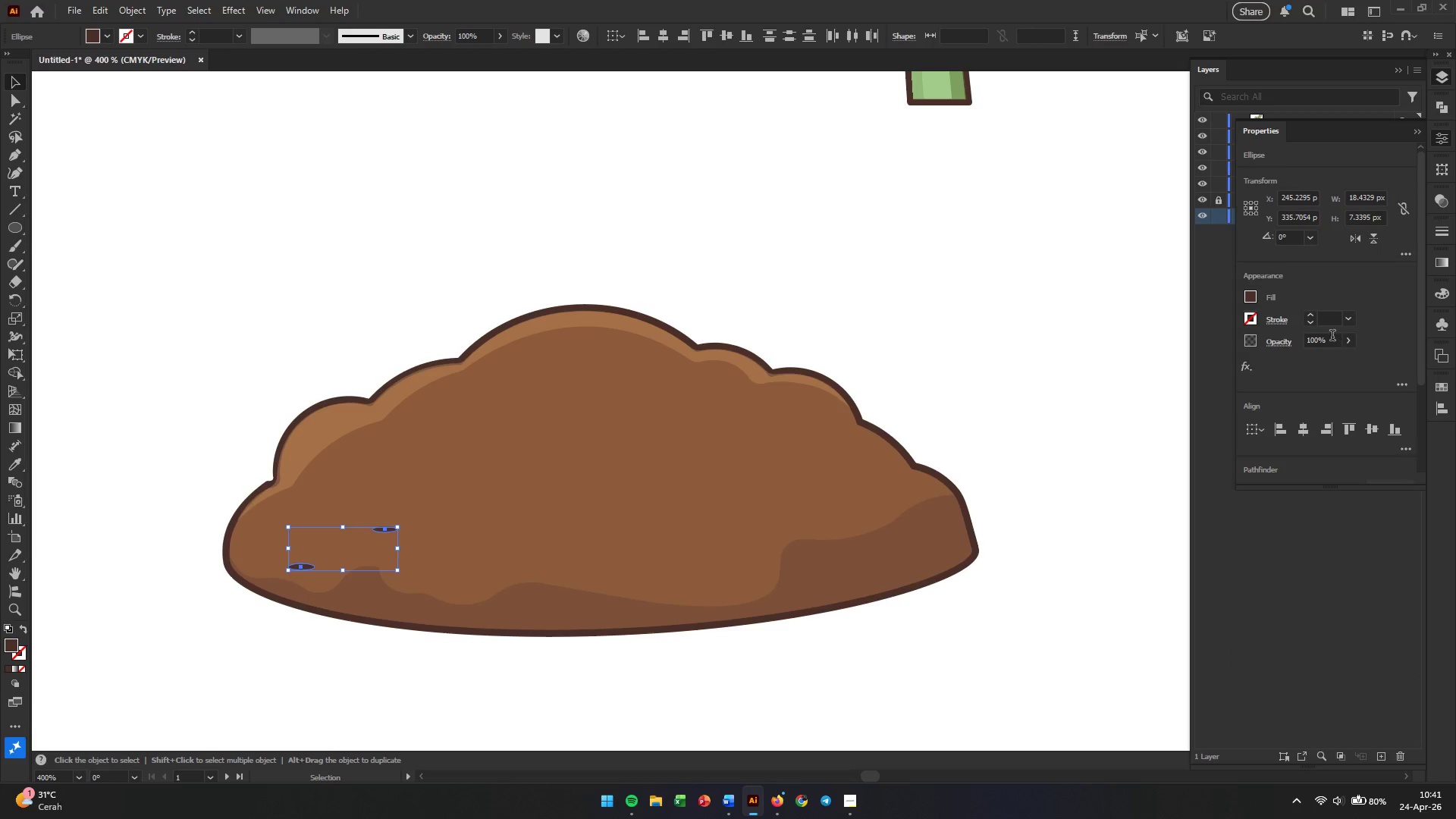 
double_click([1332, 337])
 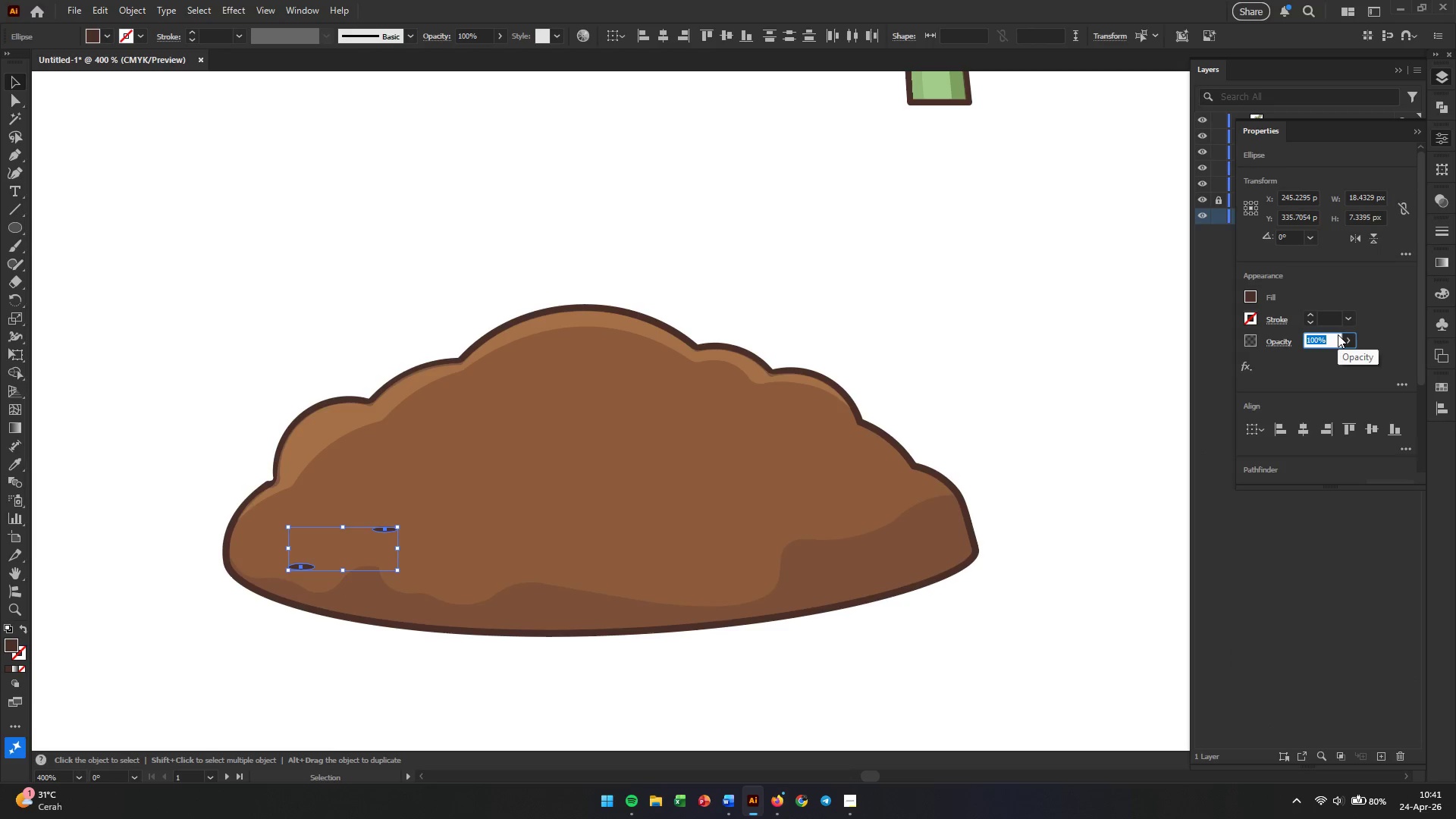 
key(Numpad5)
 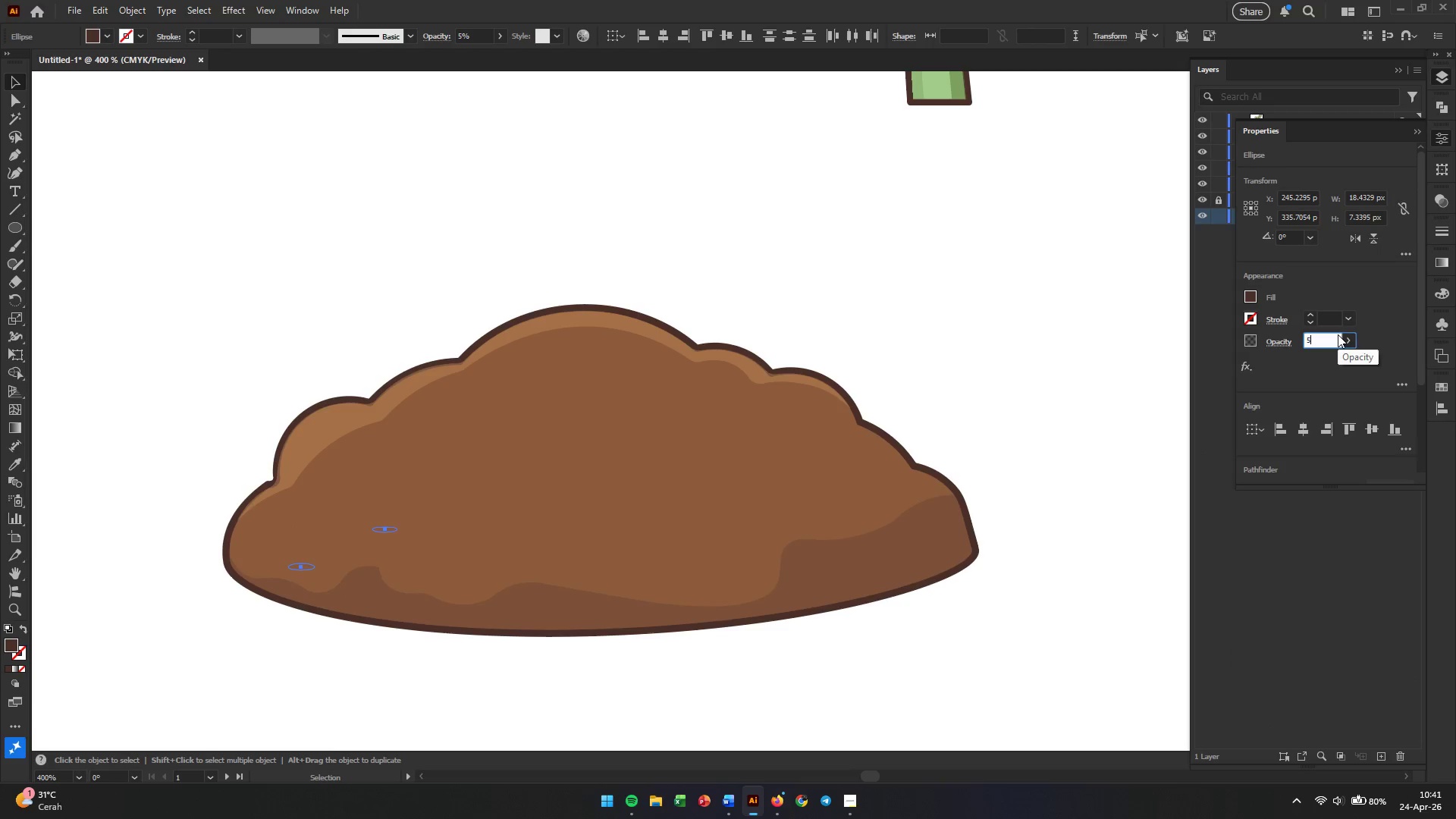 
key(Numpad0)
 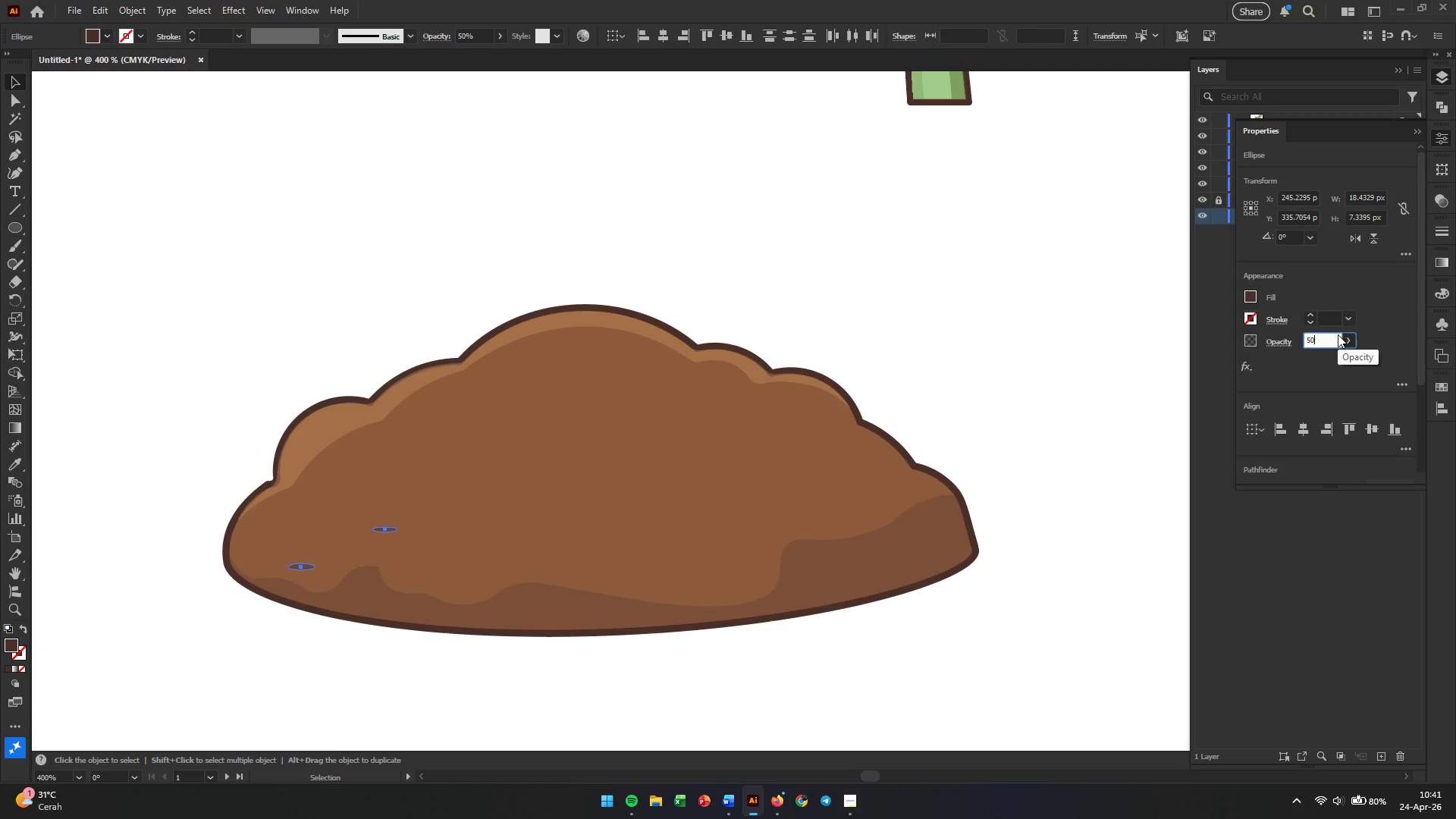 
key(Enter)
 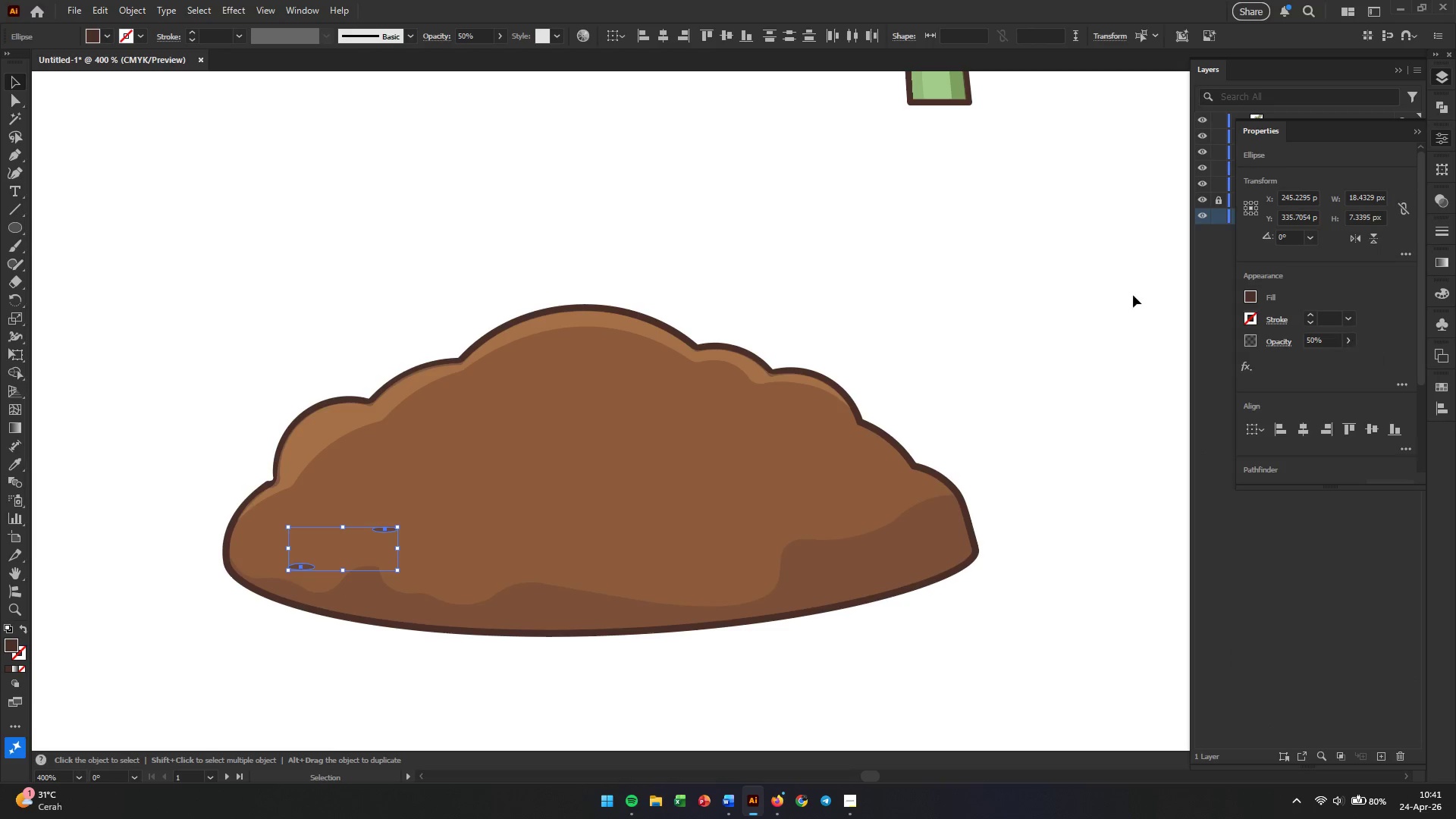 
left_click([942, 381])
 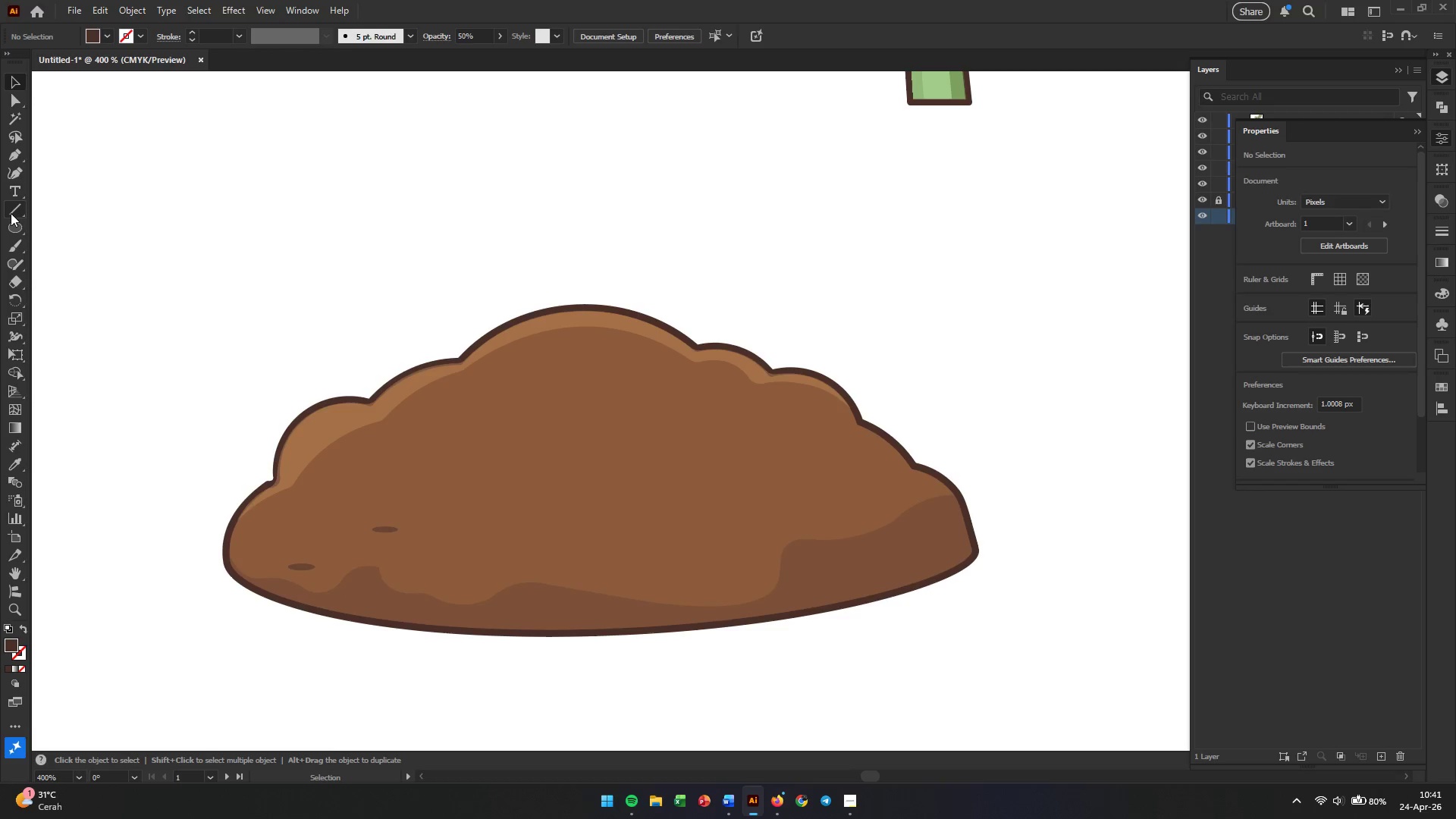 
left_click([11, 213])
 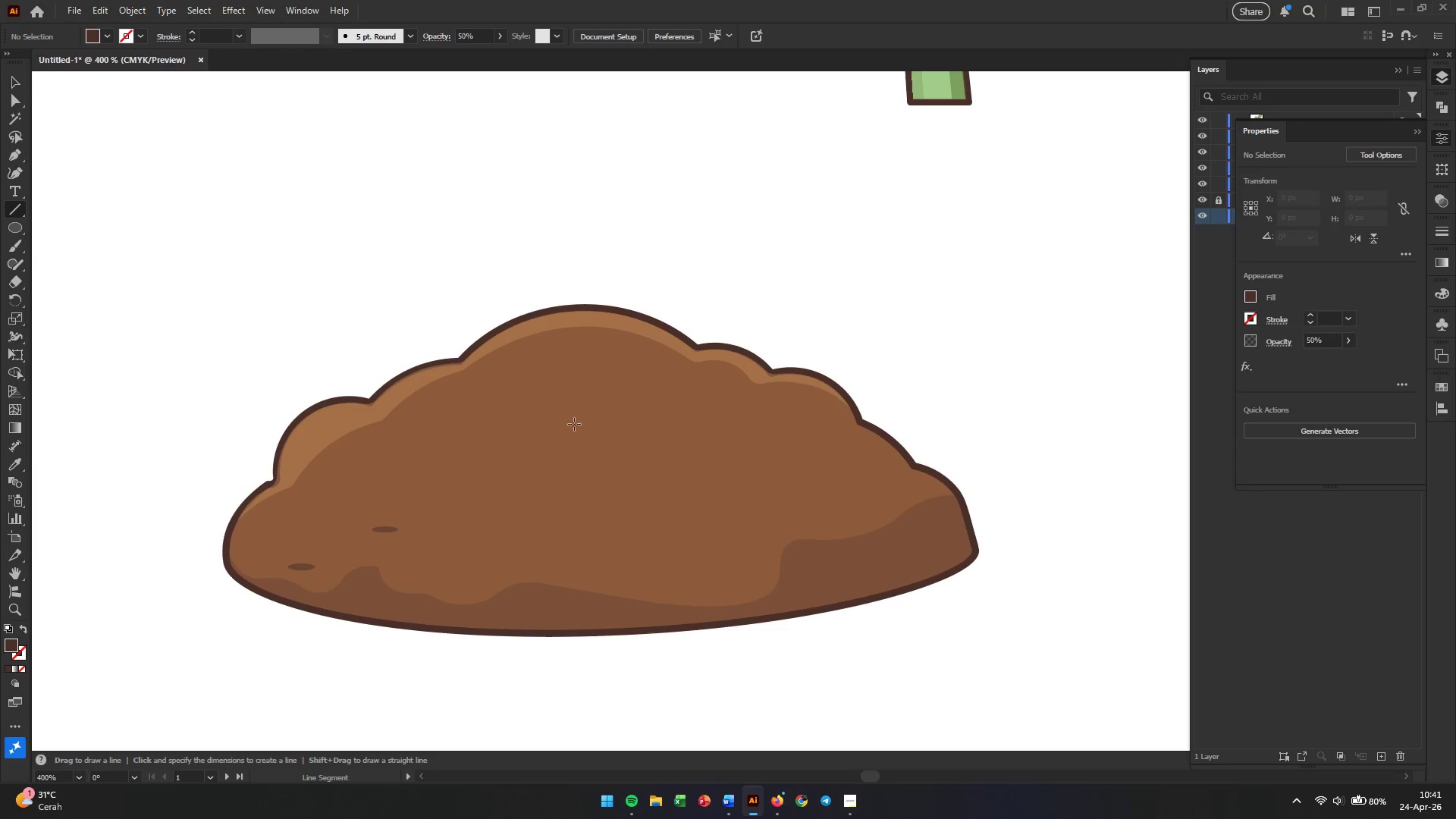 
left_click([554, 427])
 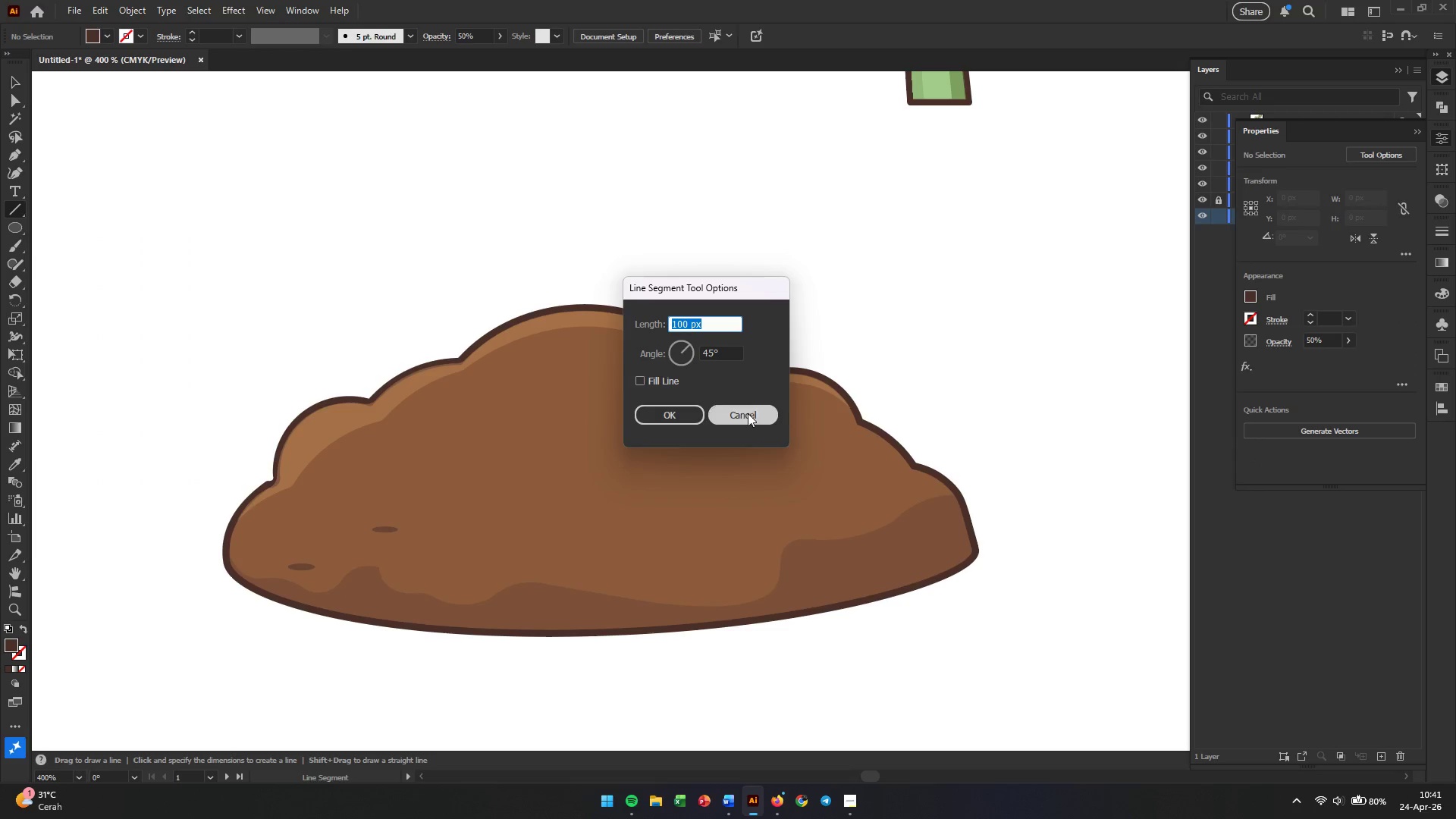 
left_click([745, 418])
 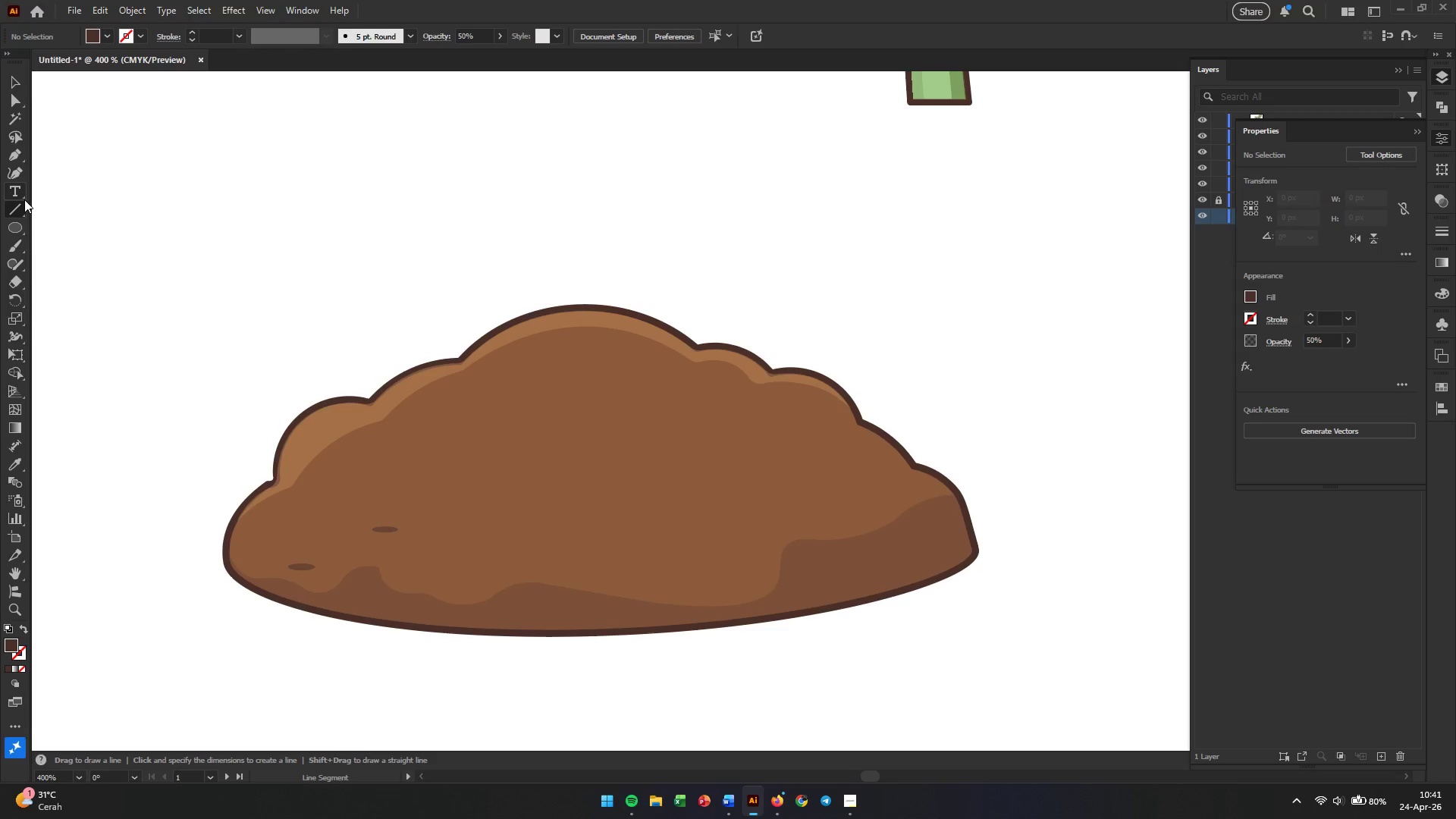 
wait(7.01)
 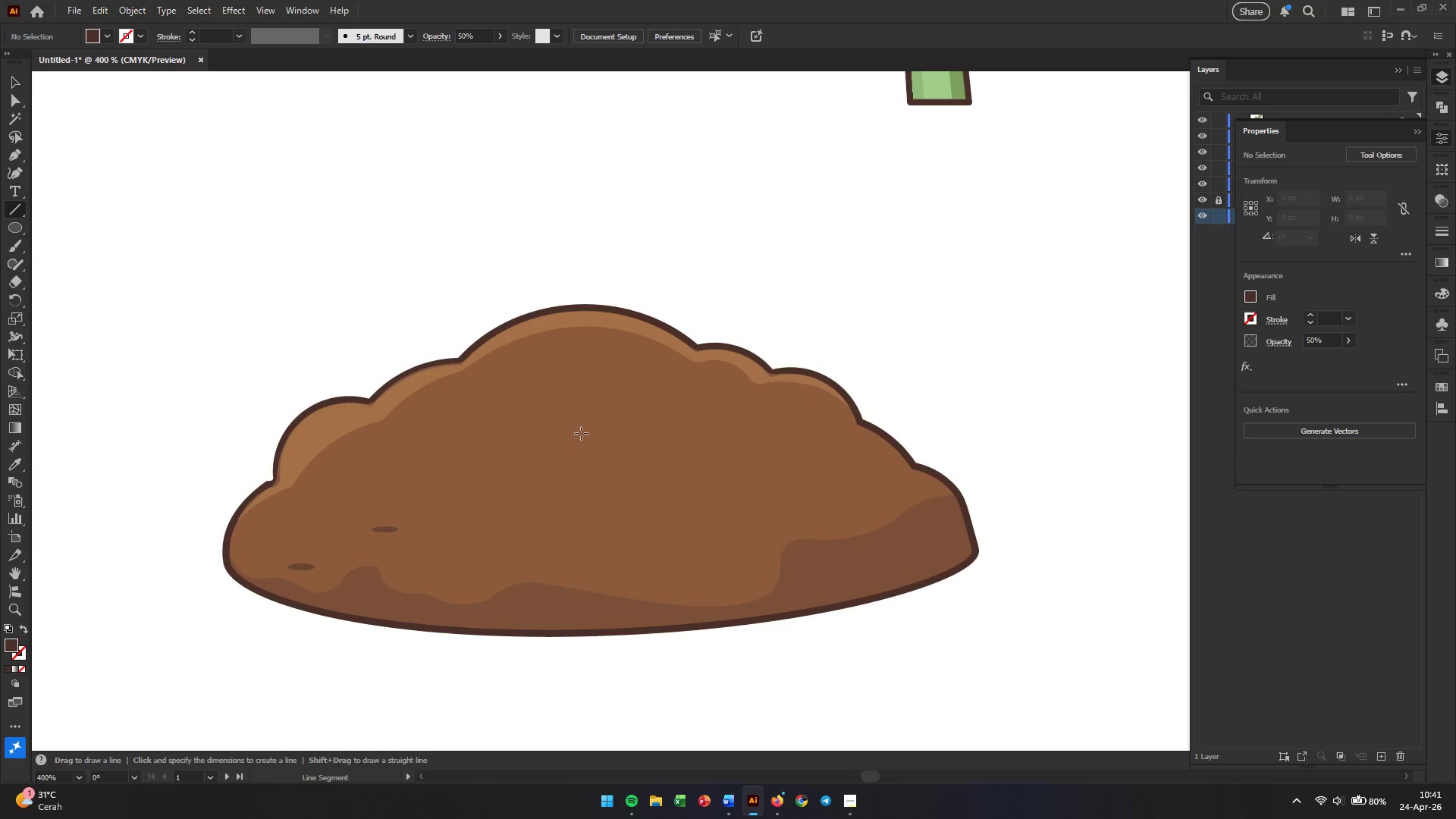 
left_click([10, 160])
 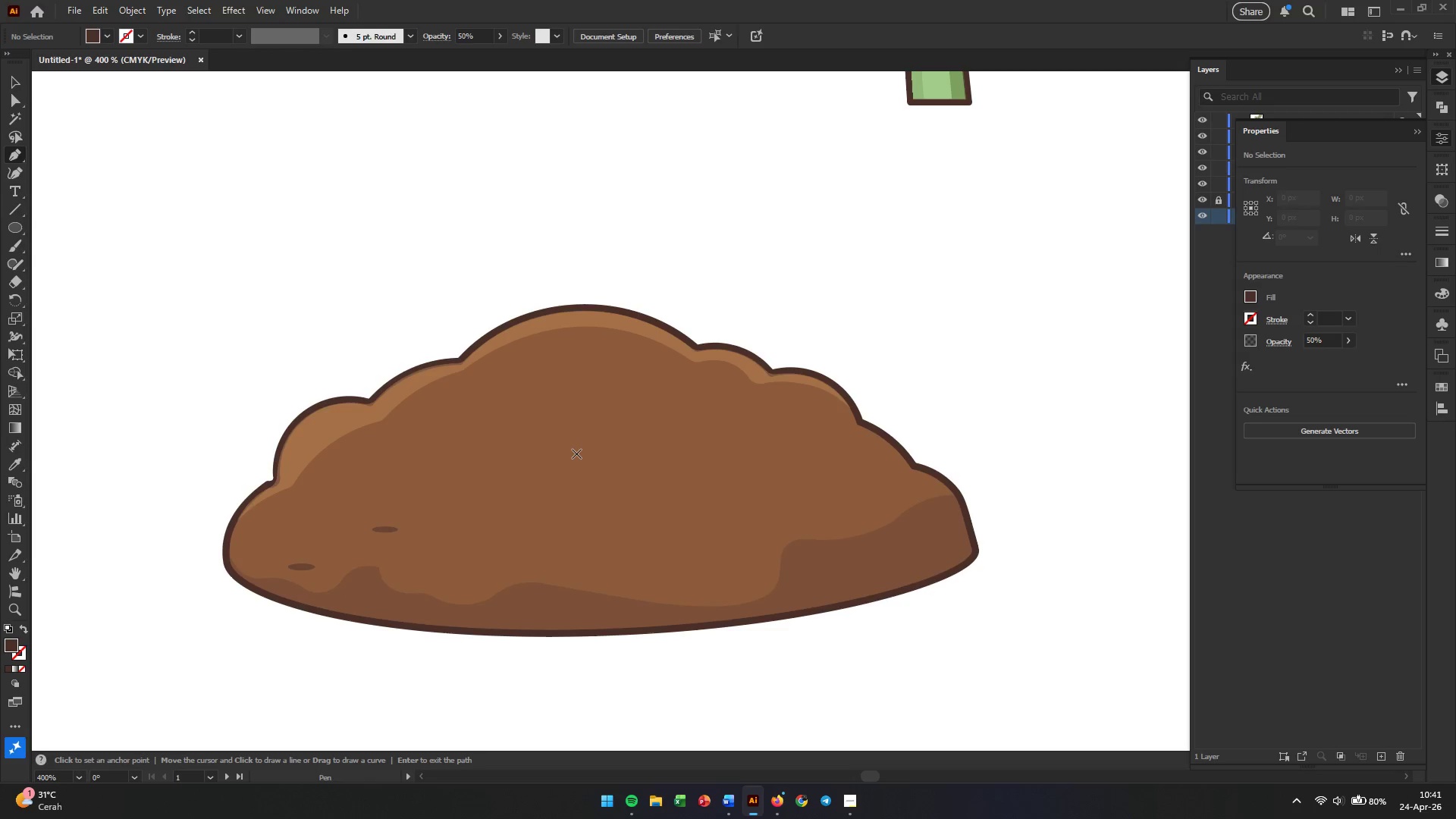 
left_click([576, 453])
 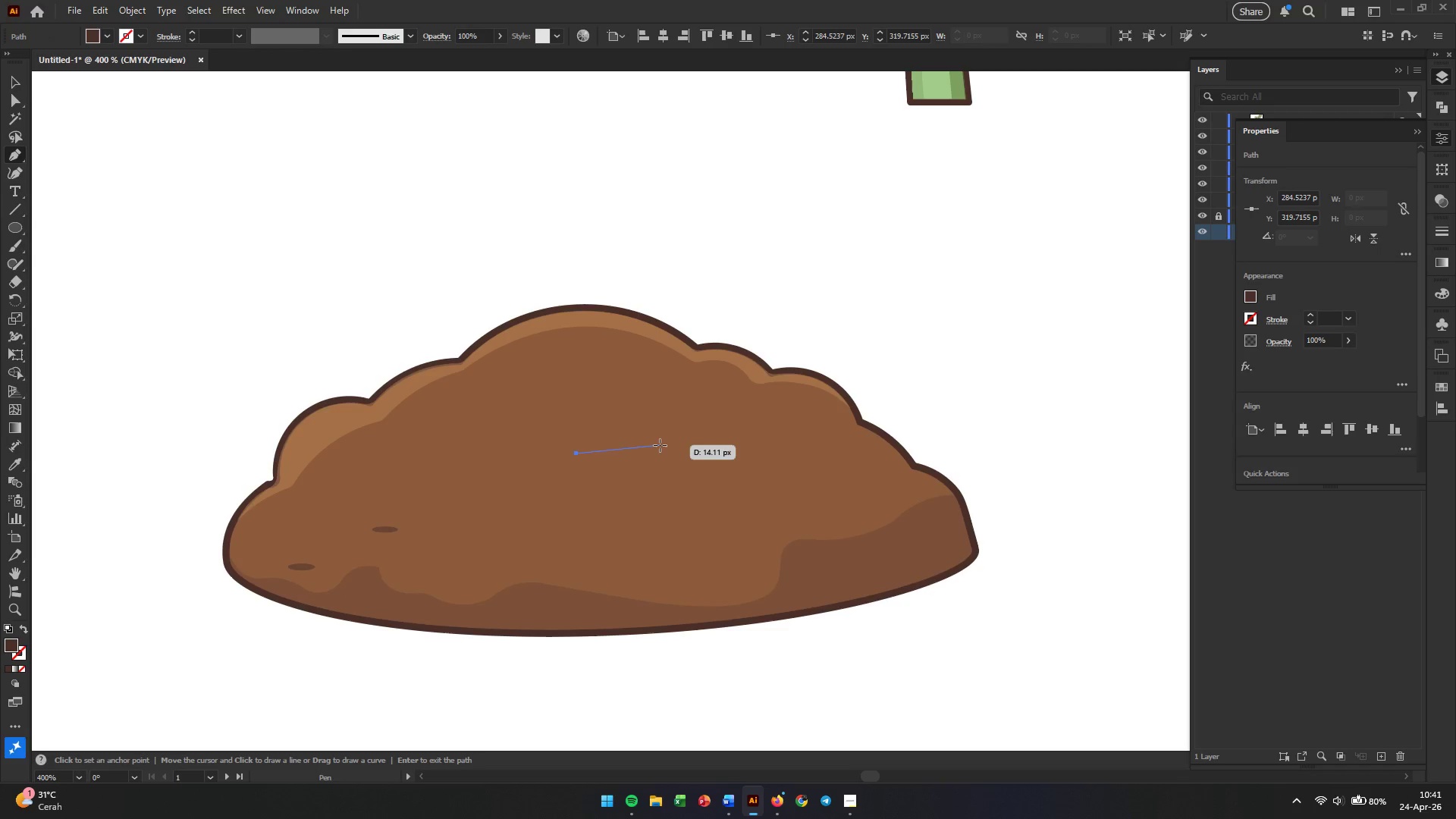 
left_click([645, 443])
 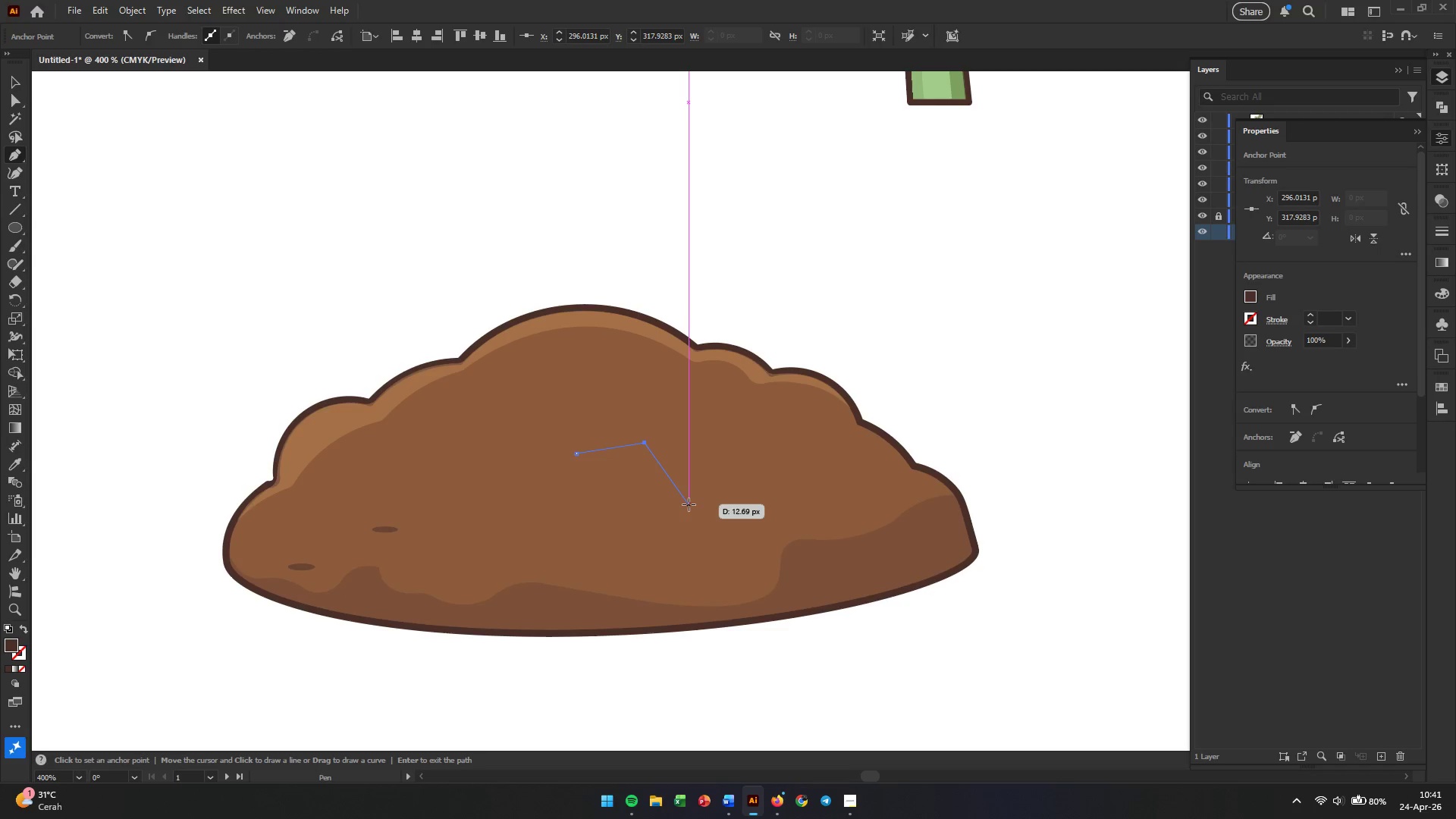 
left_click([689, 504])
 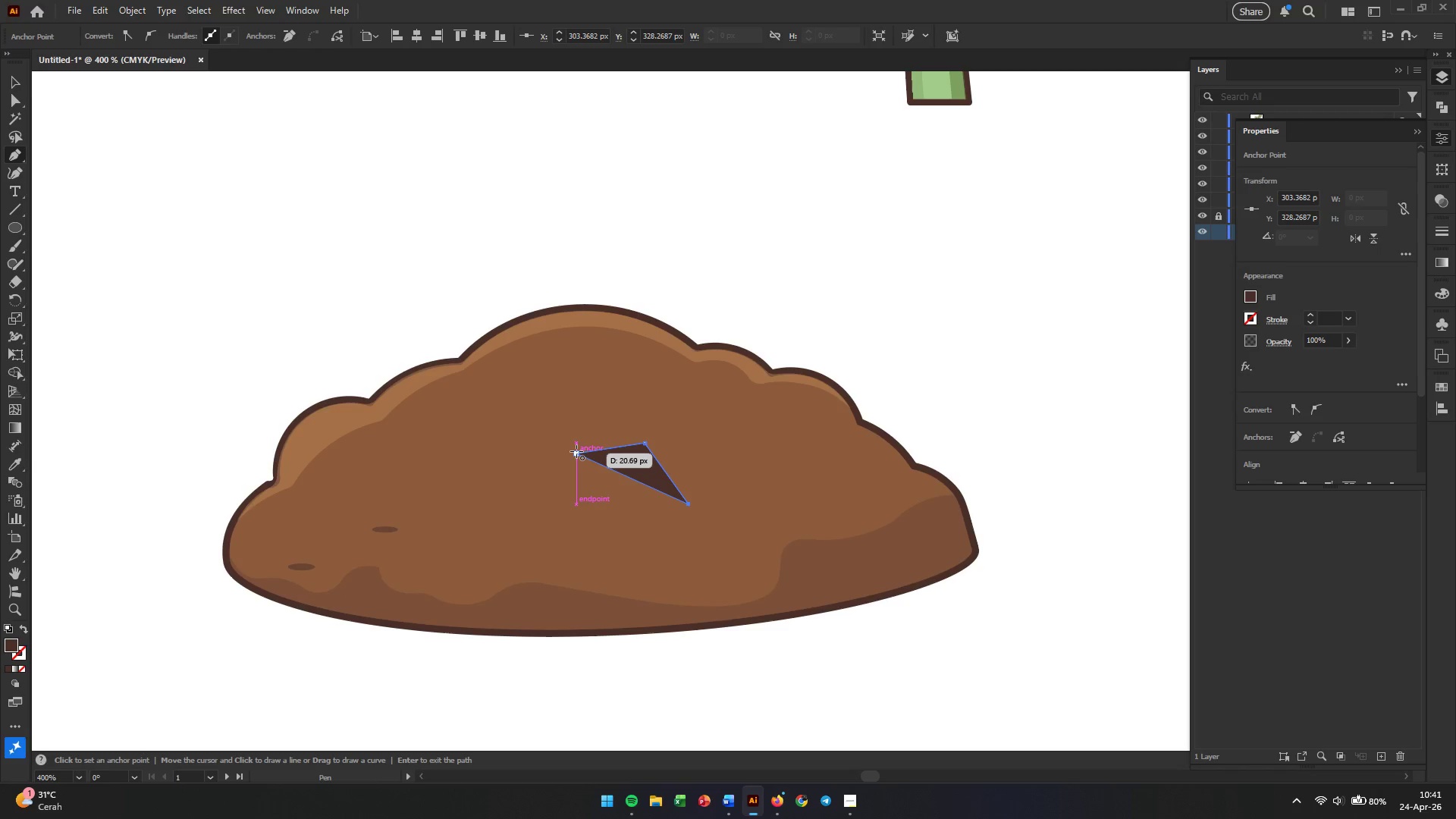 
left_click([576, 451])
 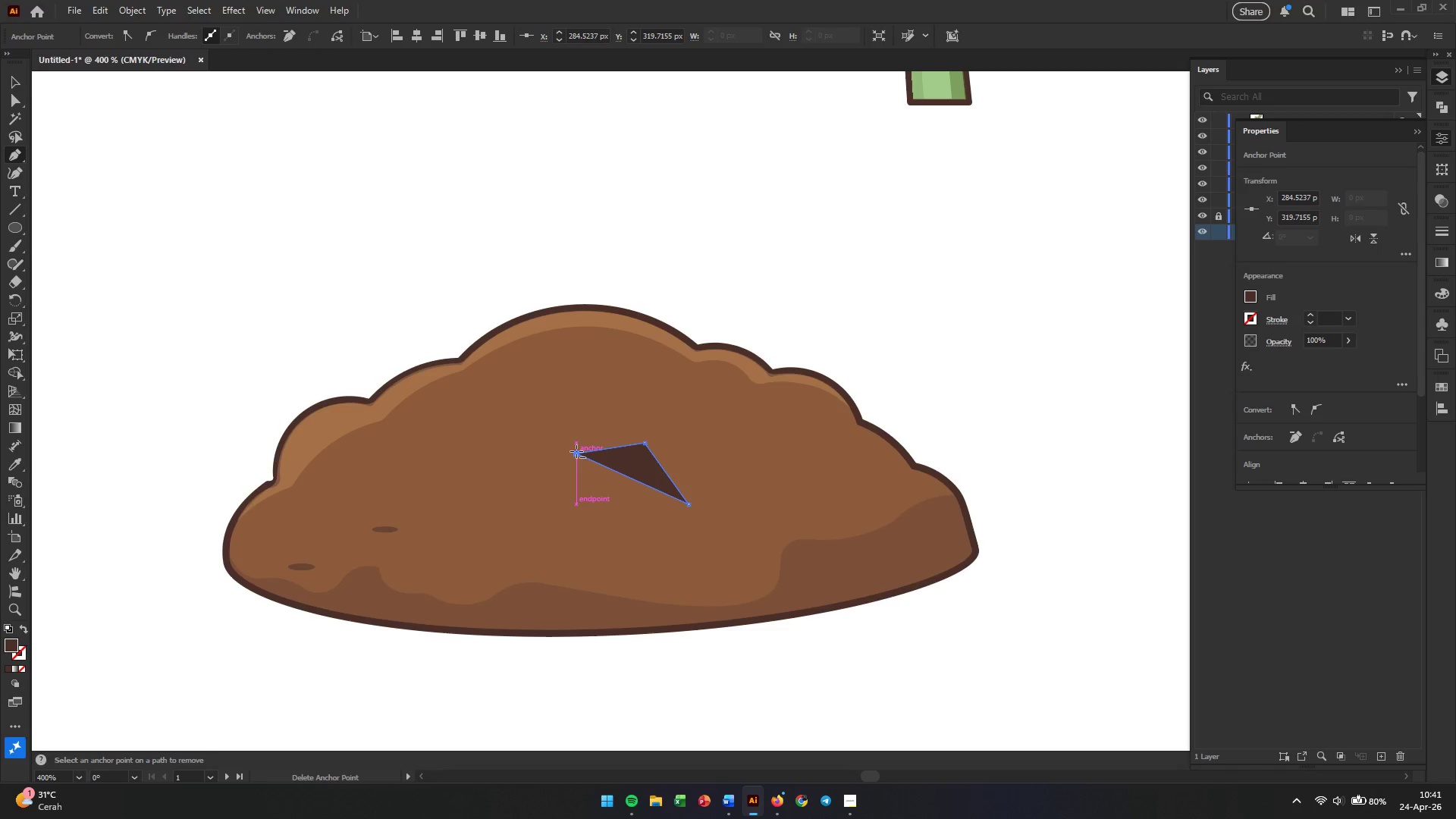 
hold_key(key=AltLeft, duration=0.69)
scroll: coordinate [608, 463], scroll_direction: up, amount: 3.0
 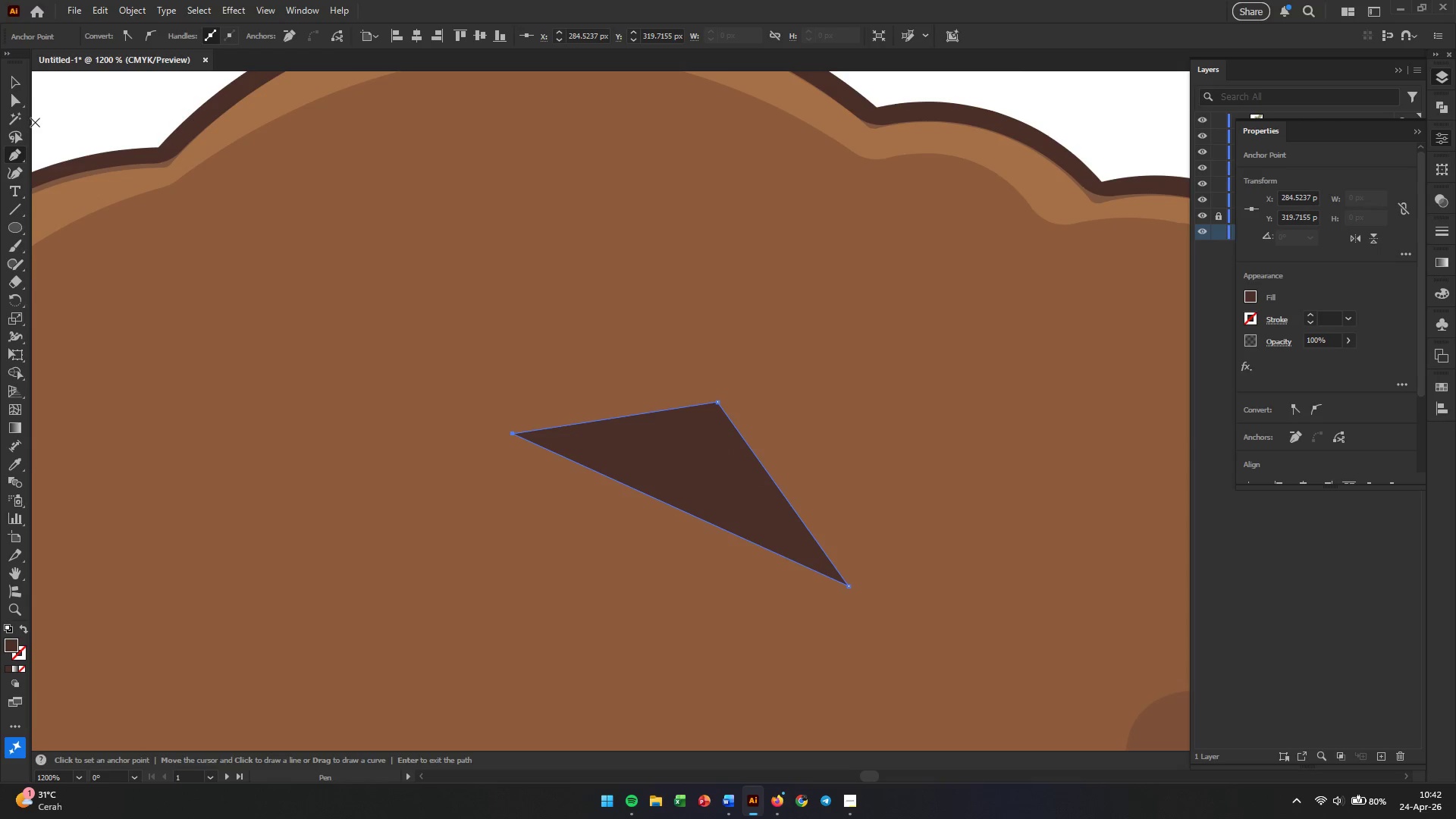 
wait(6.37)
 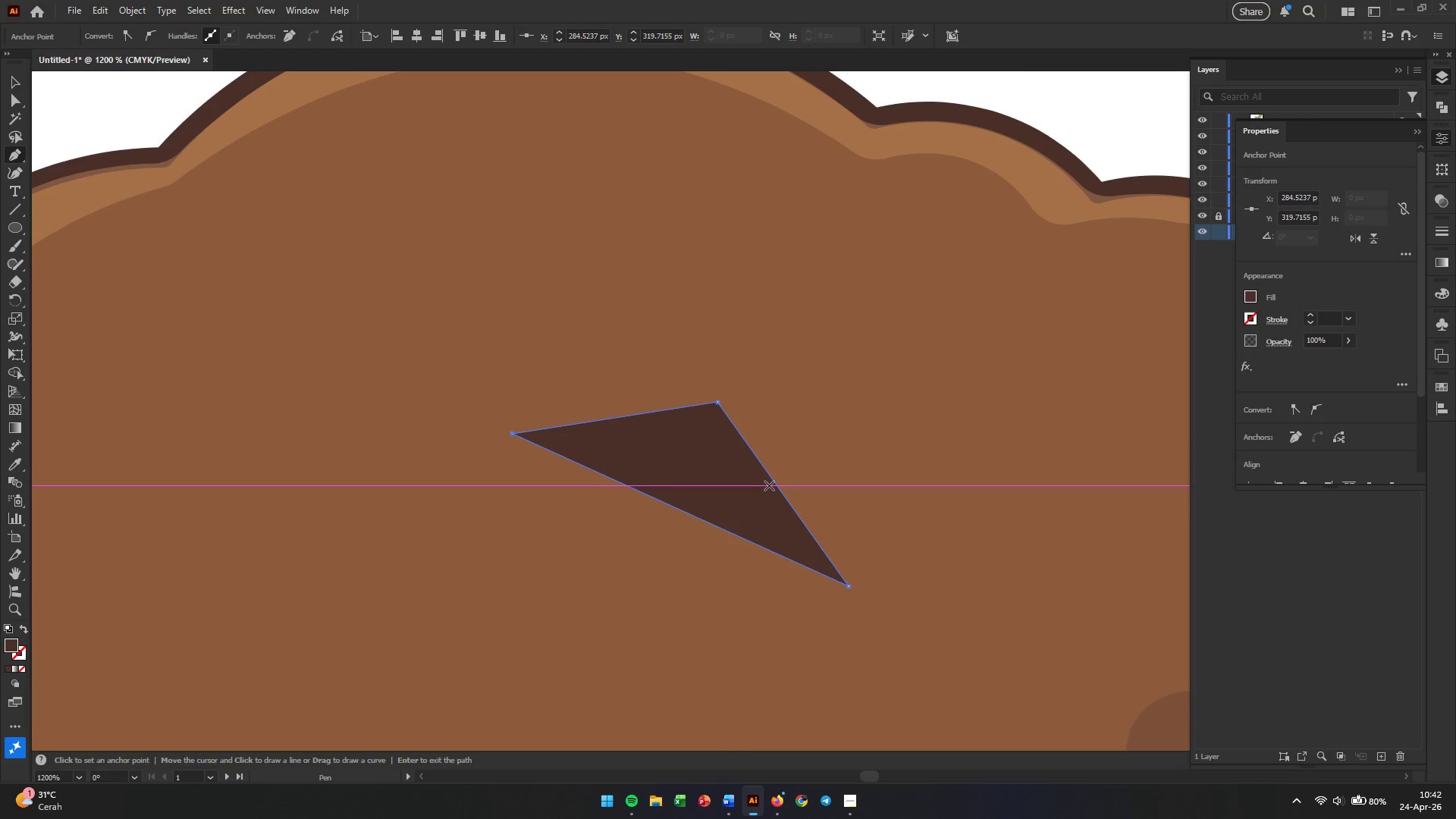 
key(Backspace)
 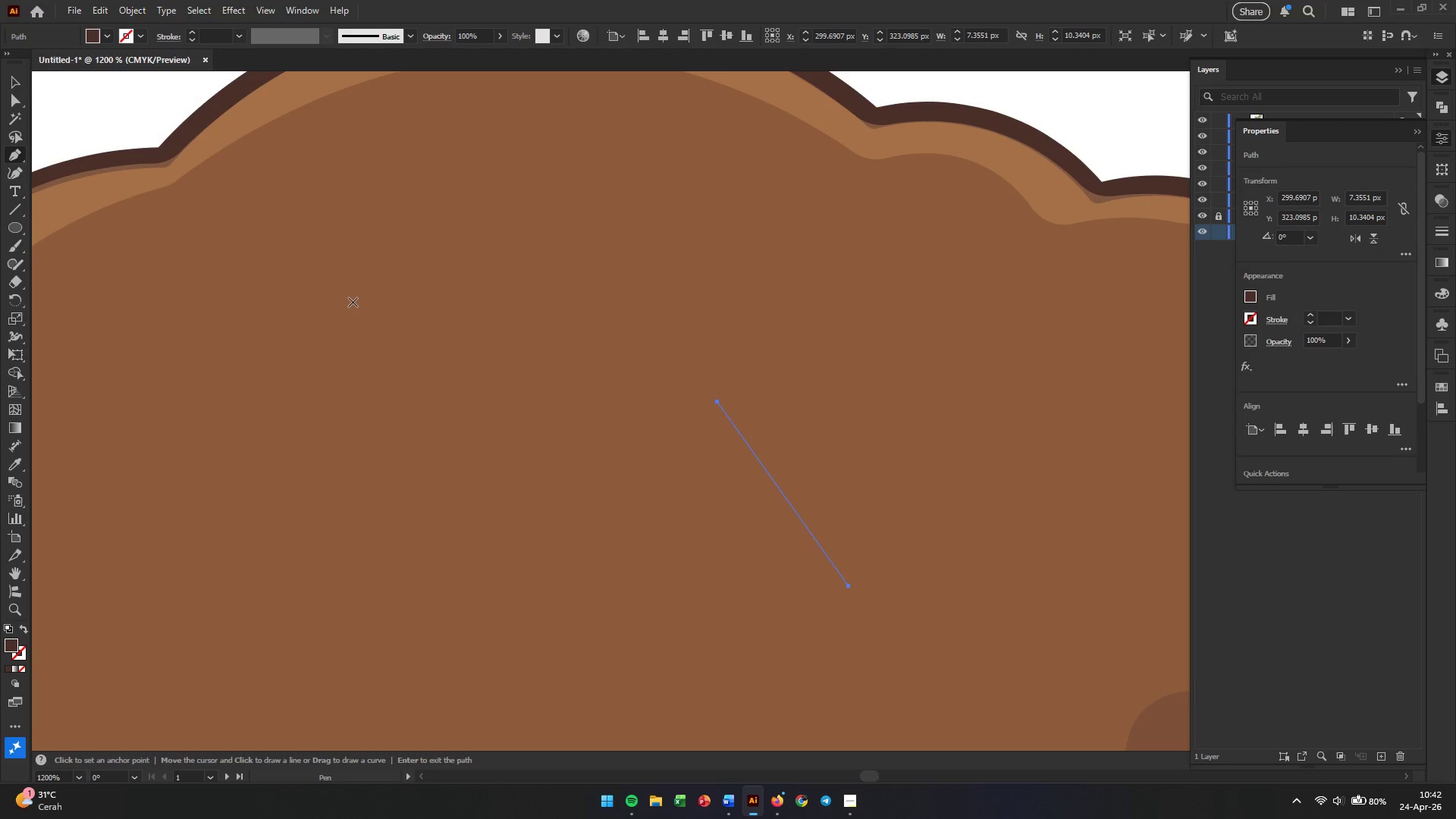 
key(Backspace)
 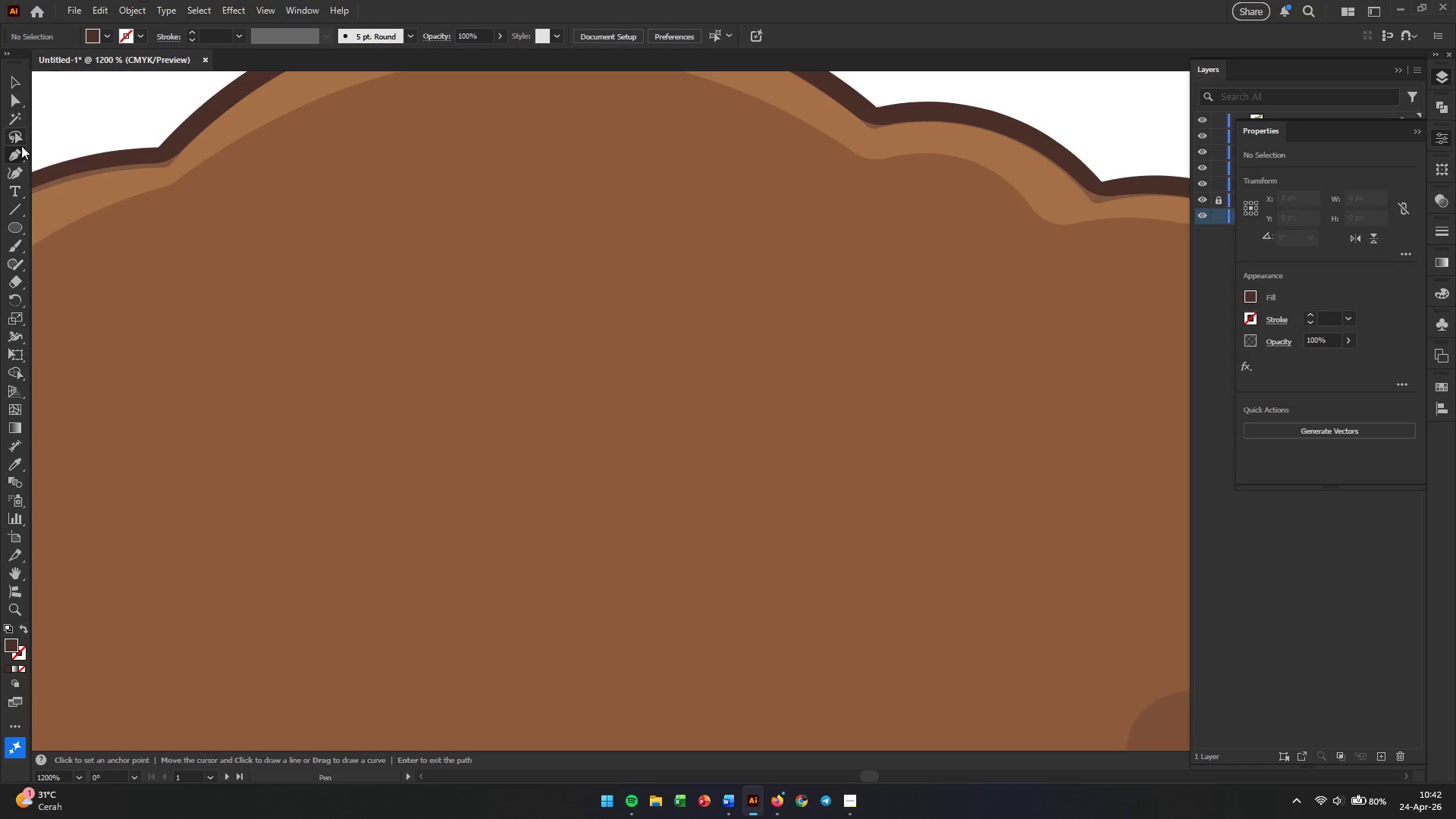 
left_click([20, 151])
 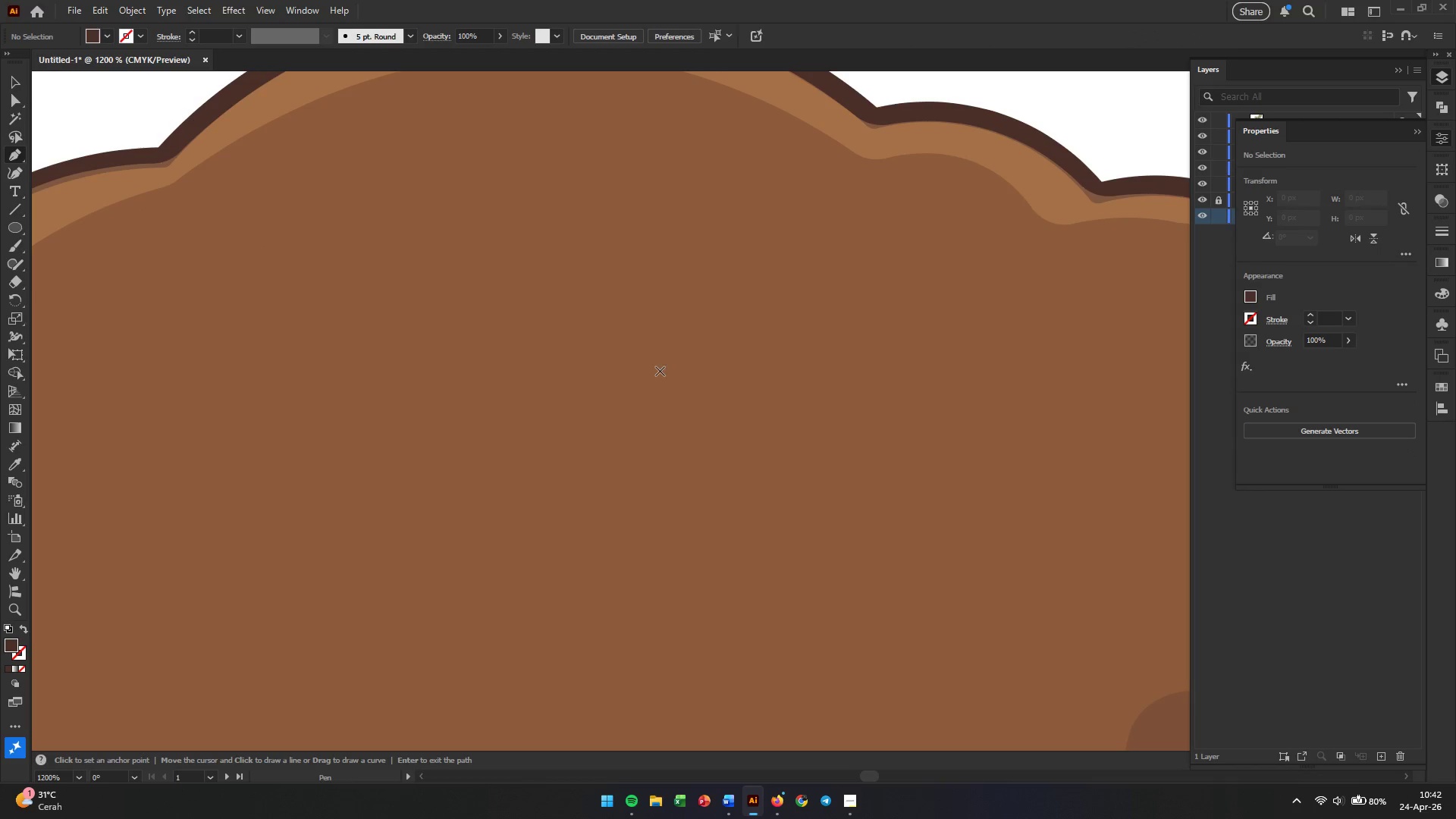 
wait(5.34)
 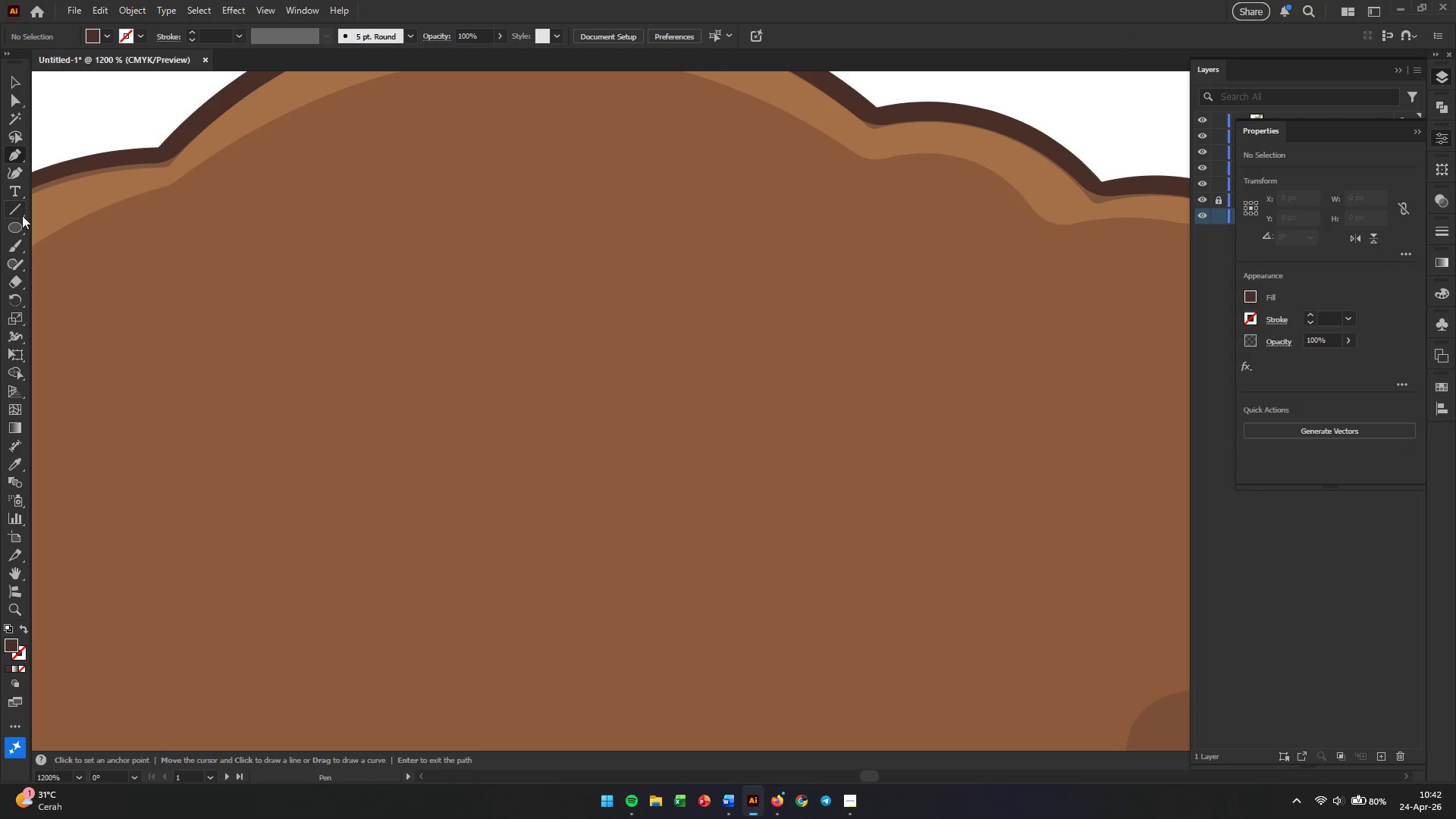 
left_click([622, 401])
 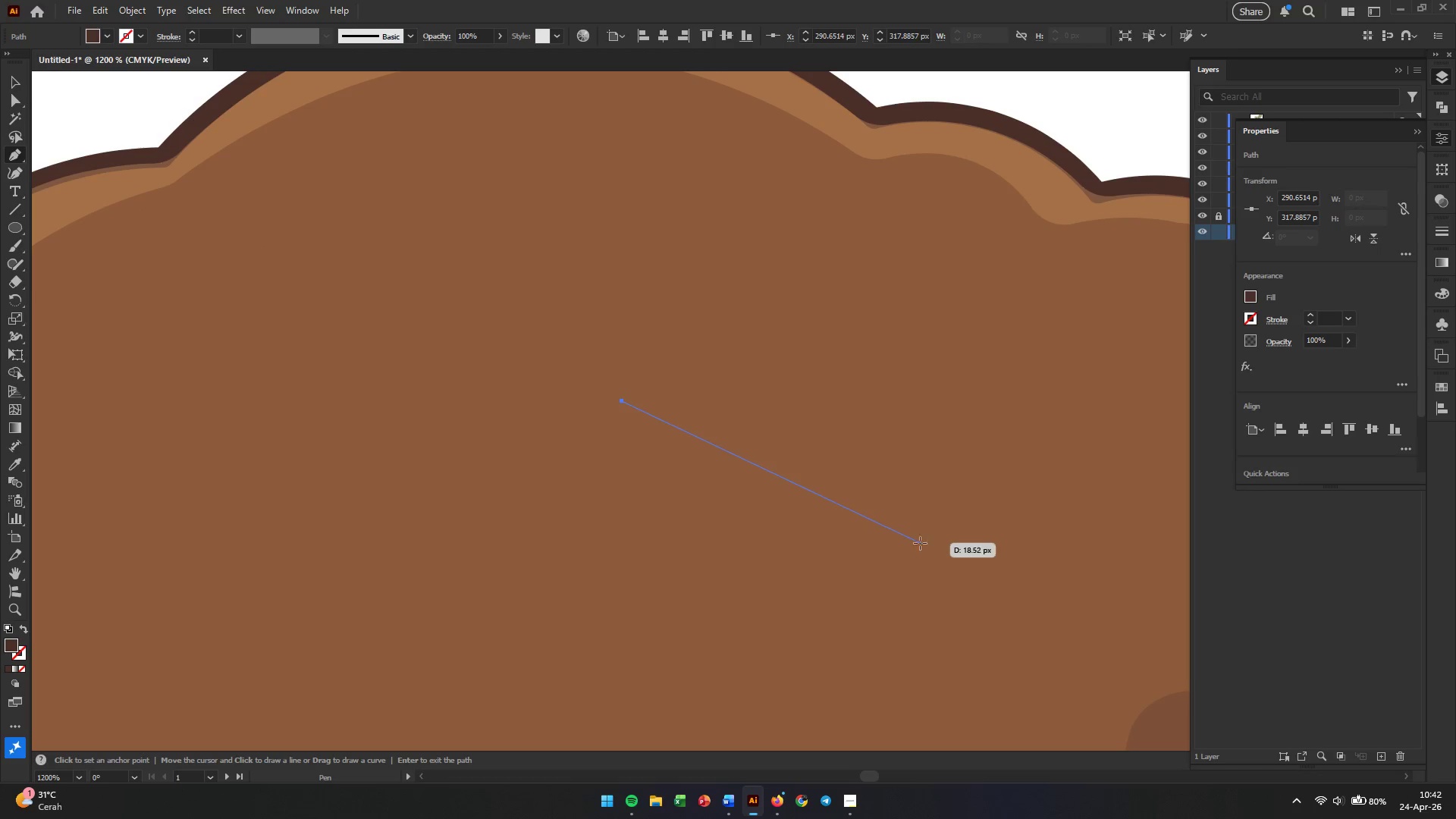 
left_click([885, 529])
 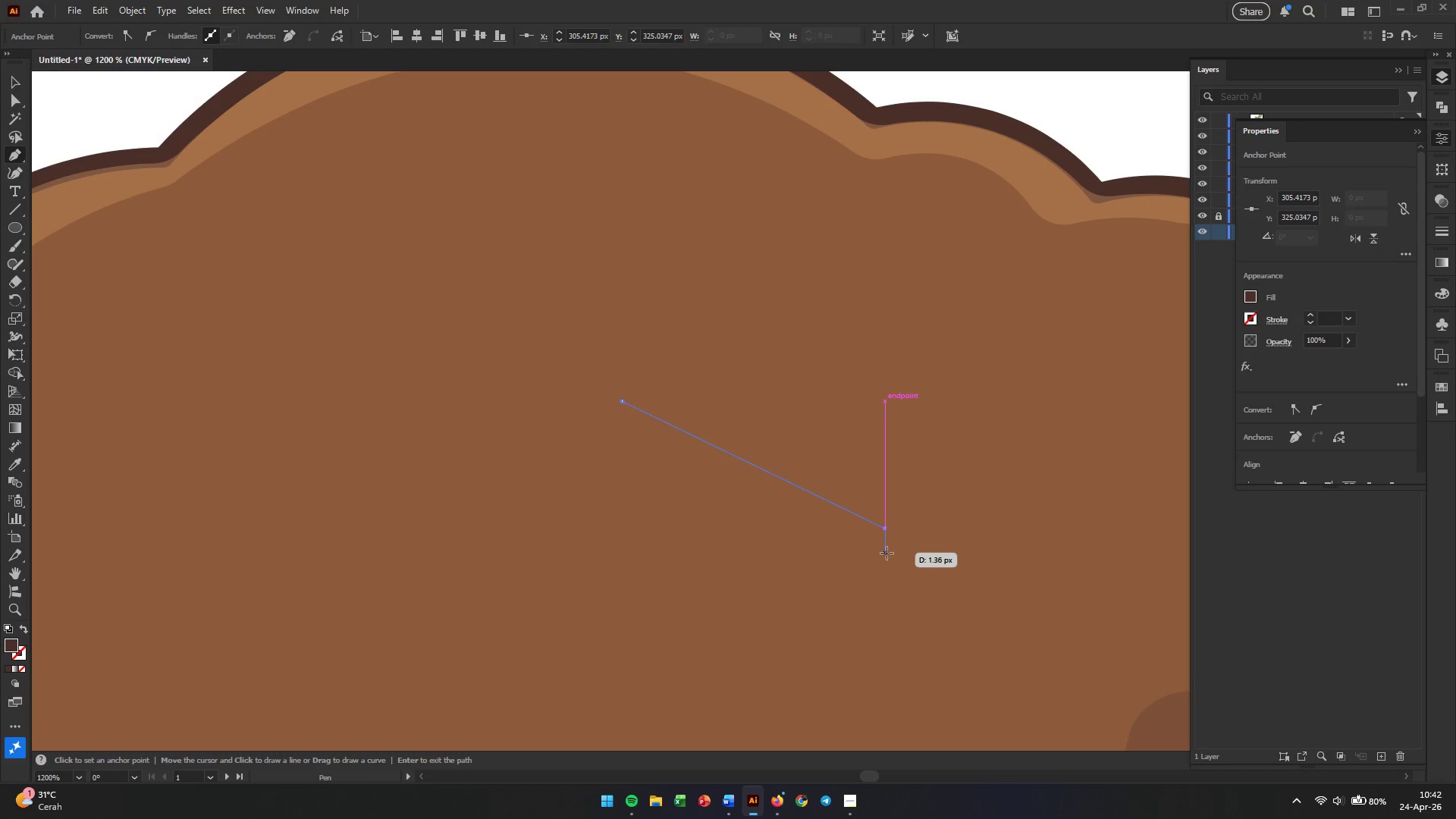 
key(Escape)
 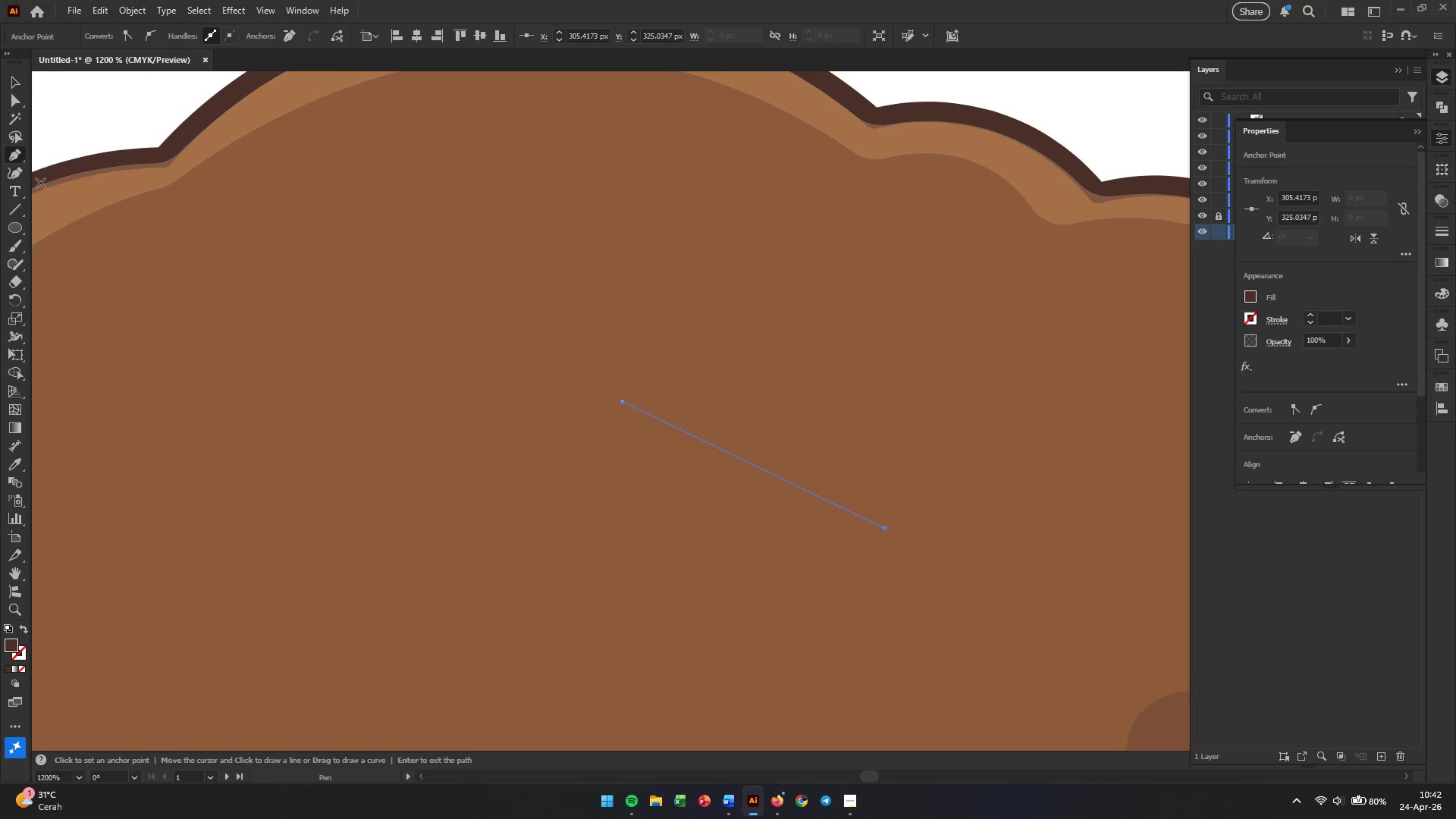 
left_click([15, 178])
 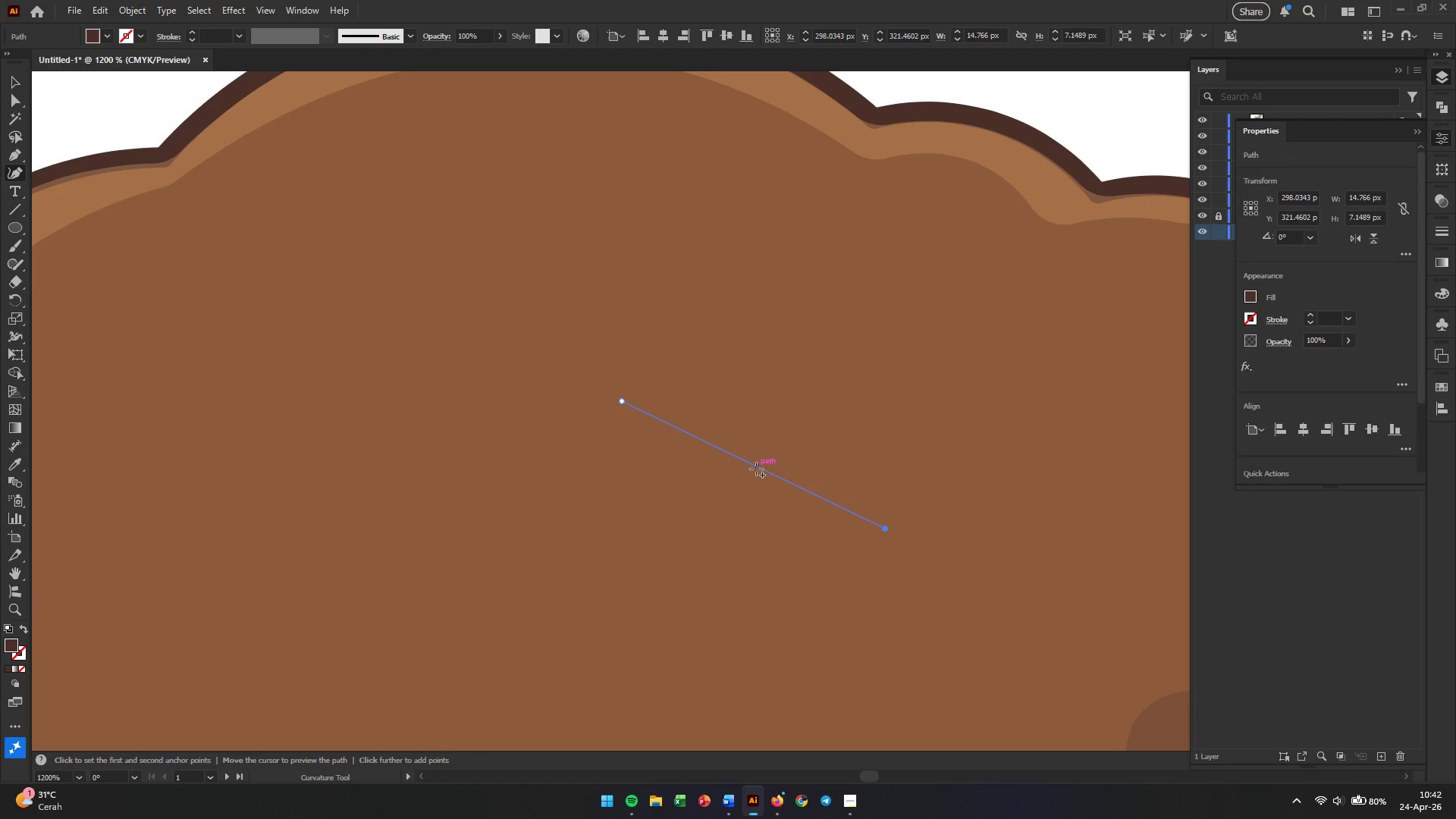 
left_click_drag(start_coordinate=[756, 469], to_coordinate=[808, 425])
 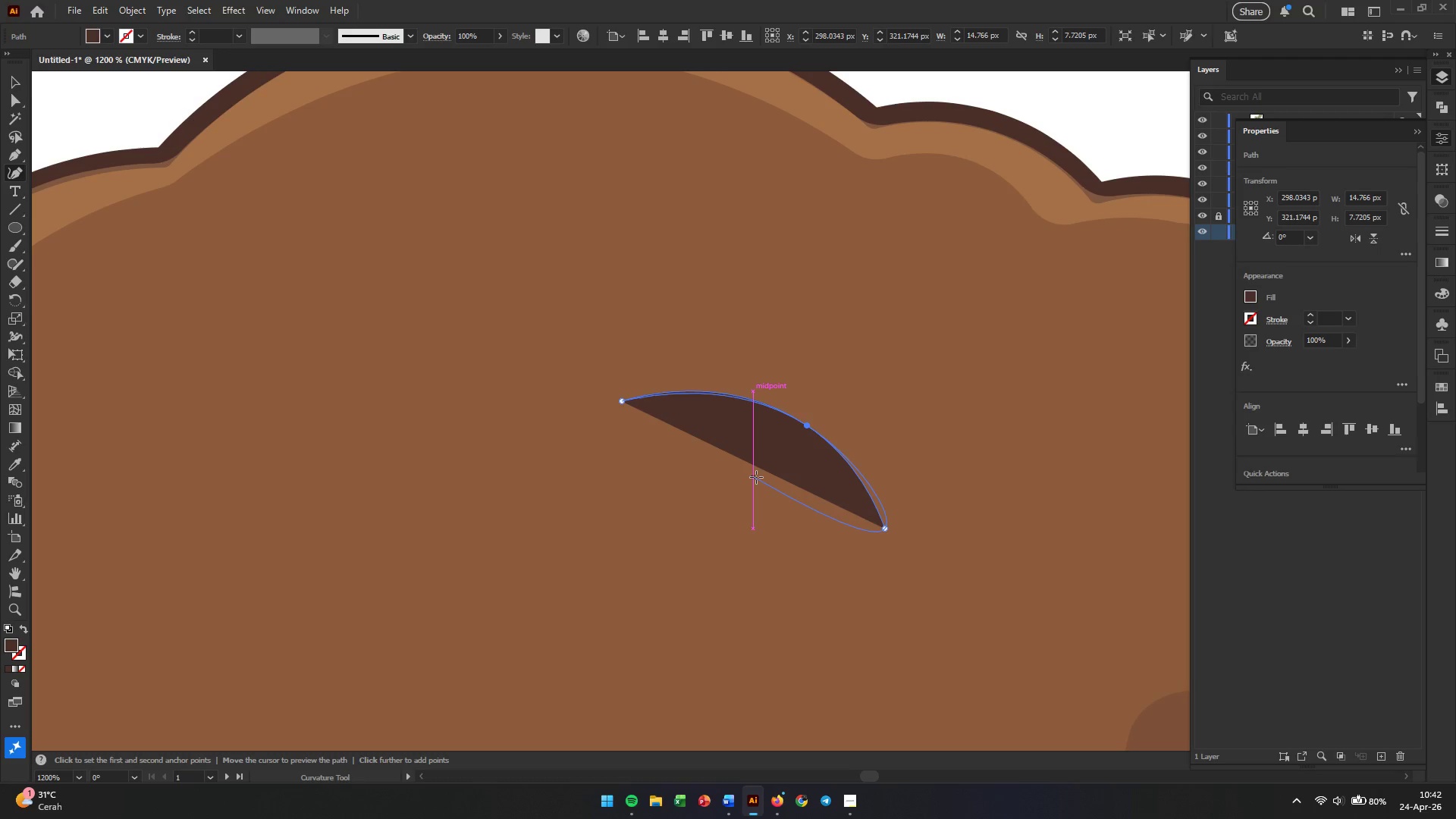 
key(Escape)
 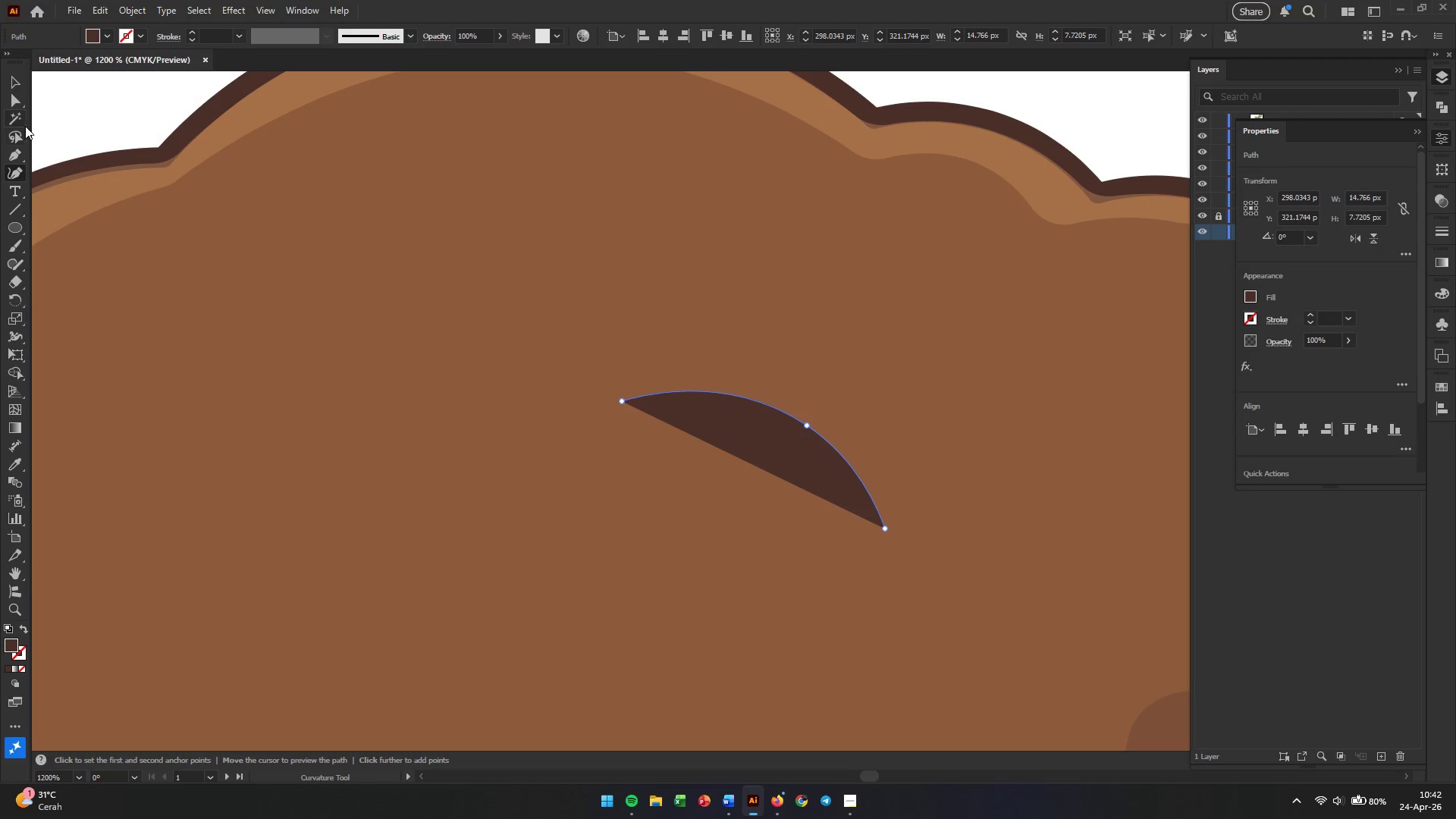 
key(A)
 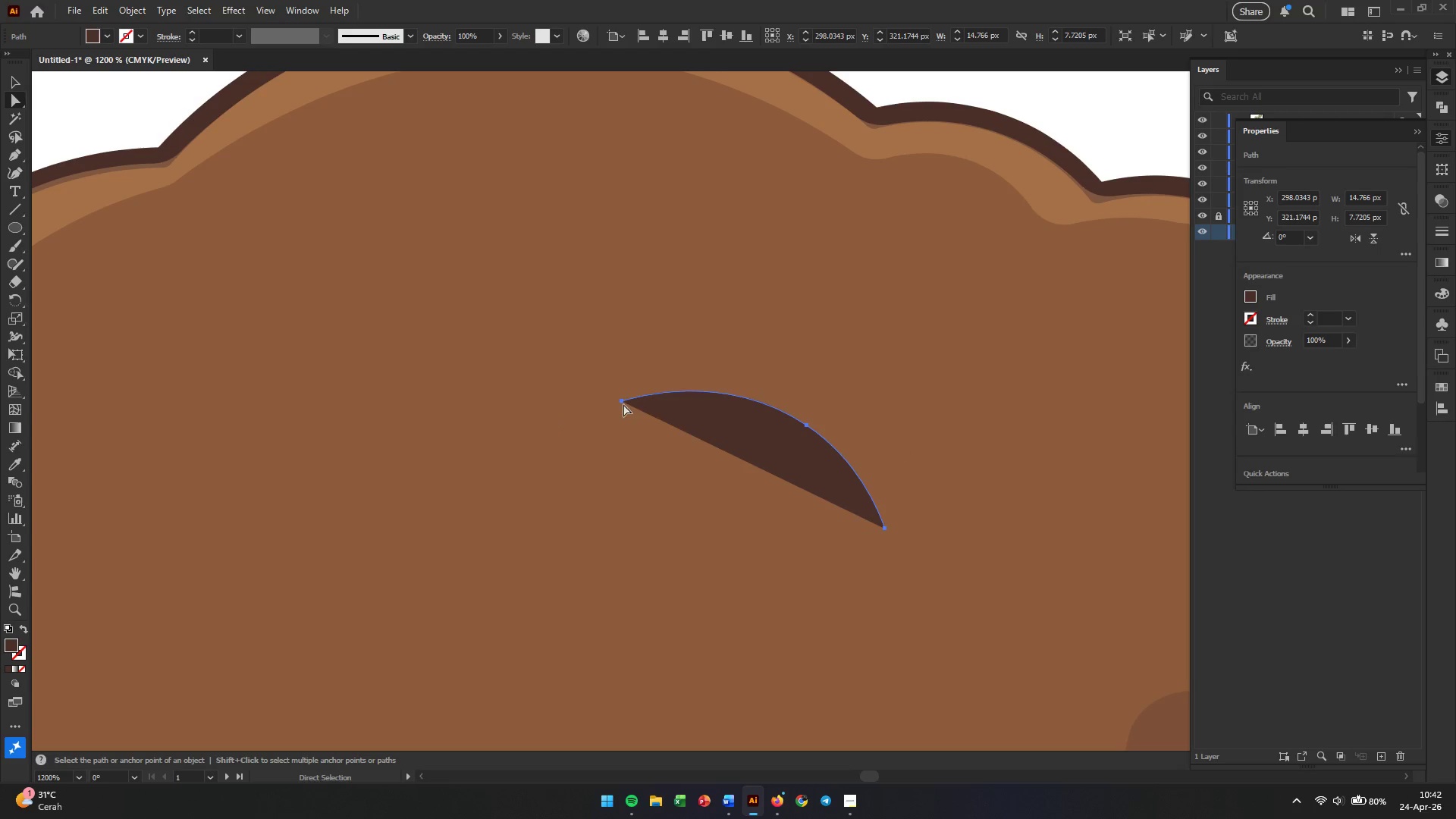 
left_click_drag(start_coordinate=[623, 400], to_coordinate=[603, 416])
 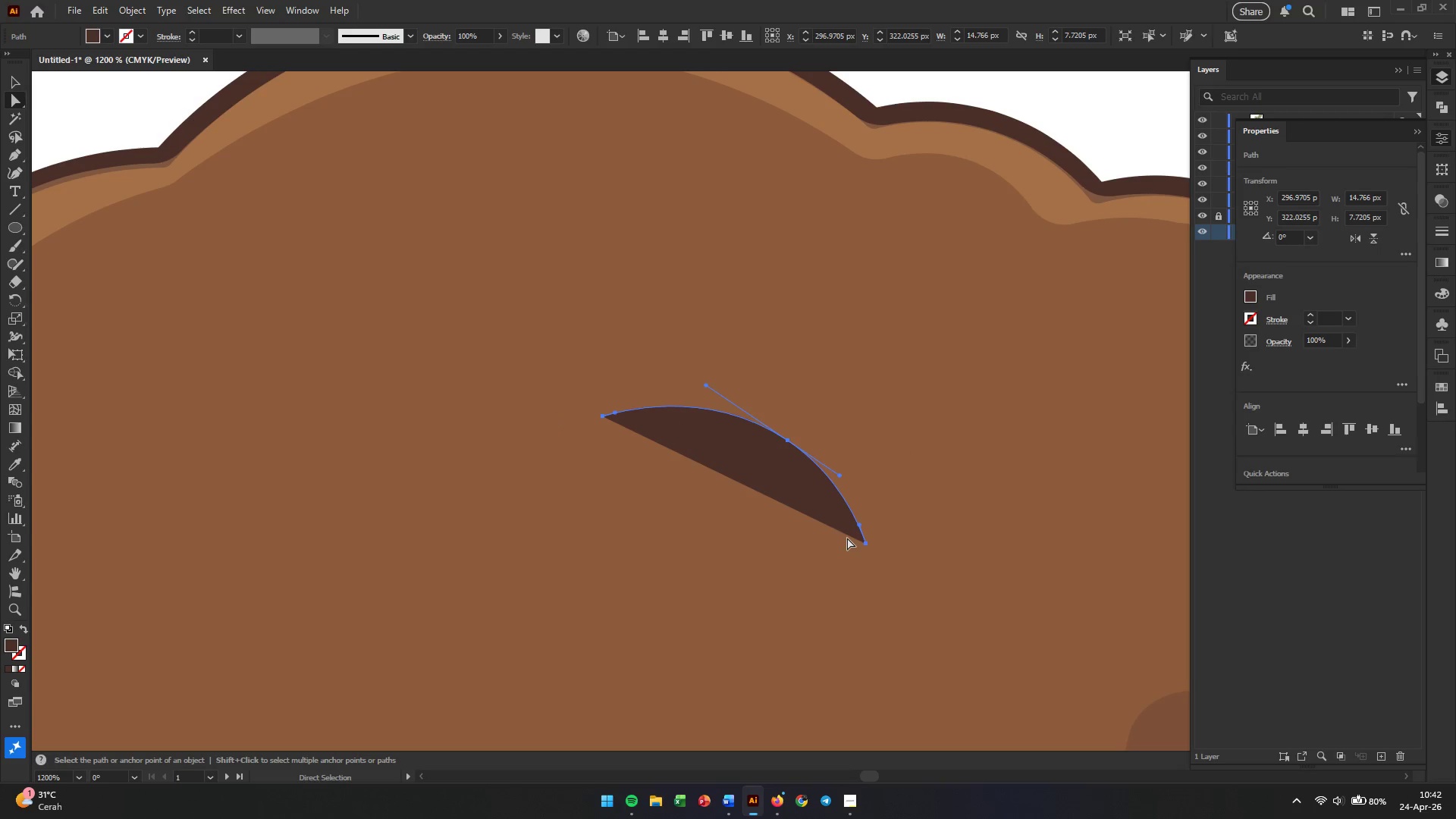 
key(V)
 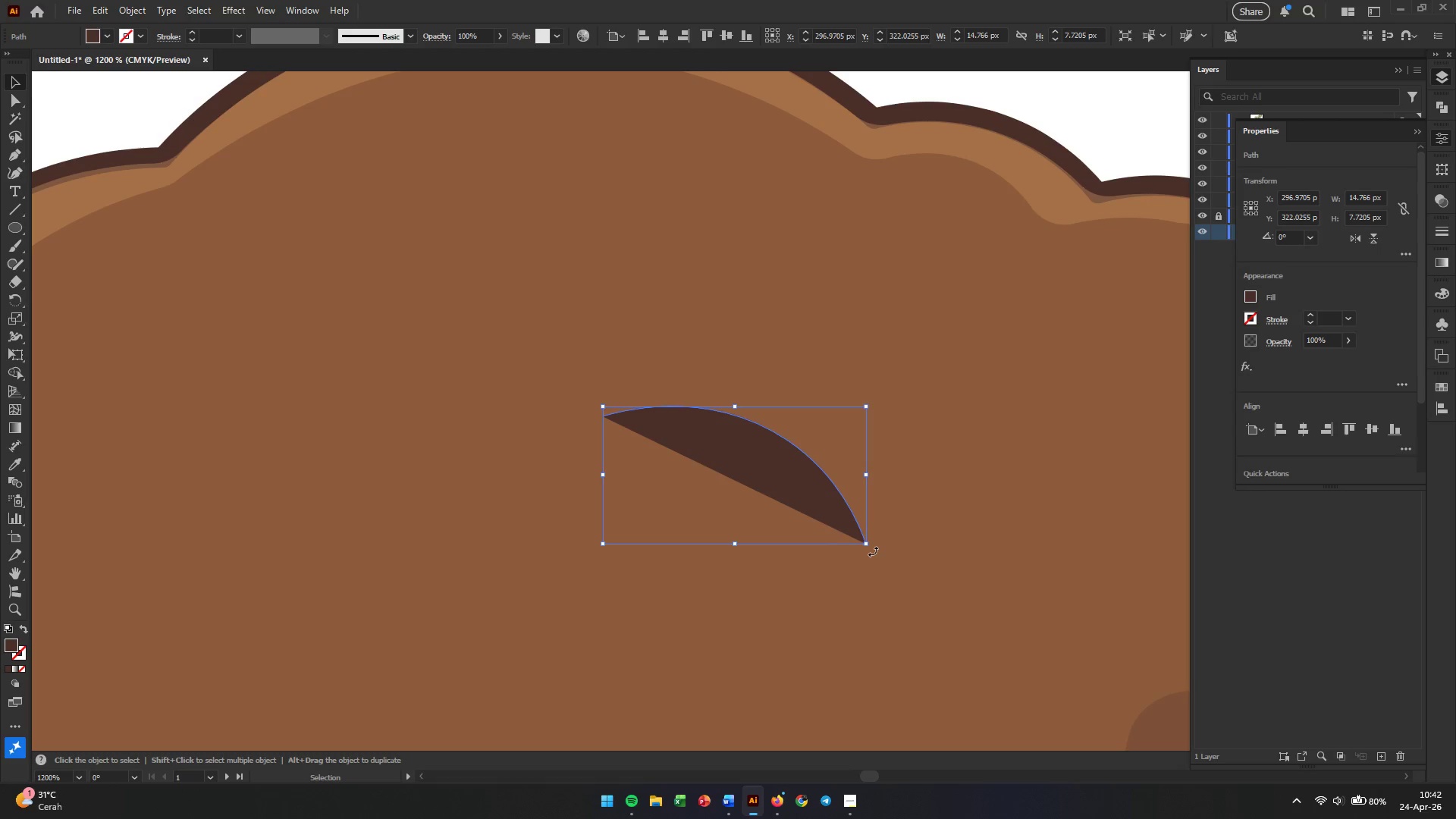 
left_click_drag(start_coordinate=[873, 547], to_coordinate=[908, 509])
 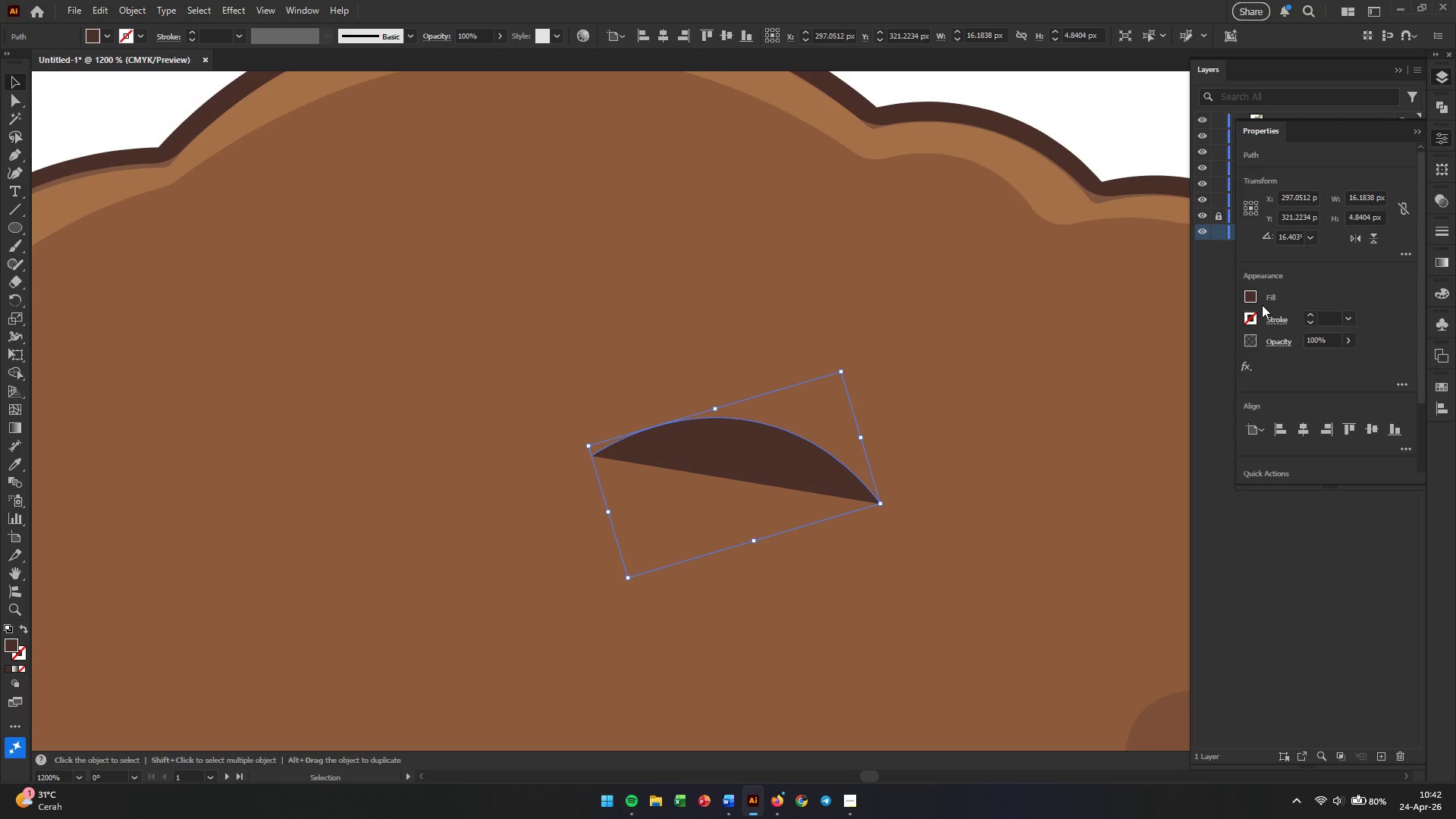 
left_click([1439, 387])
 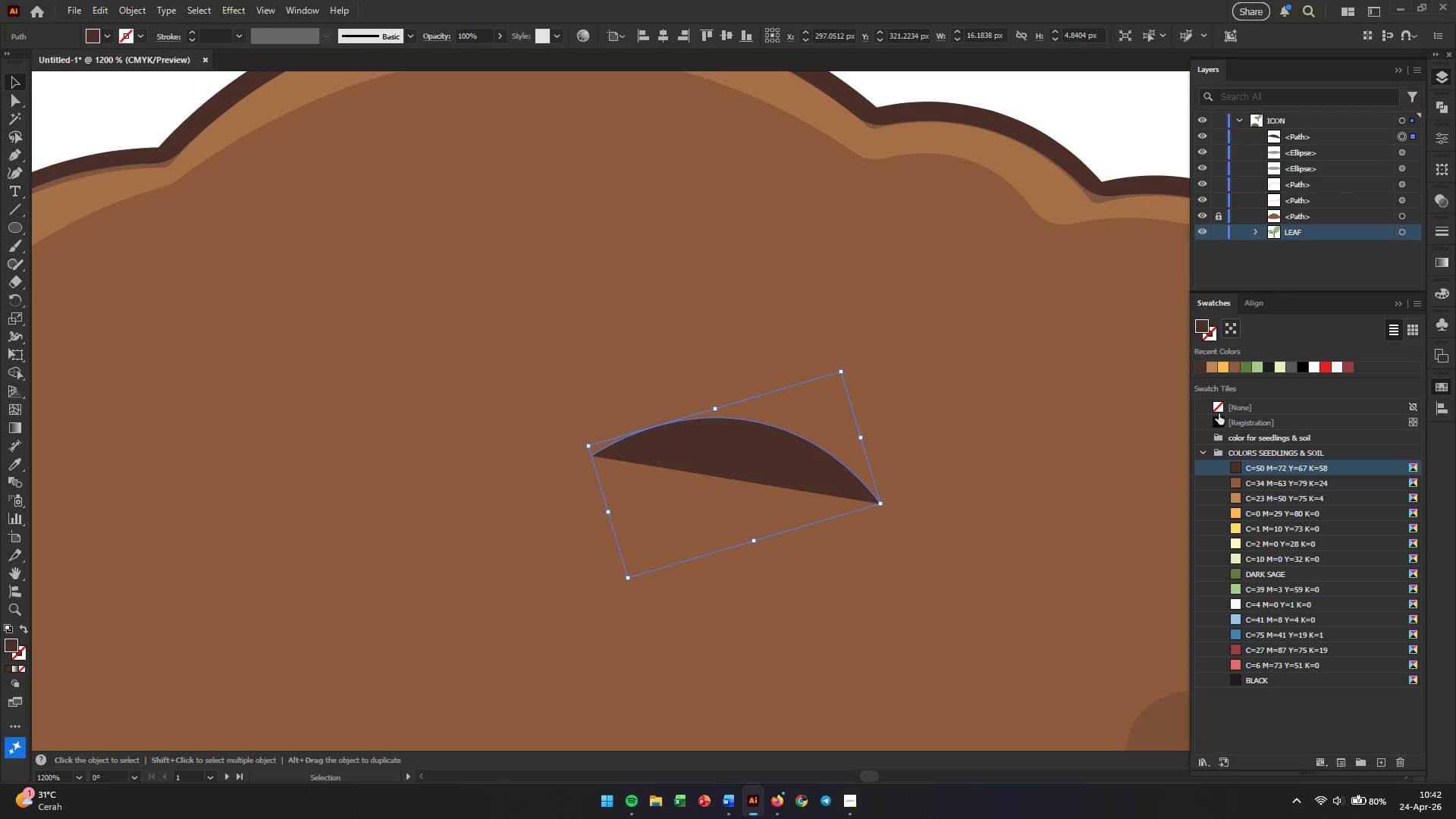 
left_click([1217, 411])
 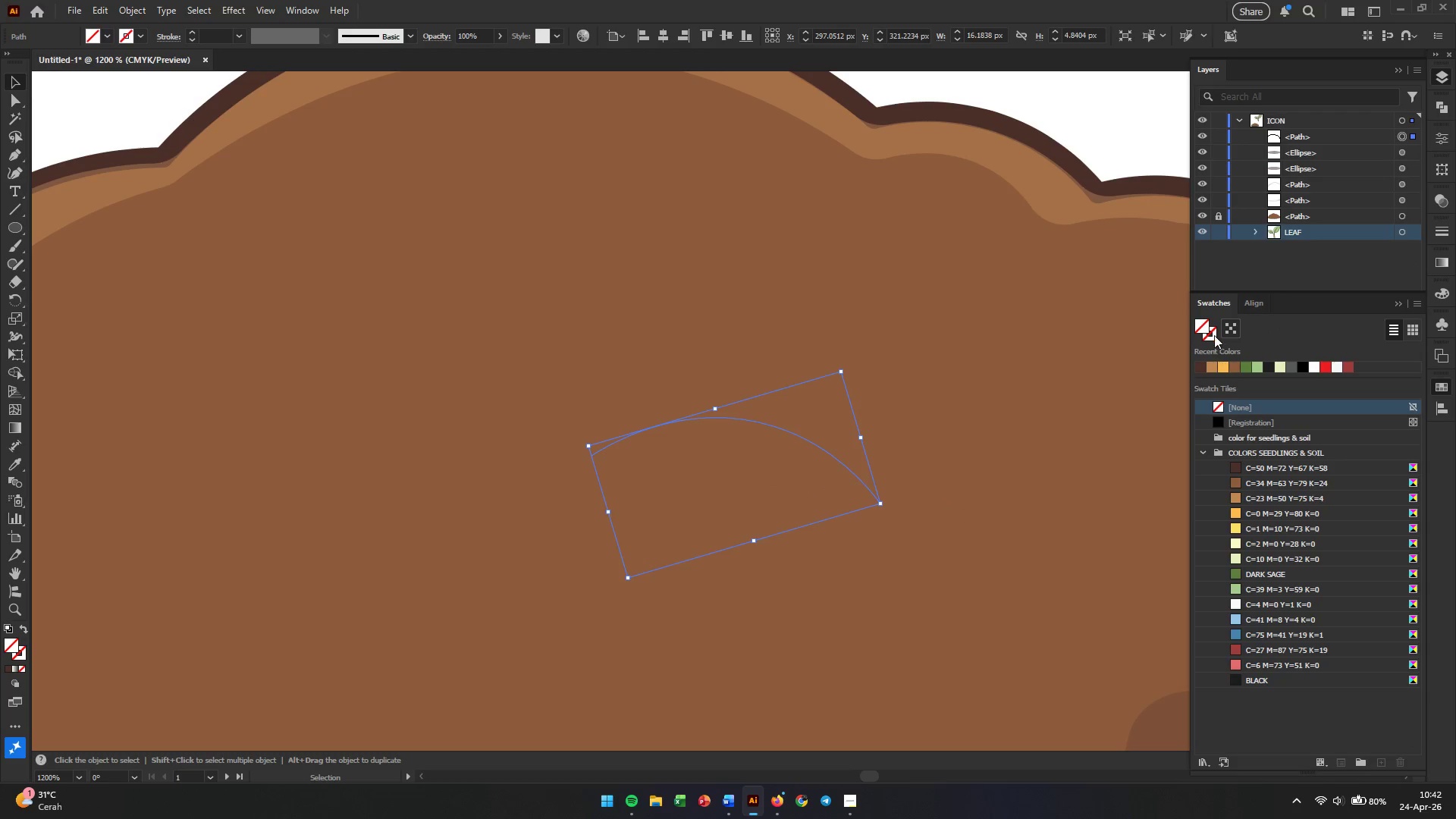 
left_click([1214, 335])
 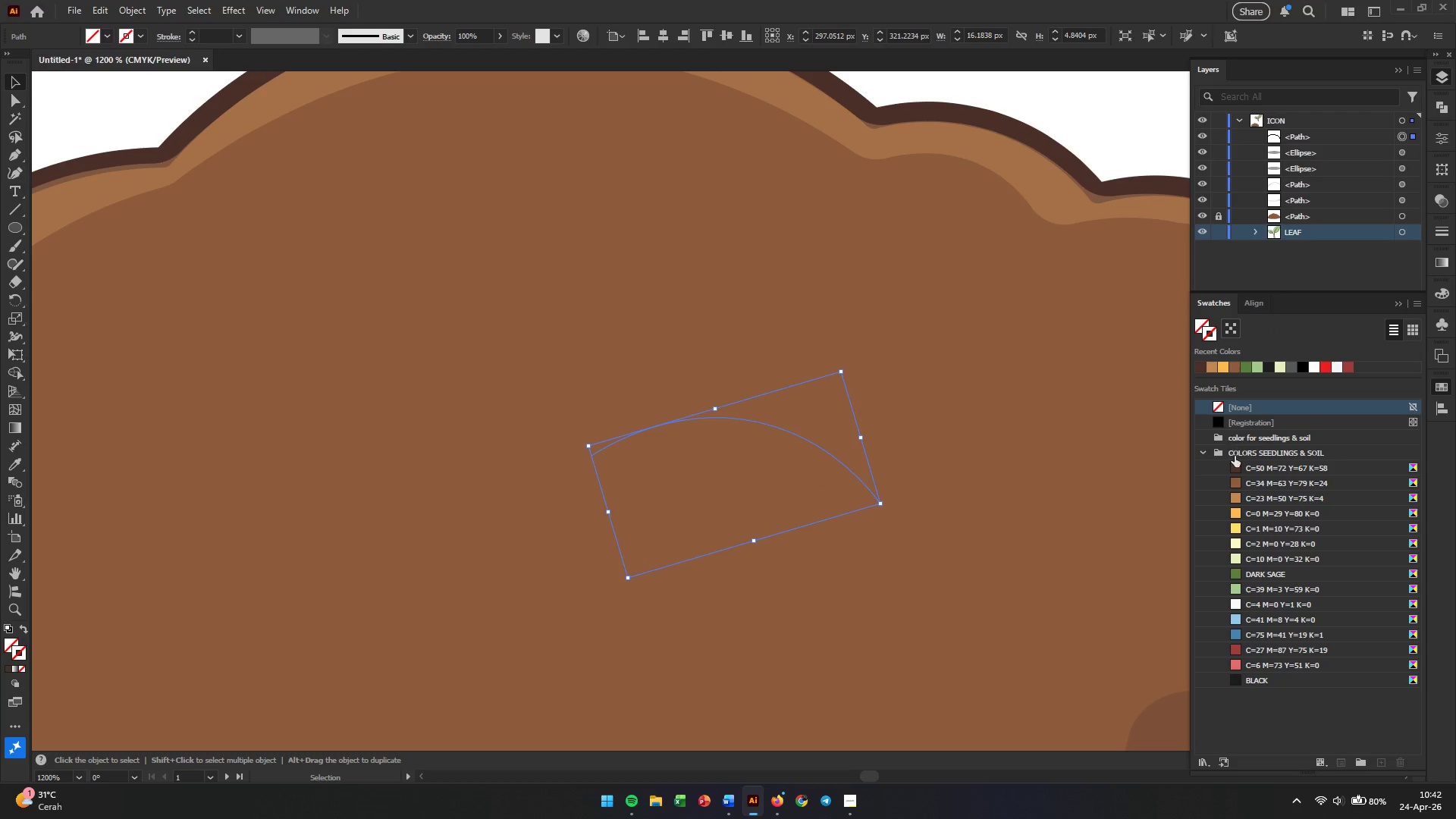 
left_click([1235, 464])
 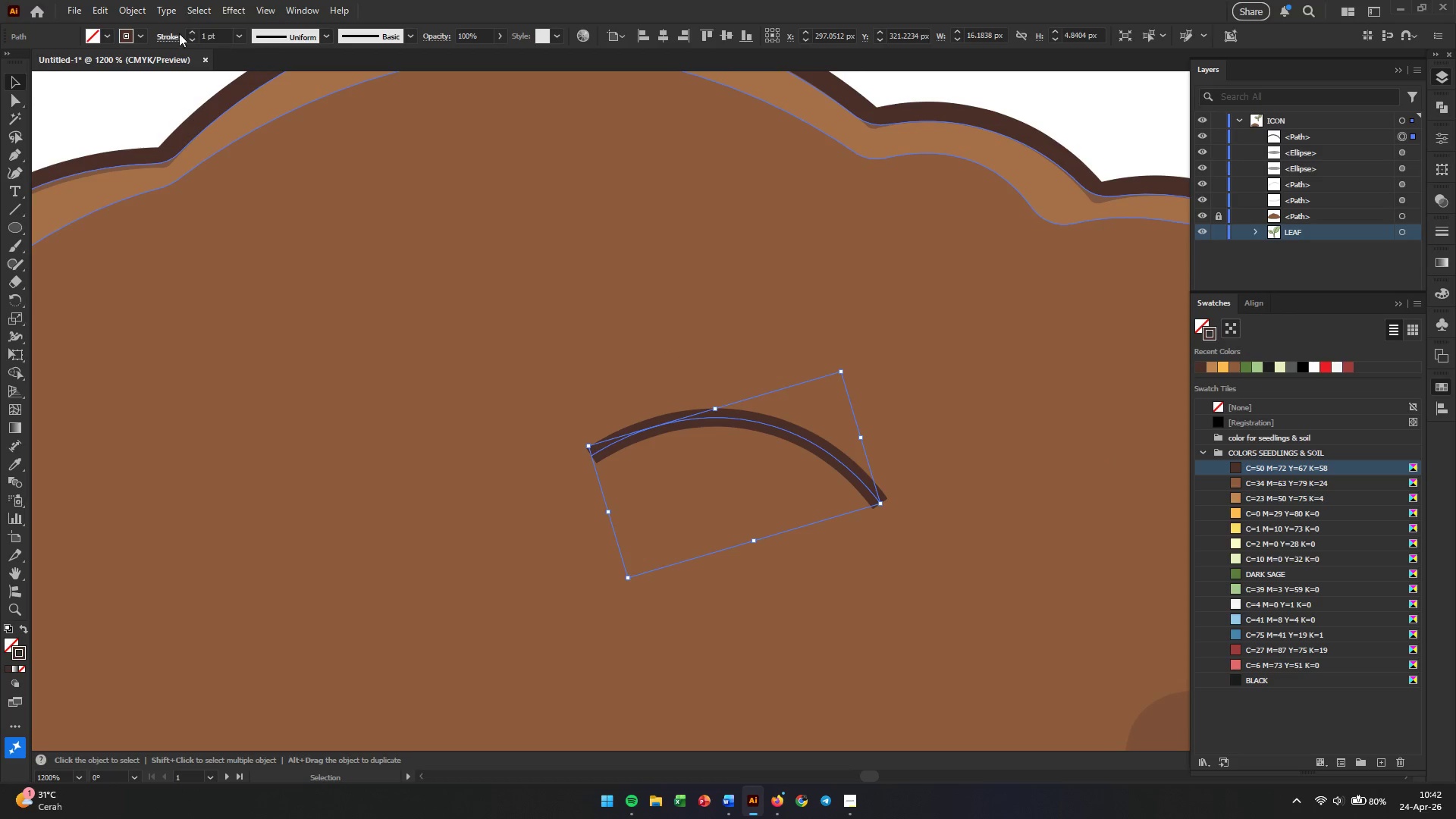 
left_click([170, 36])
 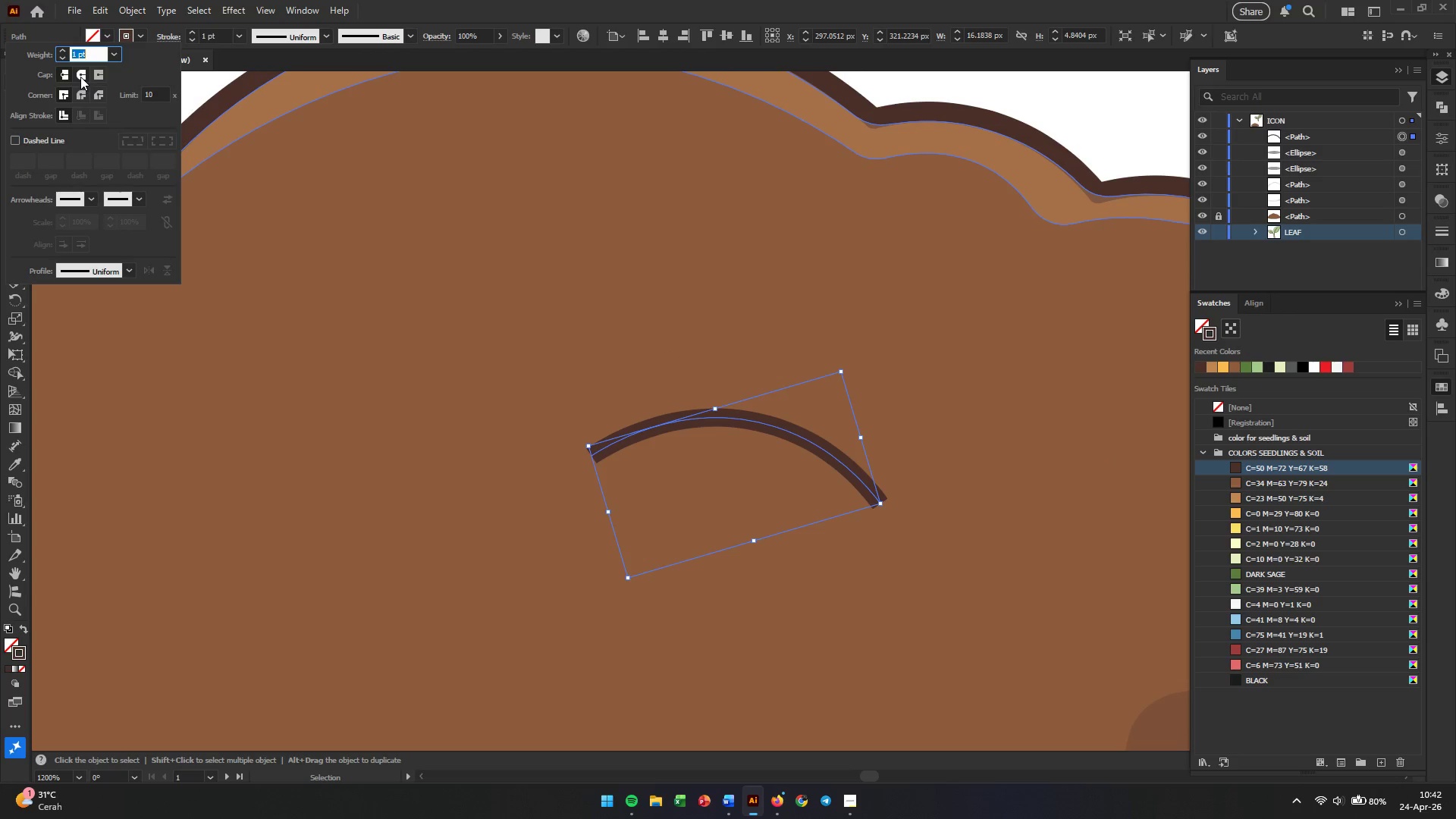 
double_click([79, 99])
 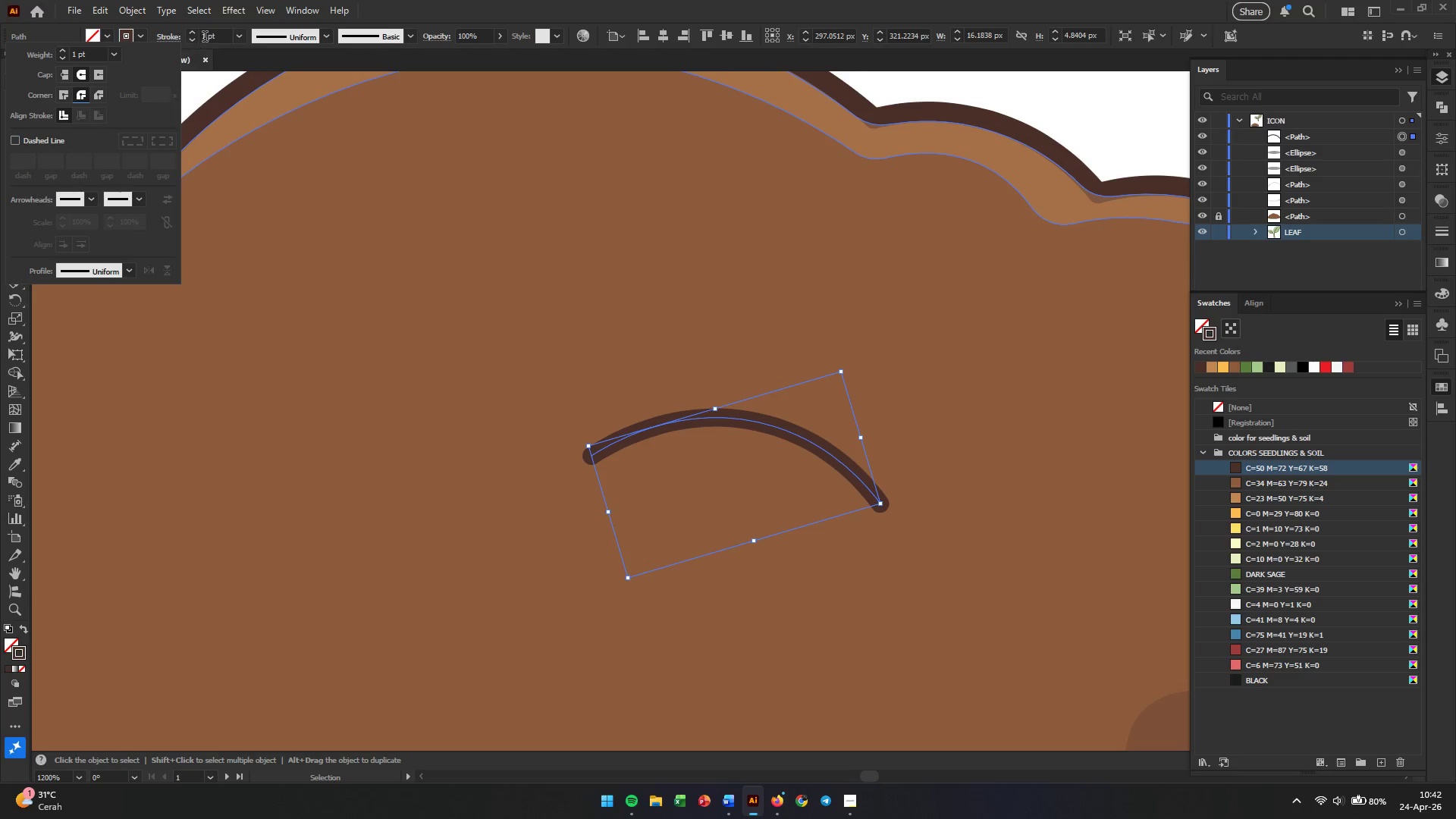 
double_click([211, 35])
 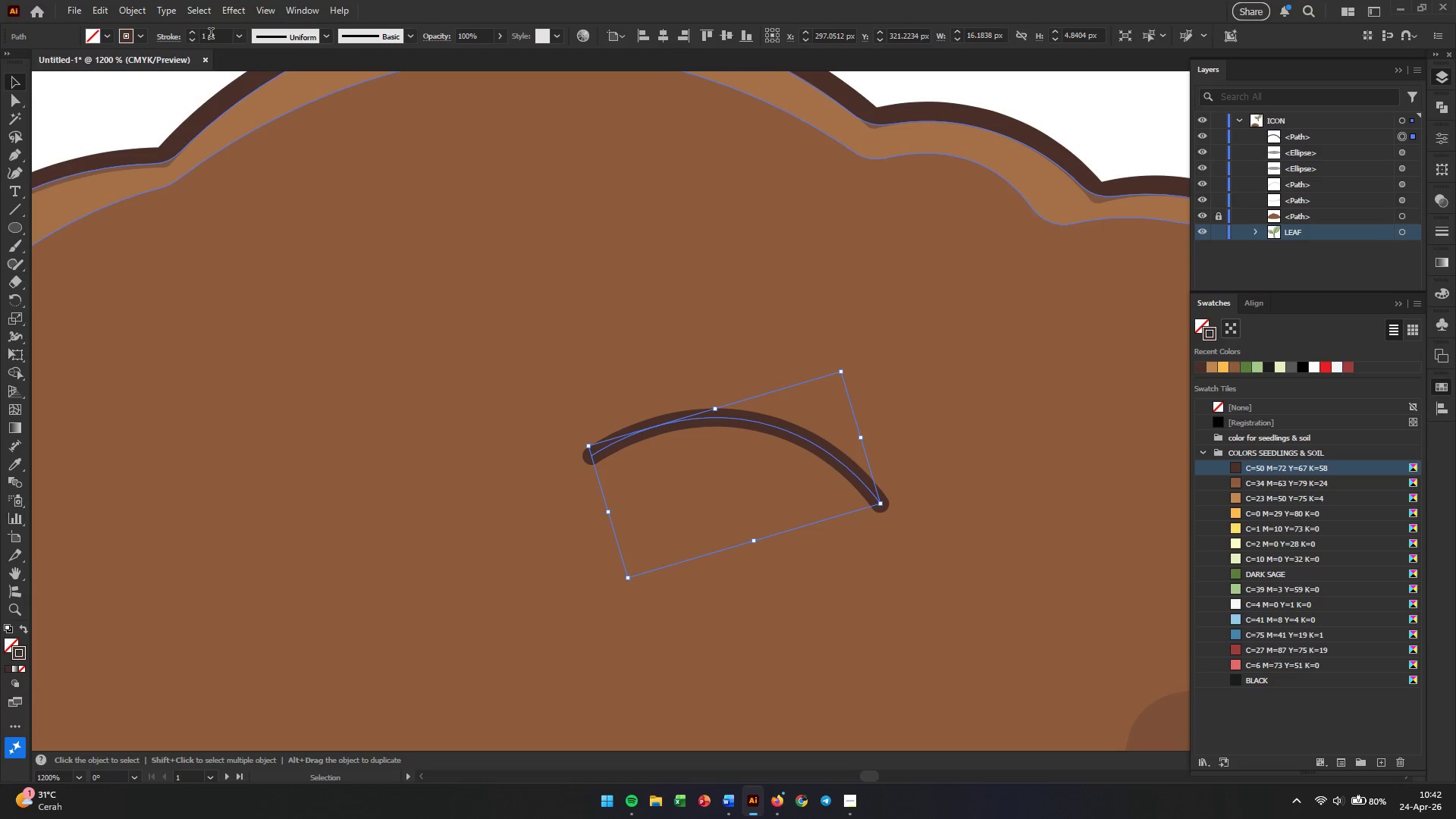 
triple_click([211, 35])
 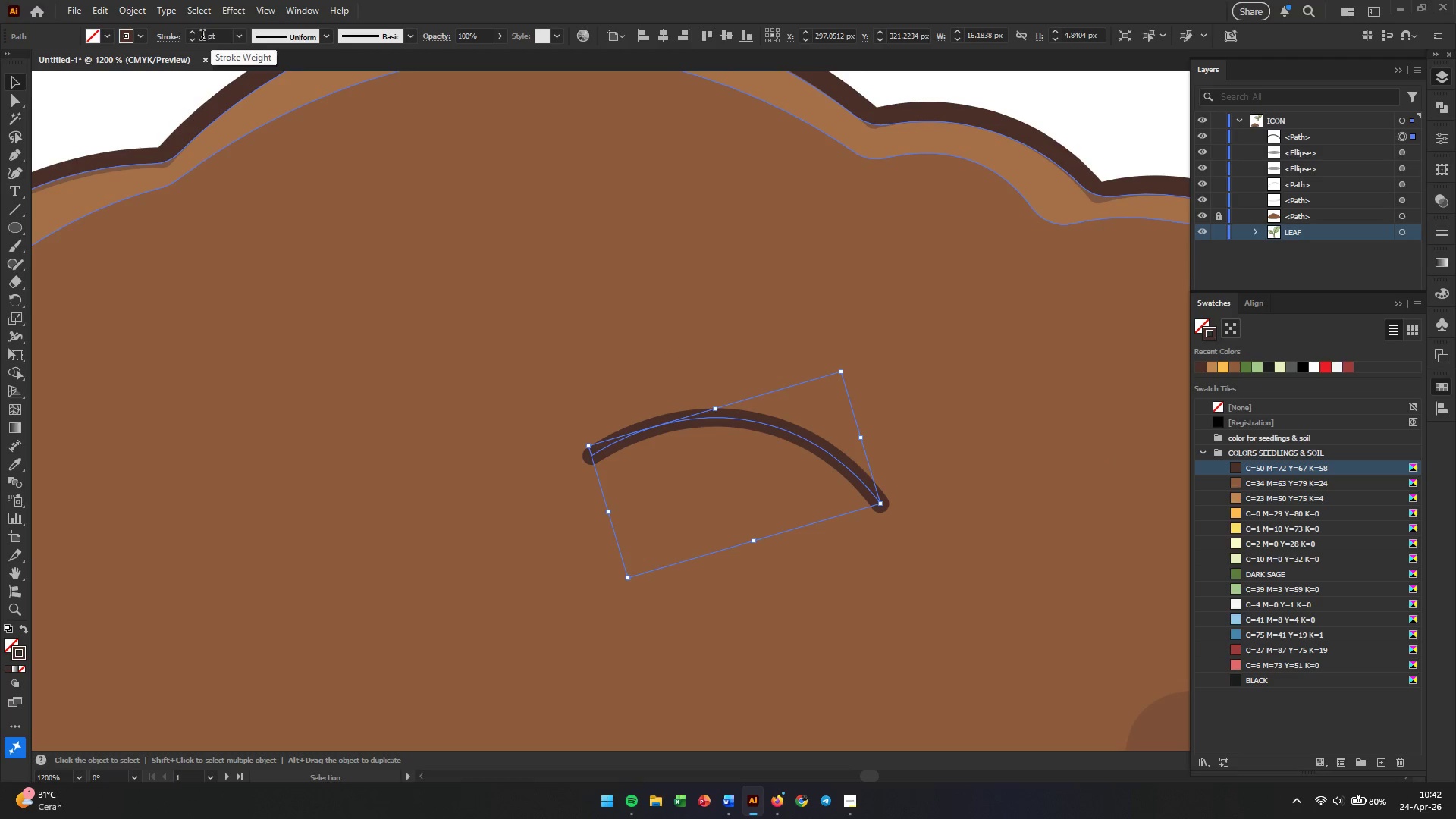 
double_click([202, 36])
 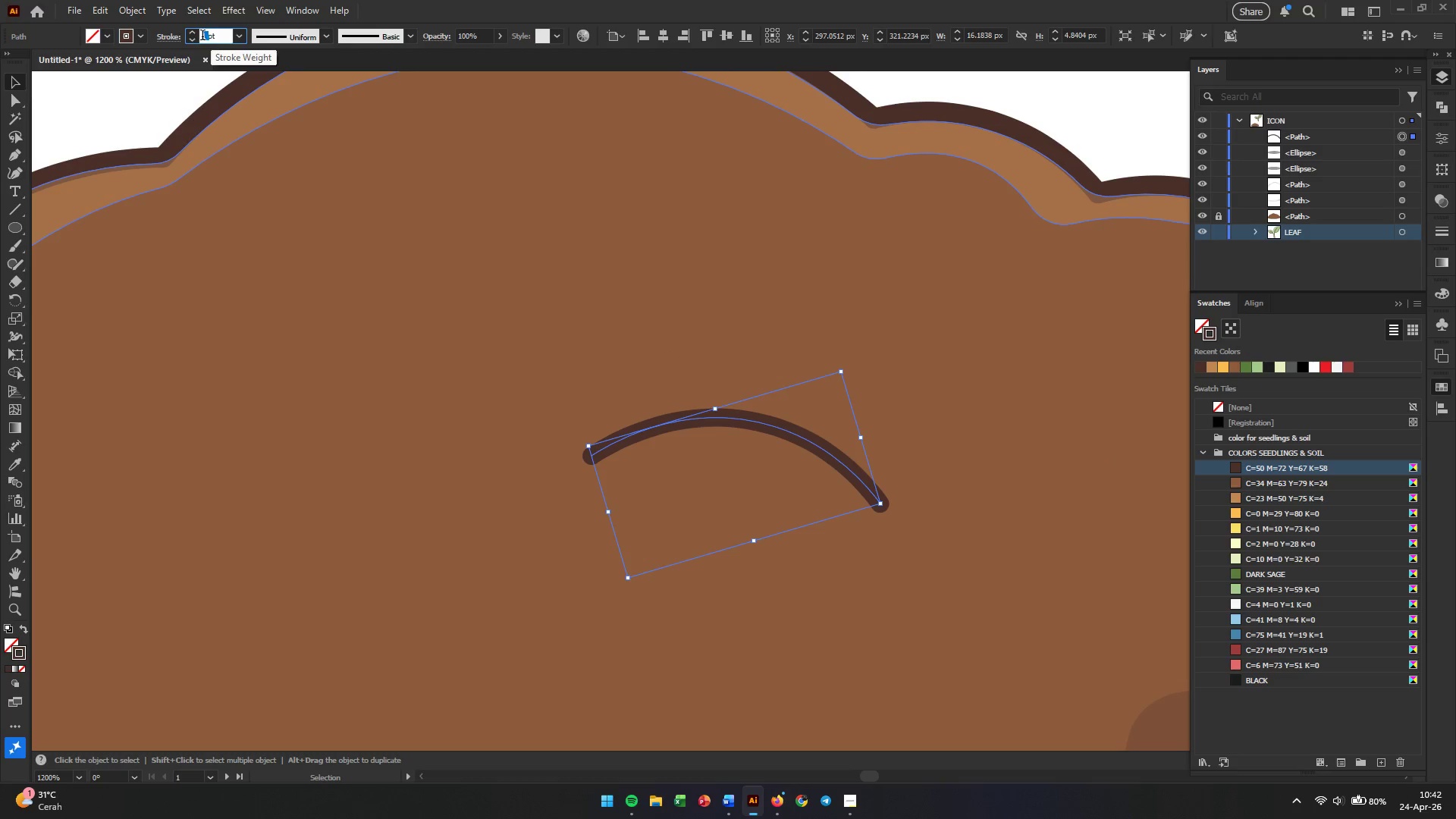 
key(Numpad2)
 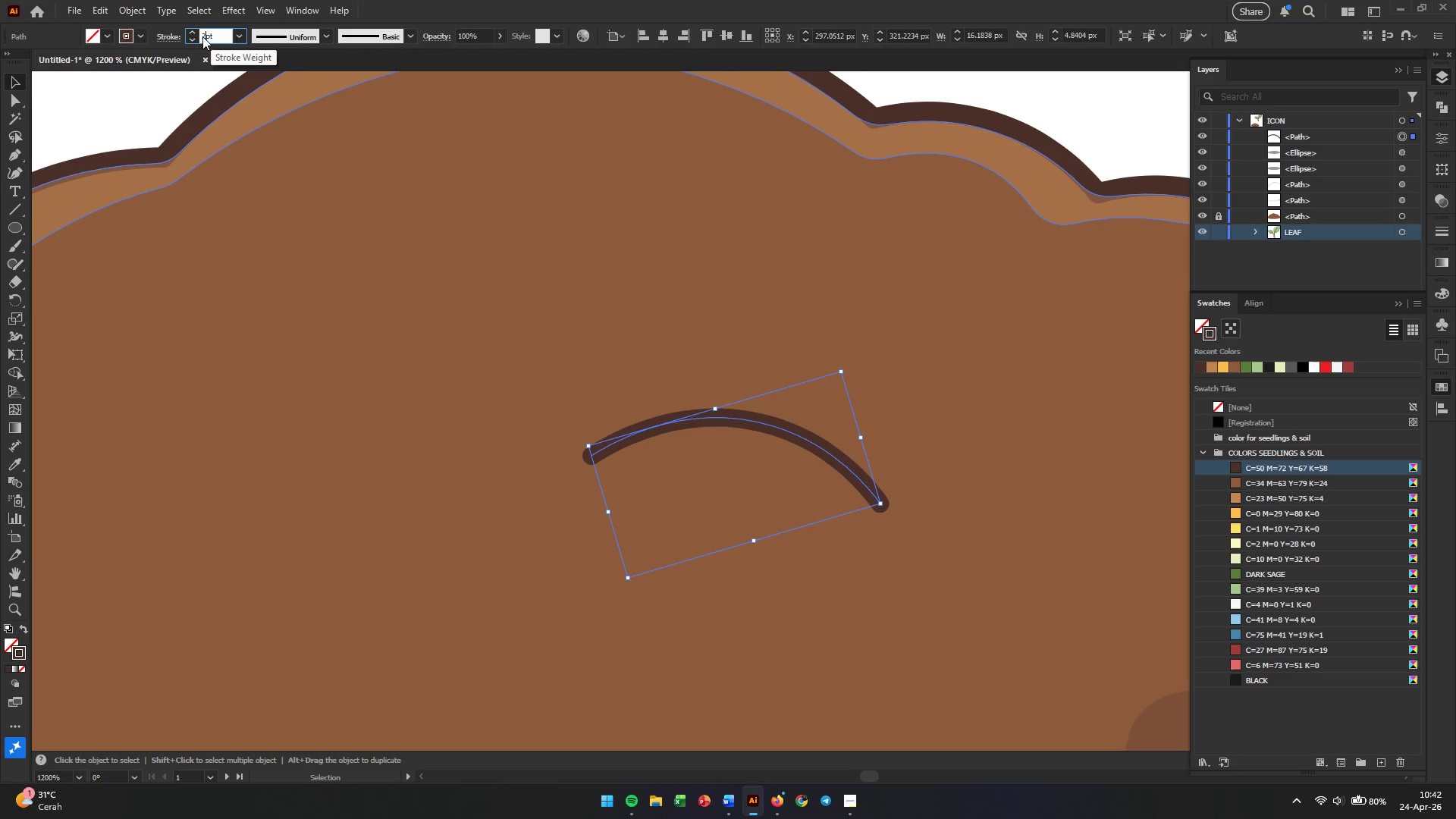 
key(Enter)
 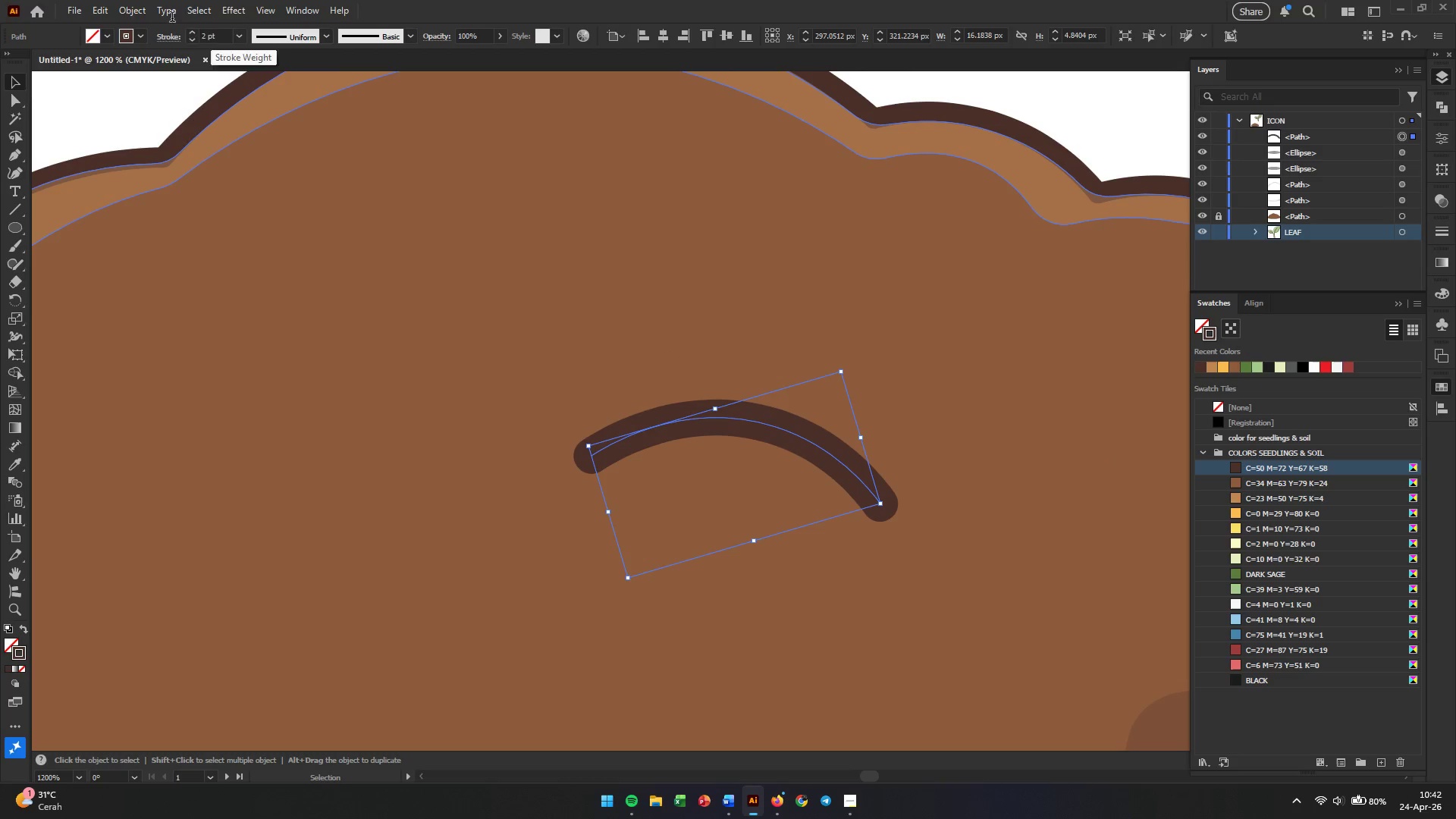 
mouse_move([181, 40])
 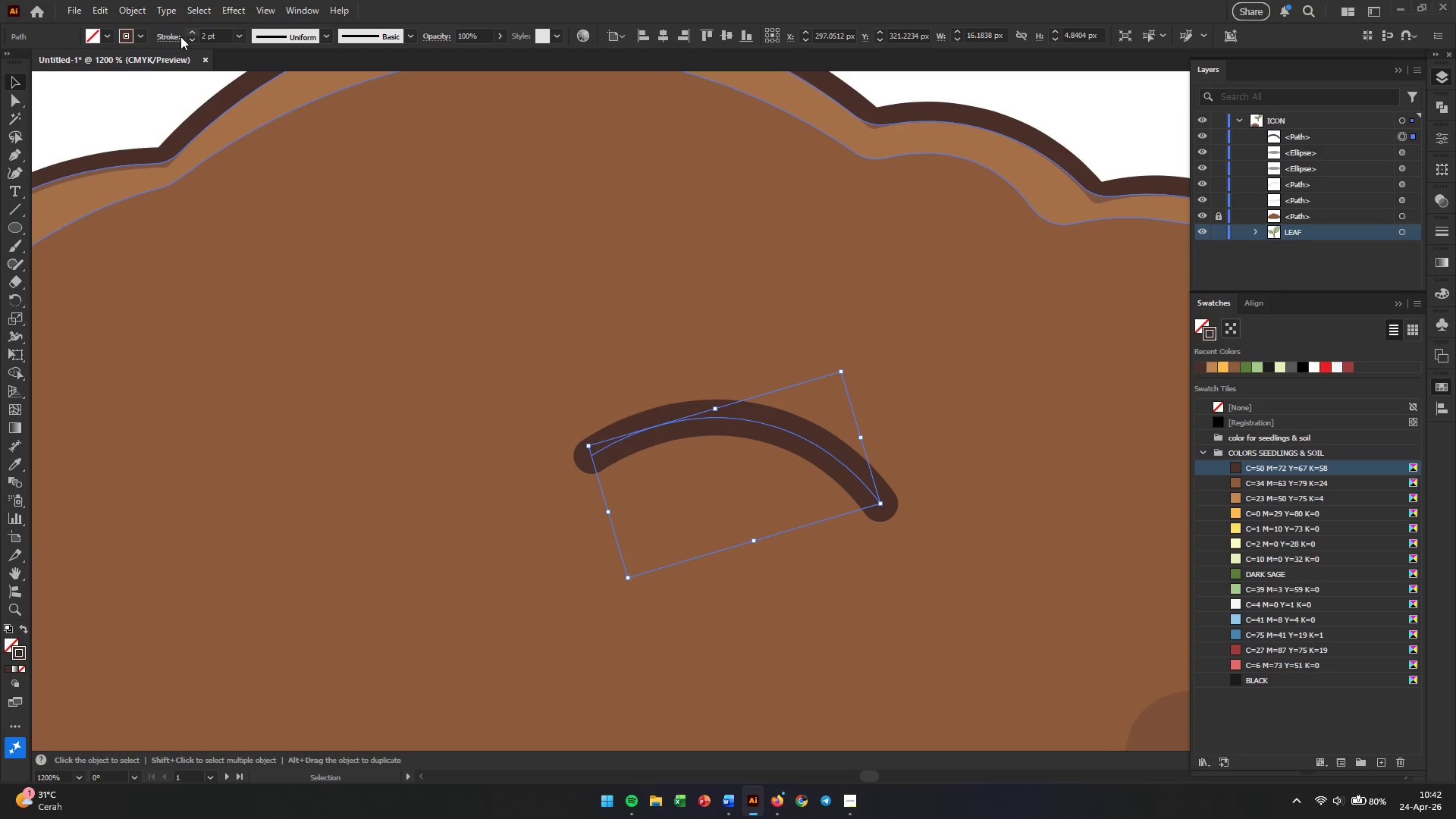 
left_click([175, 37])
 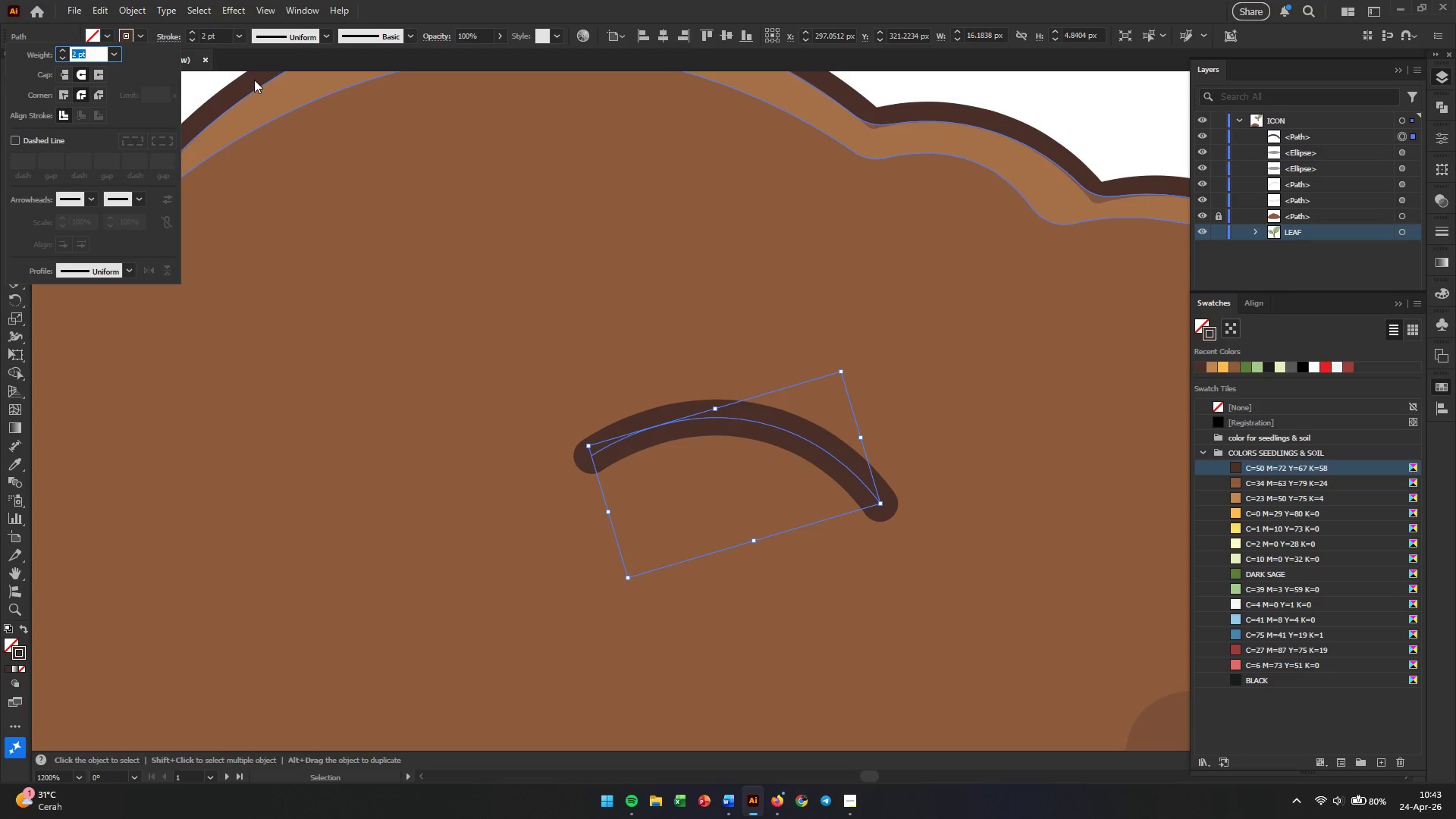 
left_click([429, 2])
 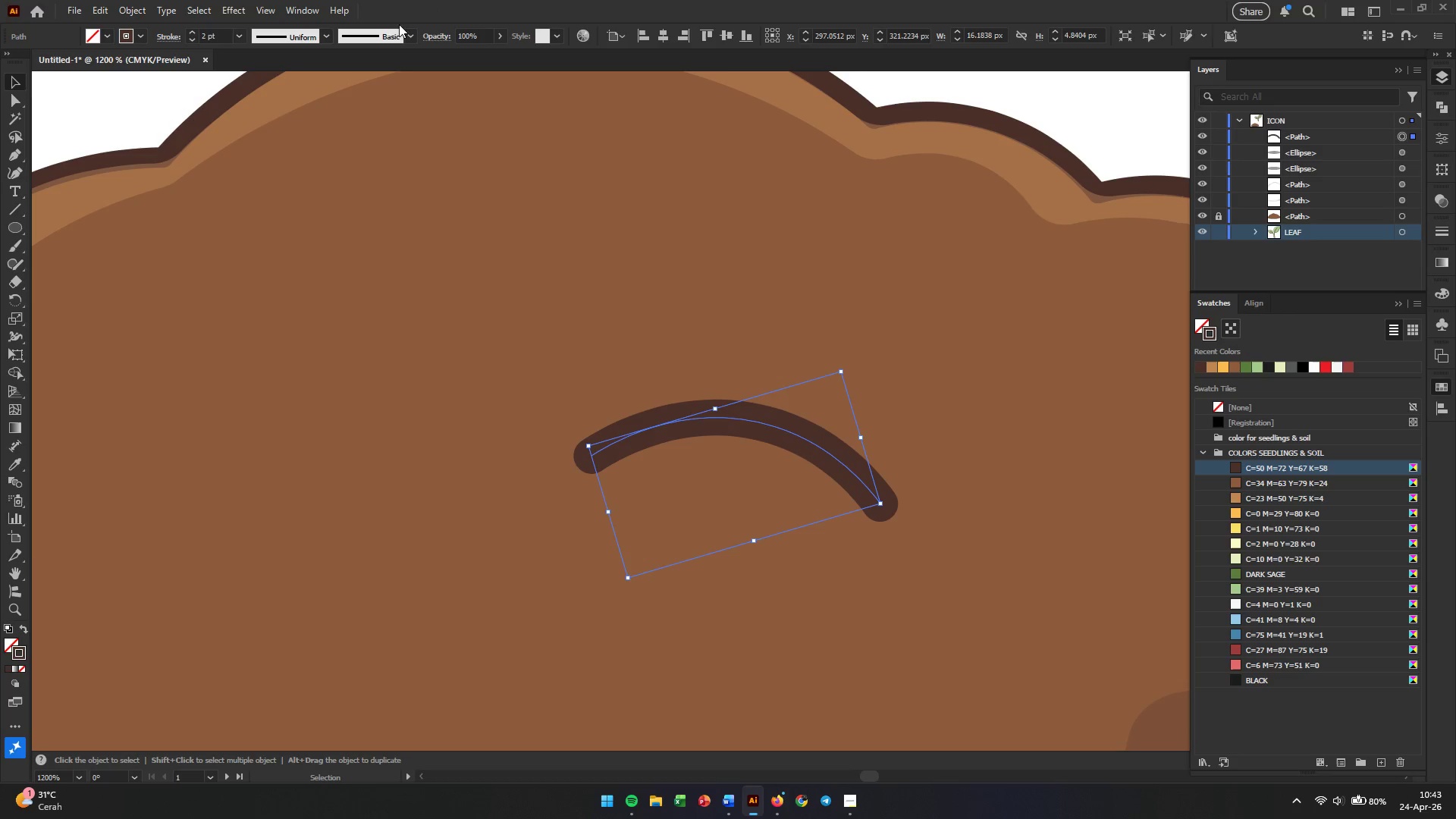 
left_click([398, 38])
 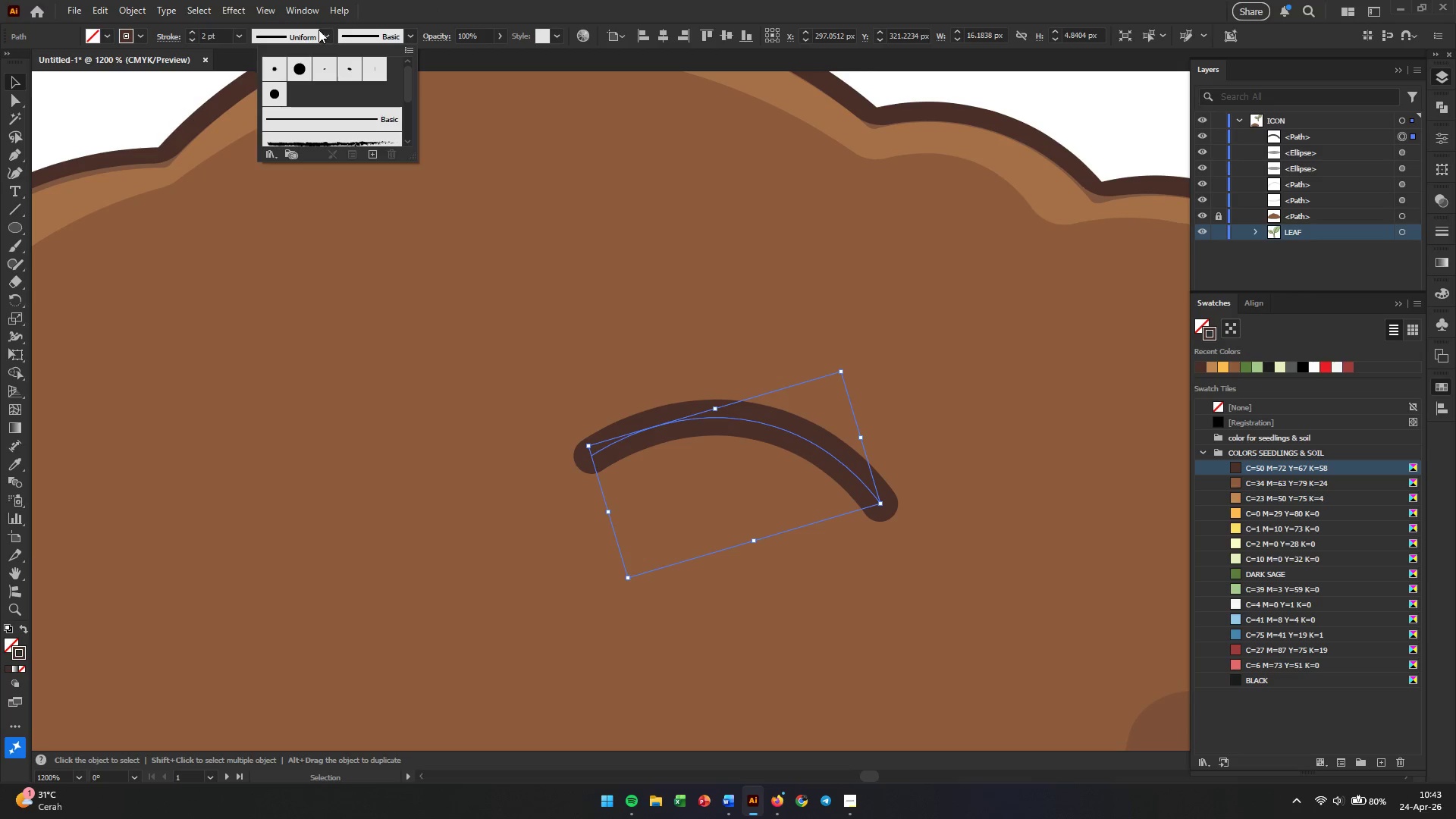 
double_click([315, 30])
 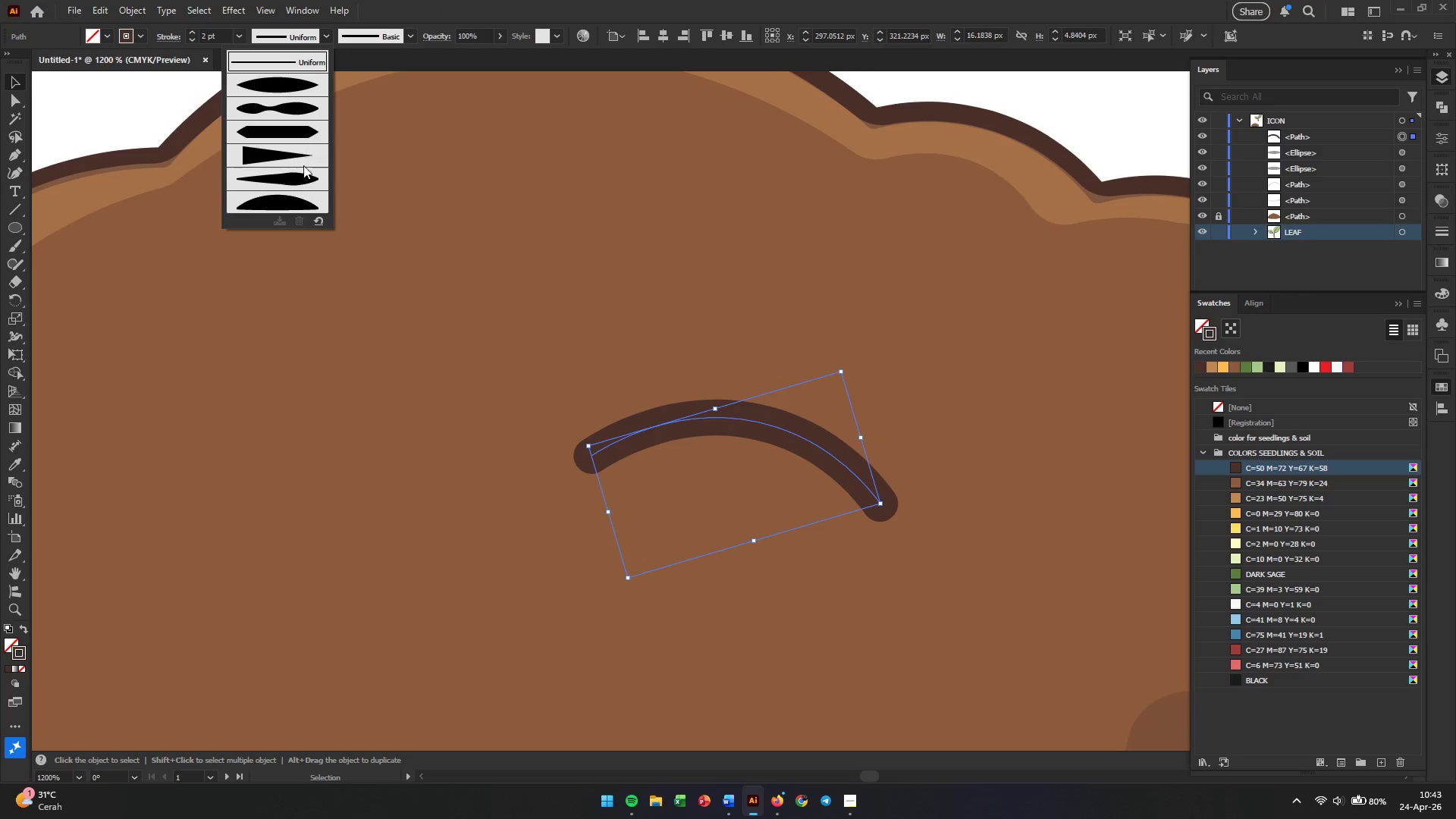 
left_click([303, 178])
 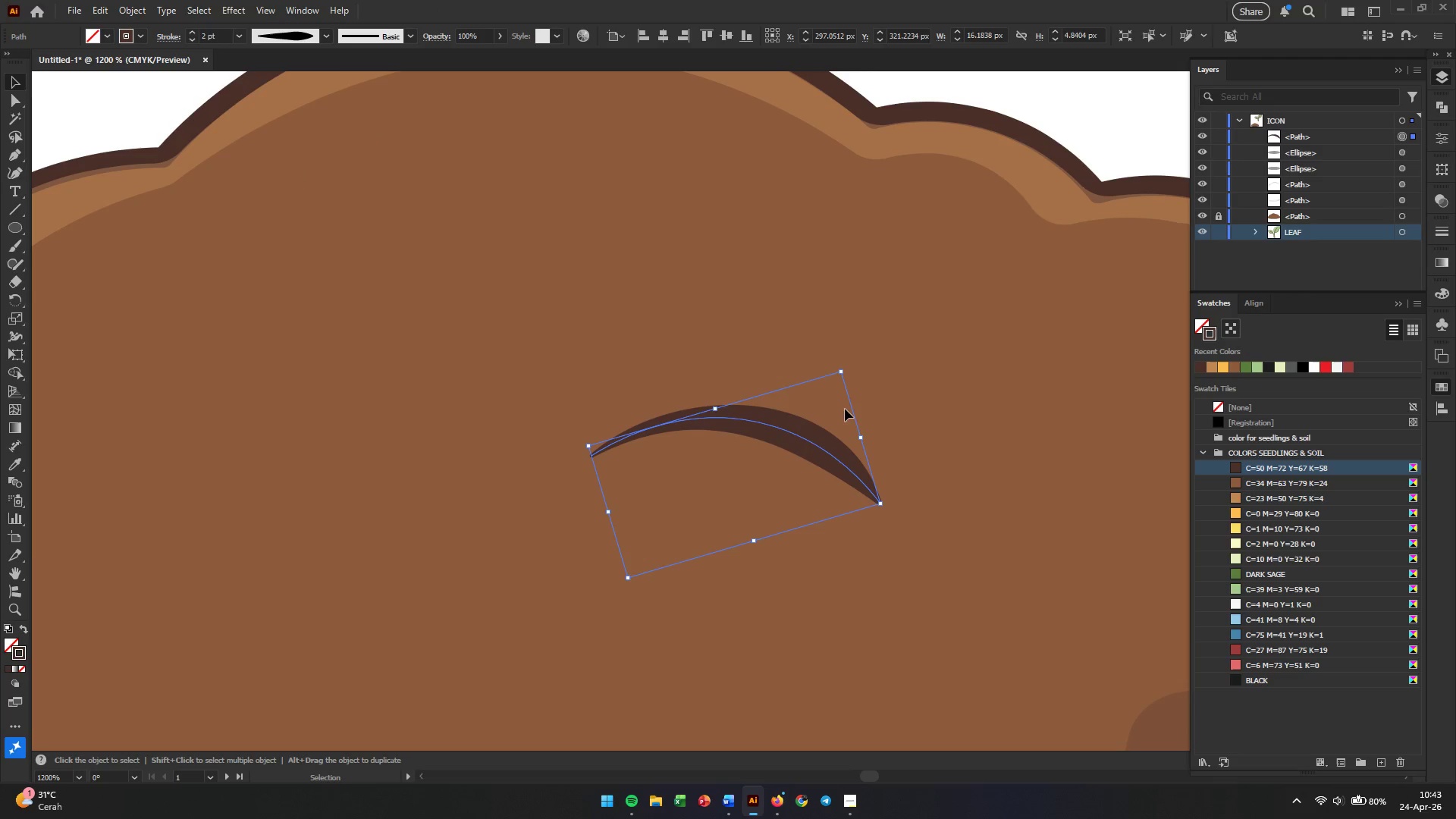 
left_click([900, 395])
 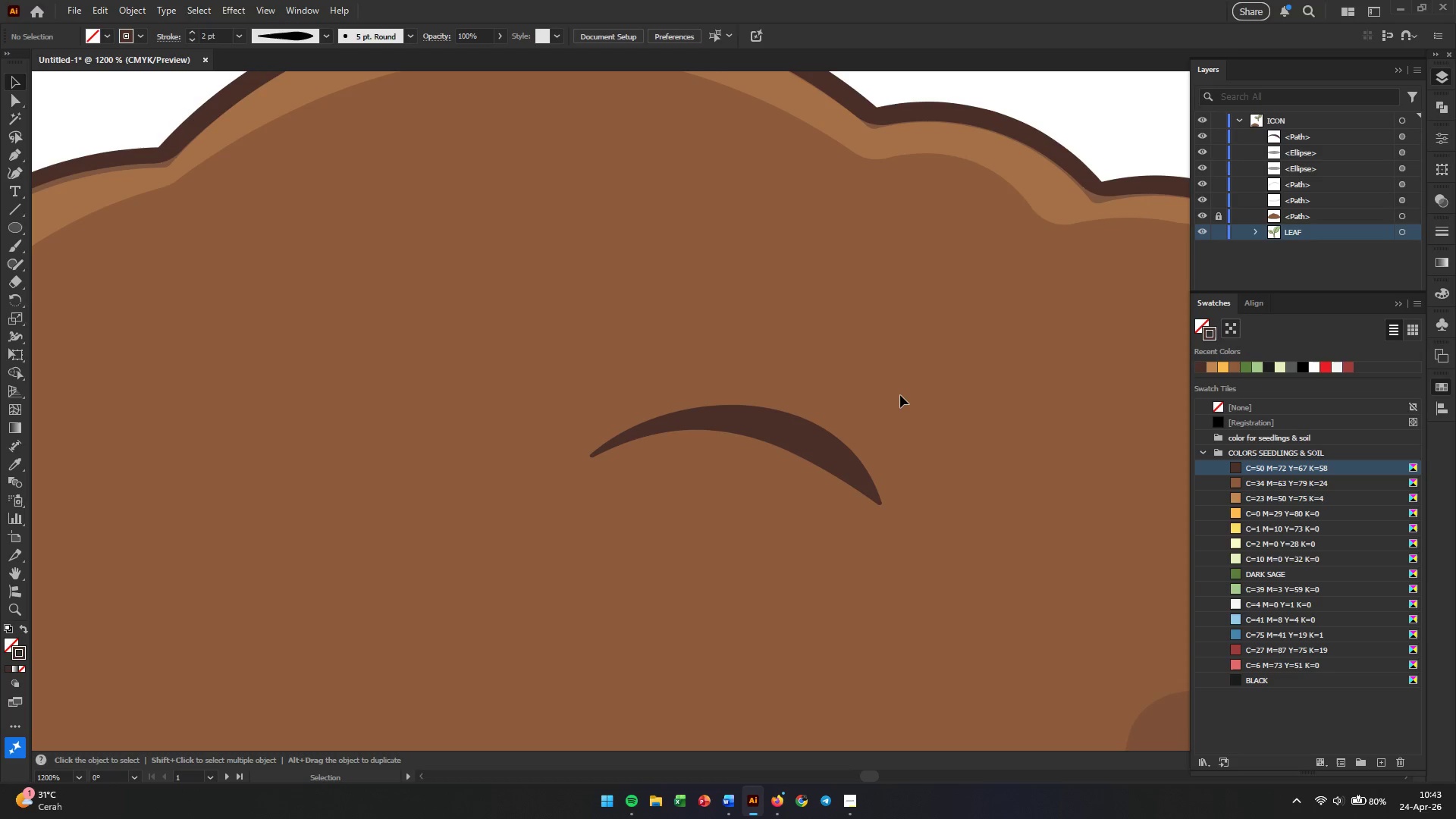 
hold_key(key=AltLeft, duration=0.52)
scroll: coordinate [900, 395], scroll_direction: down, amount: 2.0
 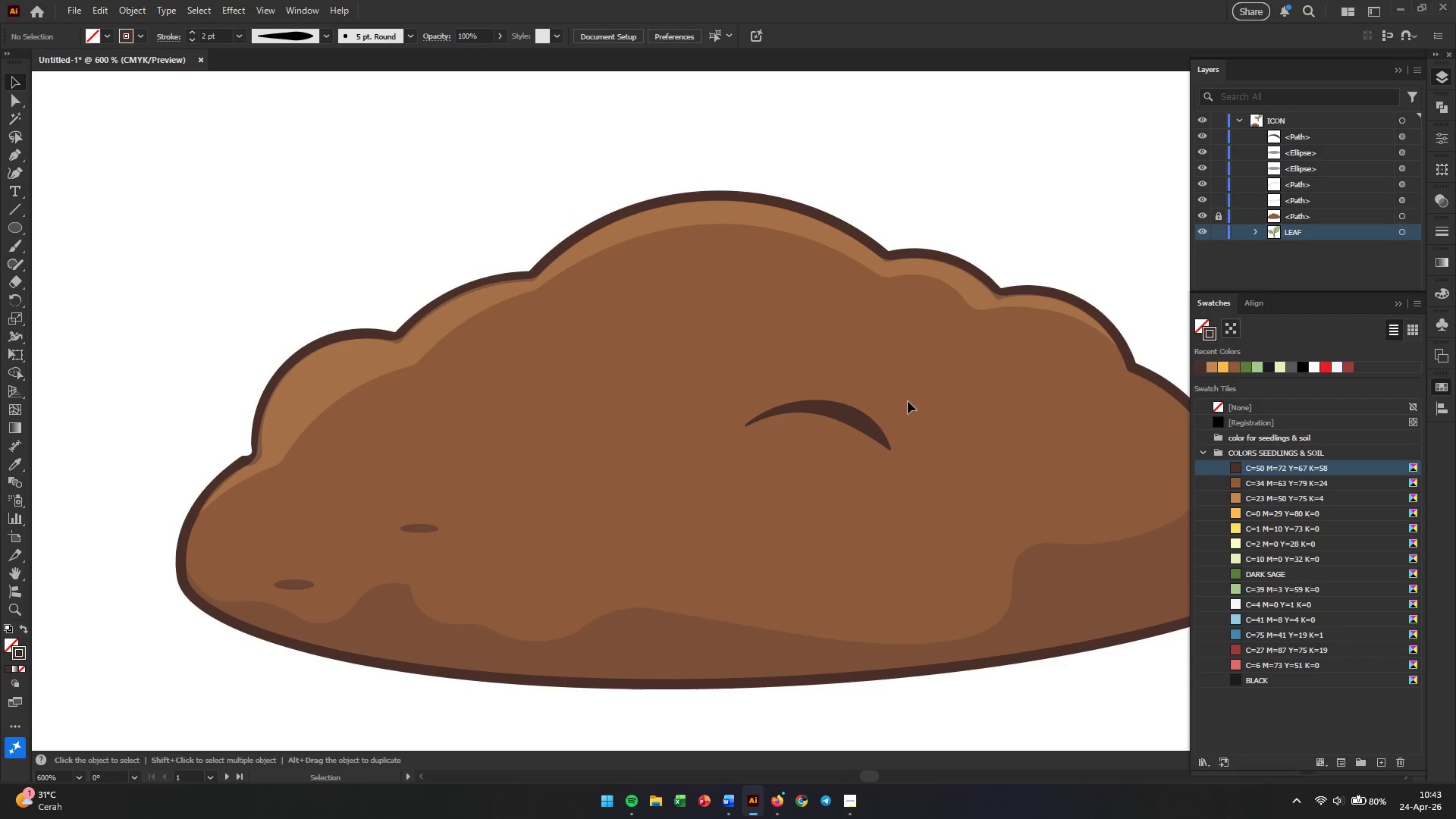 
hold_key(key=AltLeft, duration=1.22)
scroll: coordinate [864, 419], scroll_direction: up, amount: 3.0
 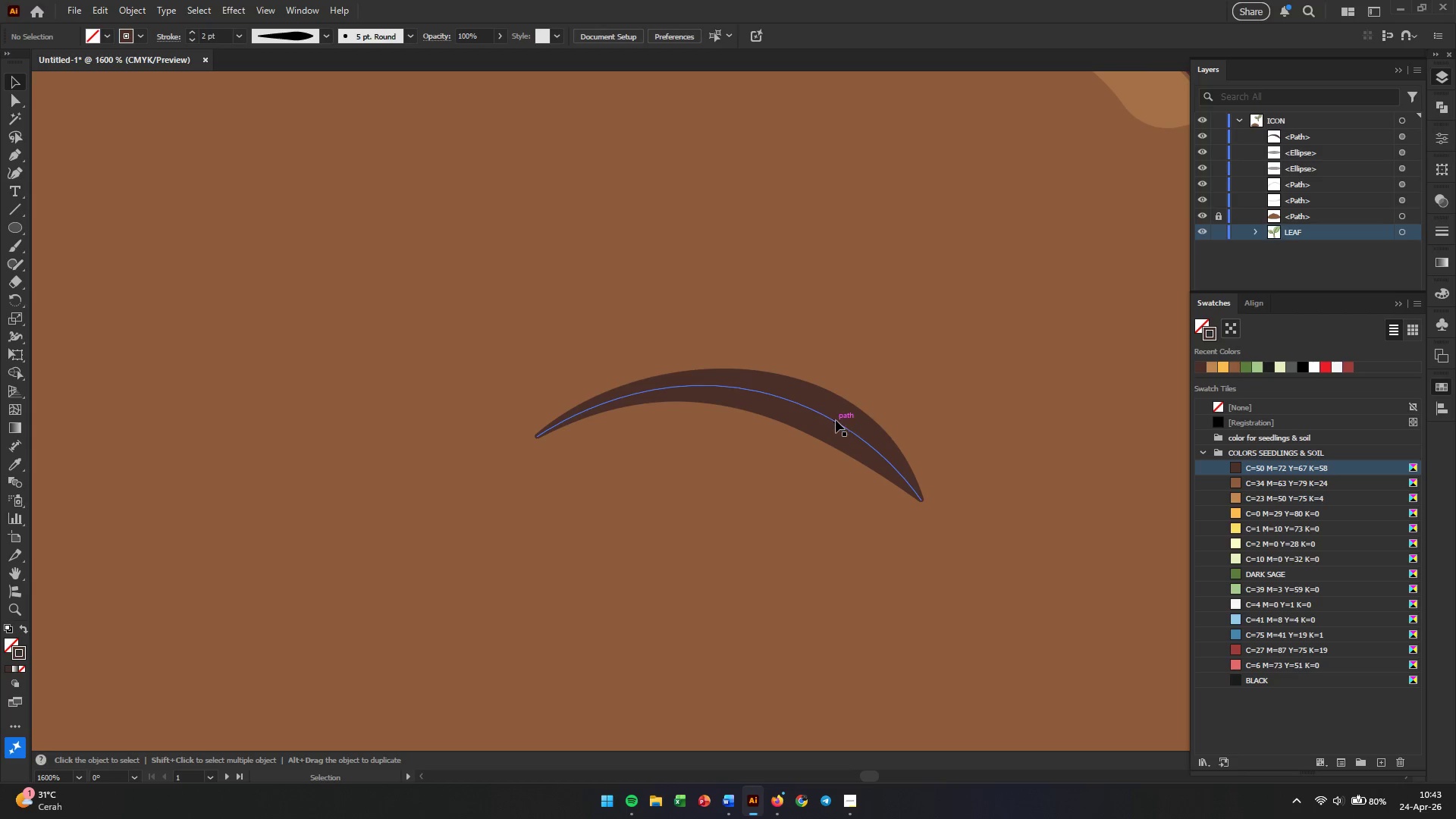 
left_click([836, 420])
 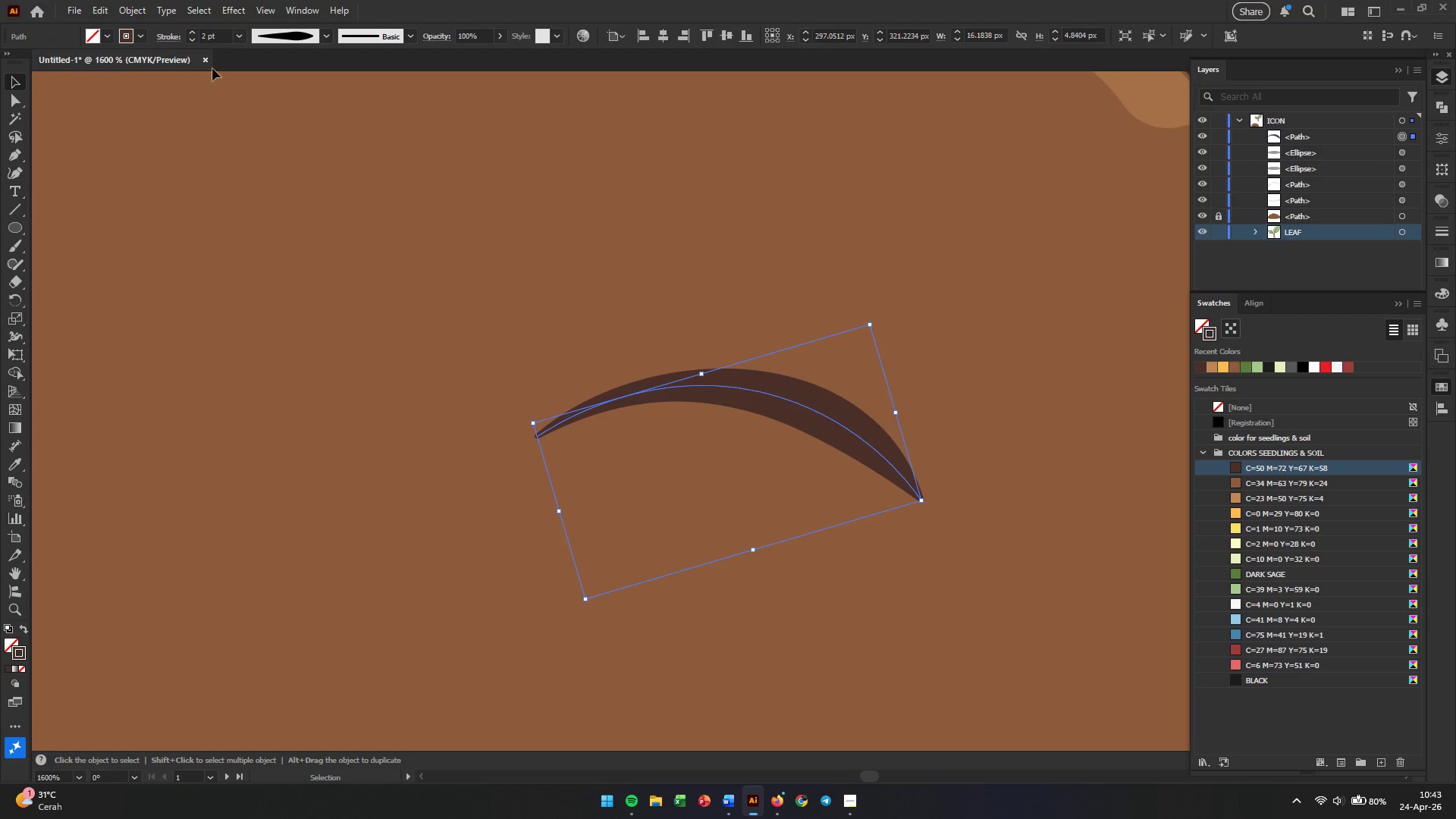 
left_click([170, 39])
 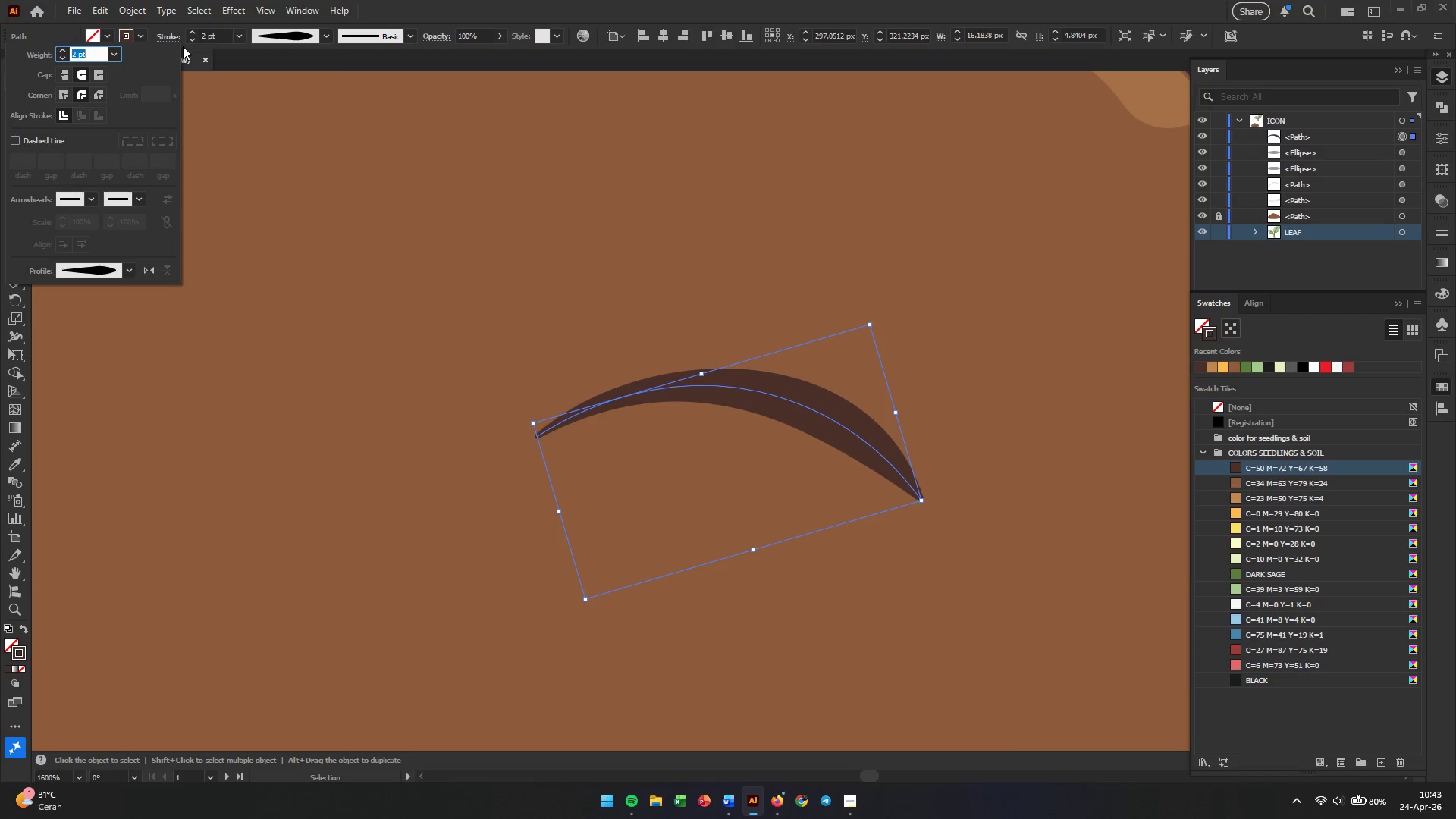 
left_click([563, 0])
 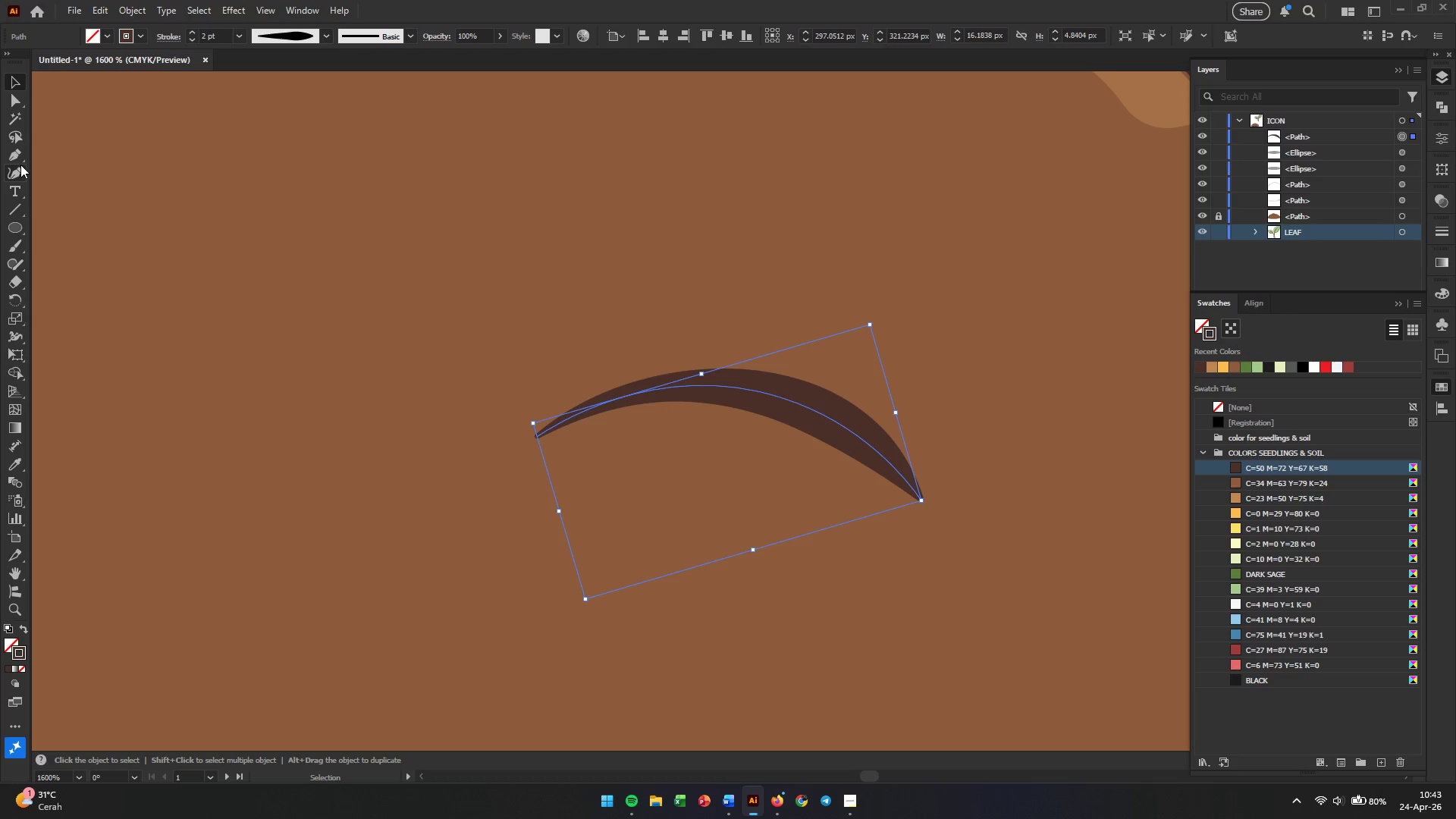 
wait(6.92)
 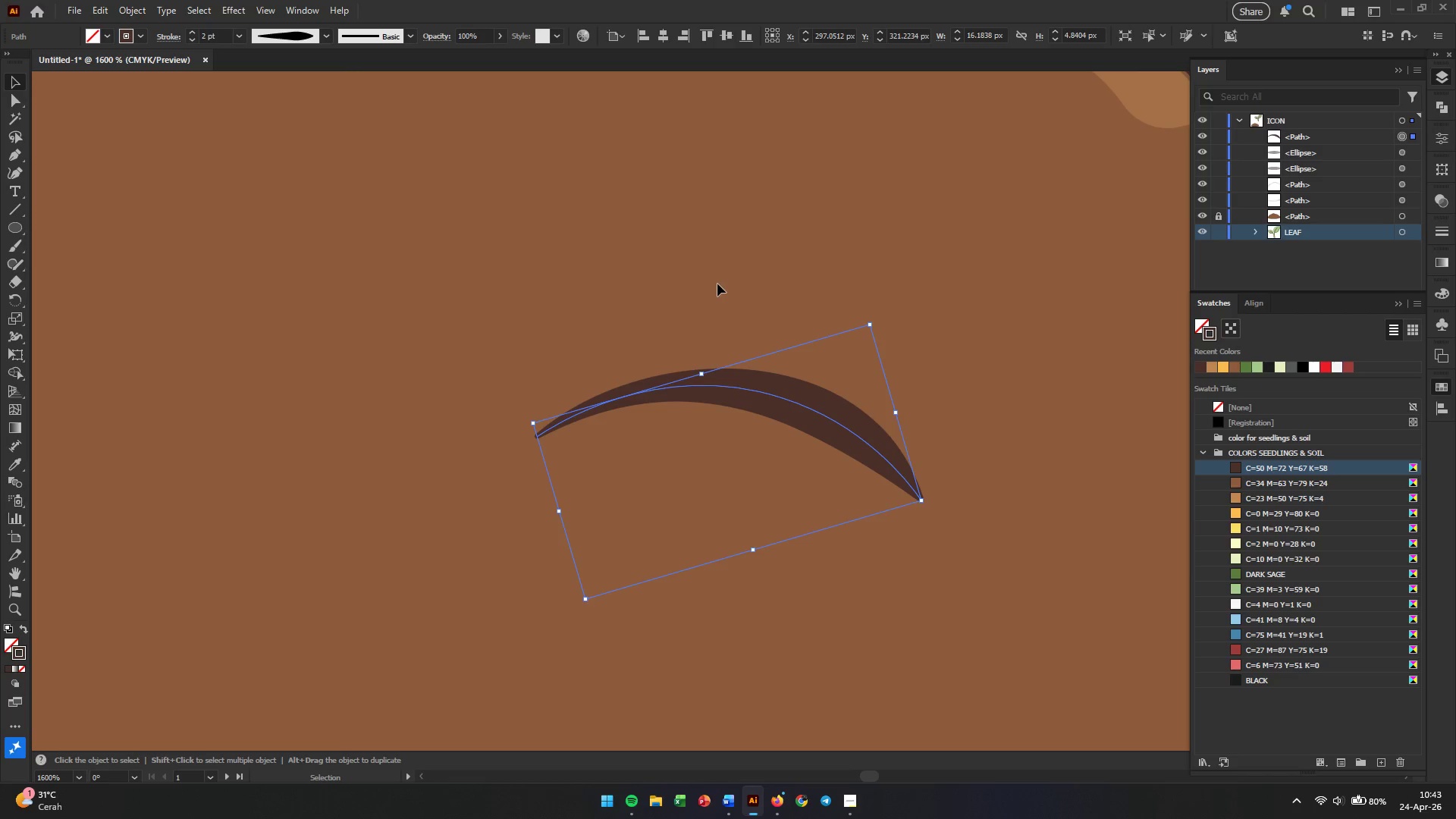 
key(Control+2)
 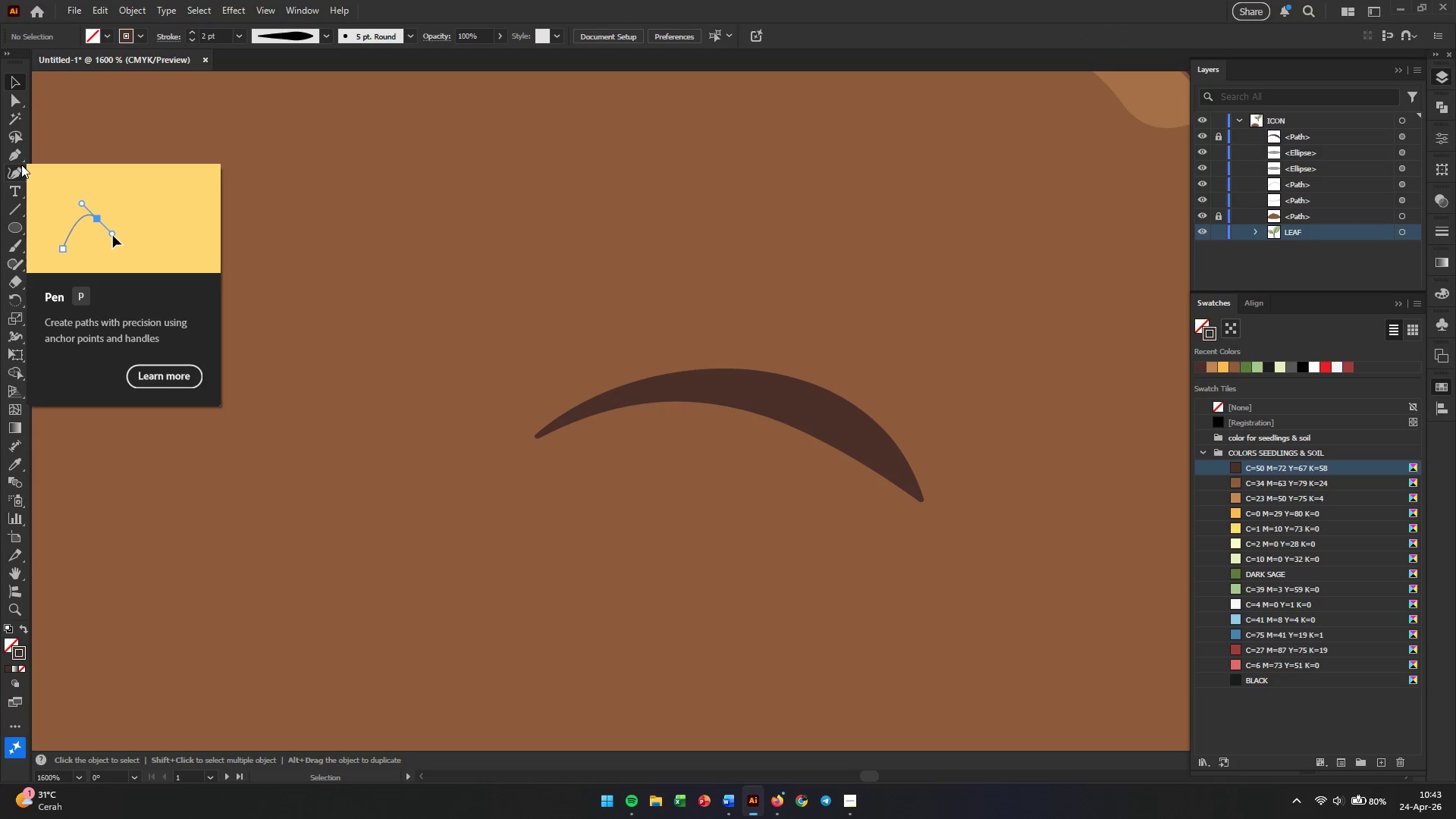 
left_click([14, 157])
 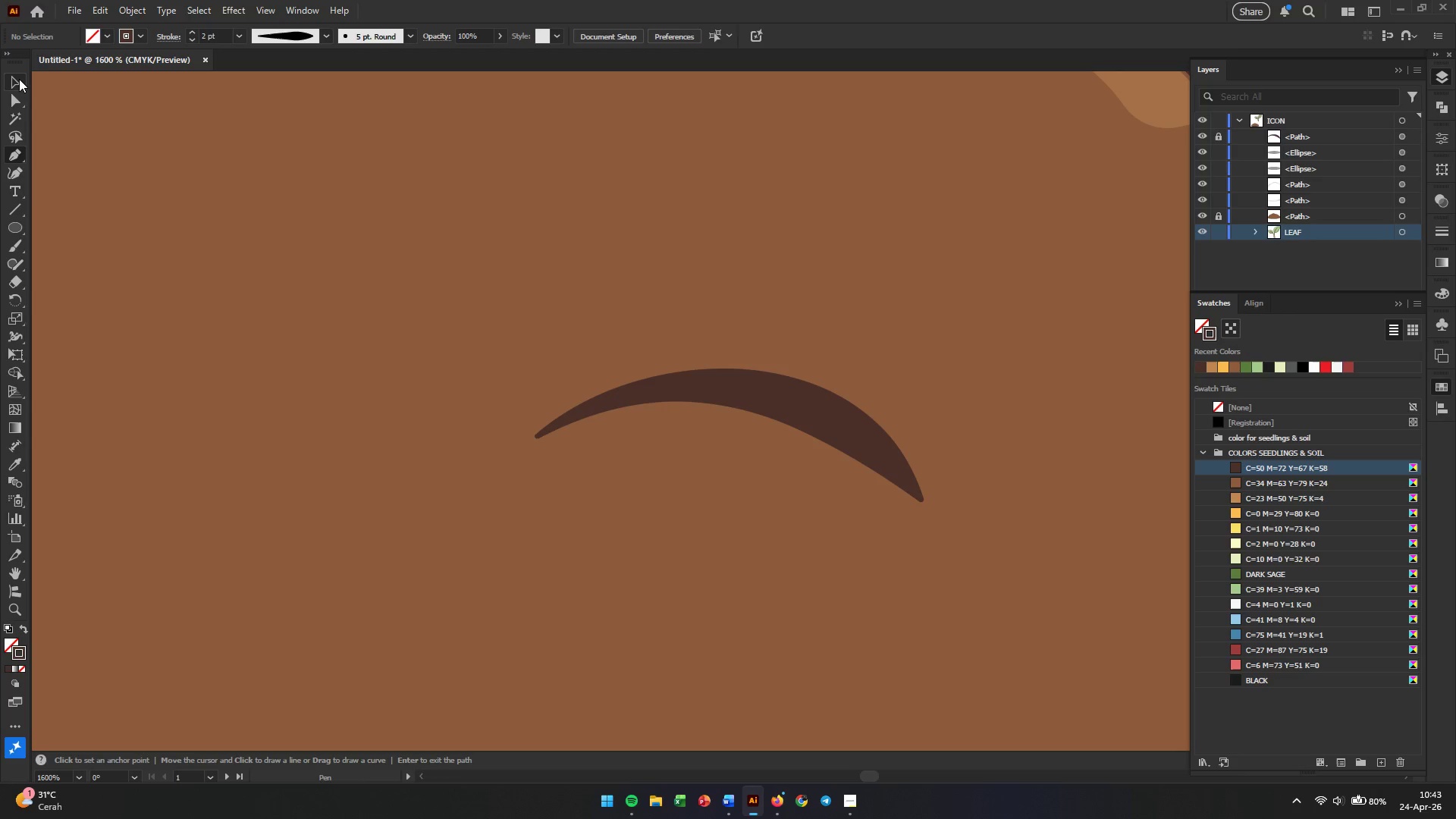 
left_click([19, 79])
 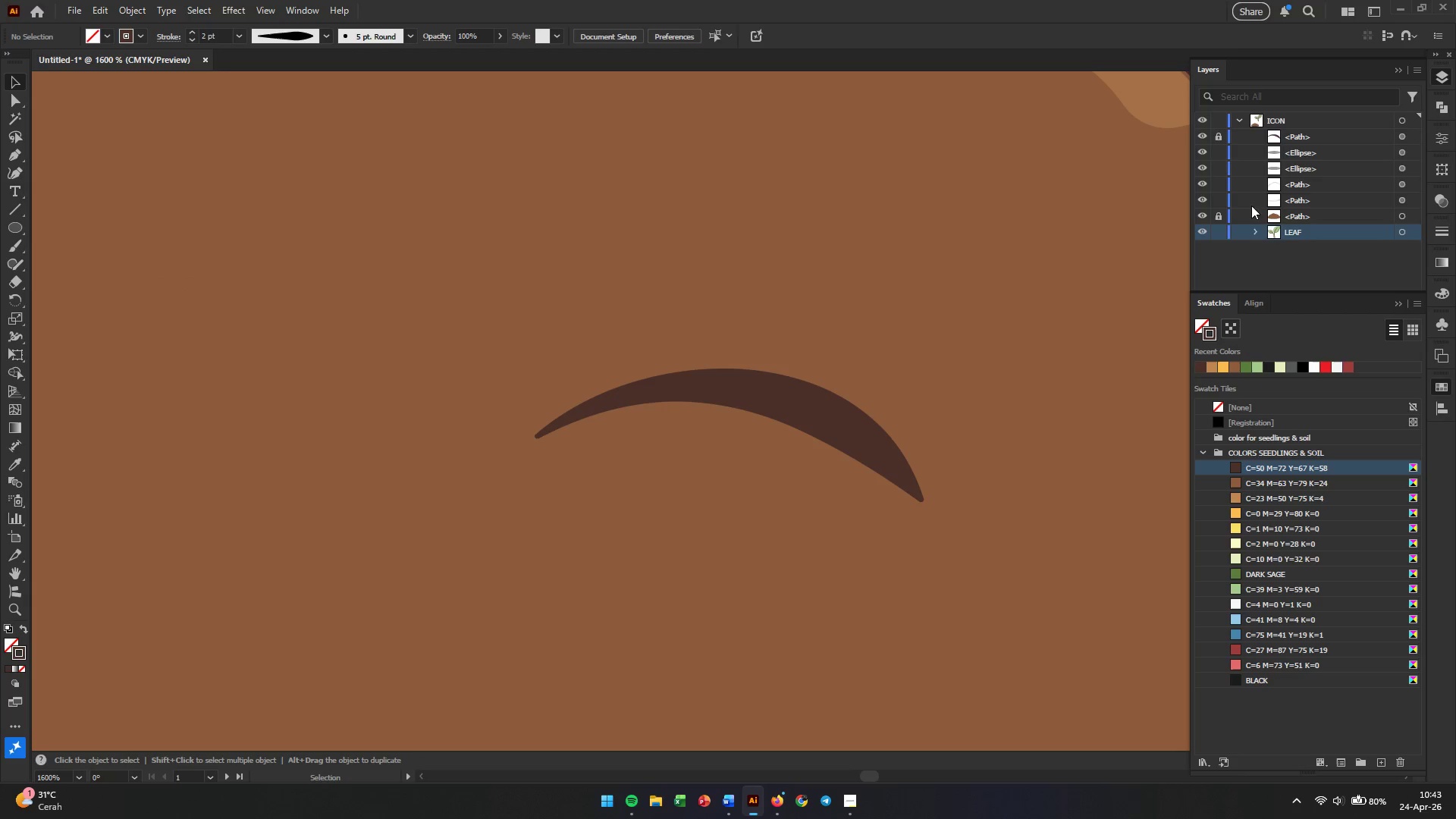 
left_click([1222, 218])
 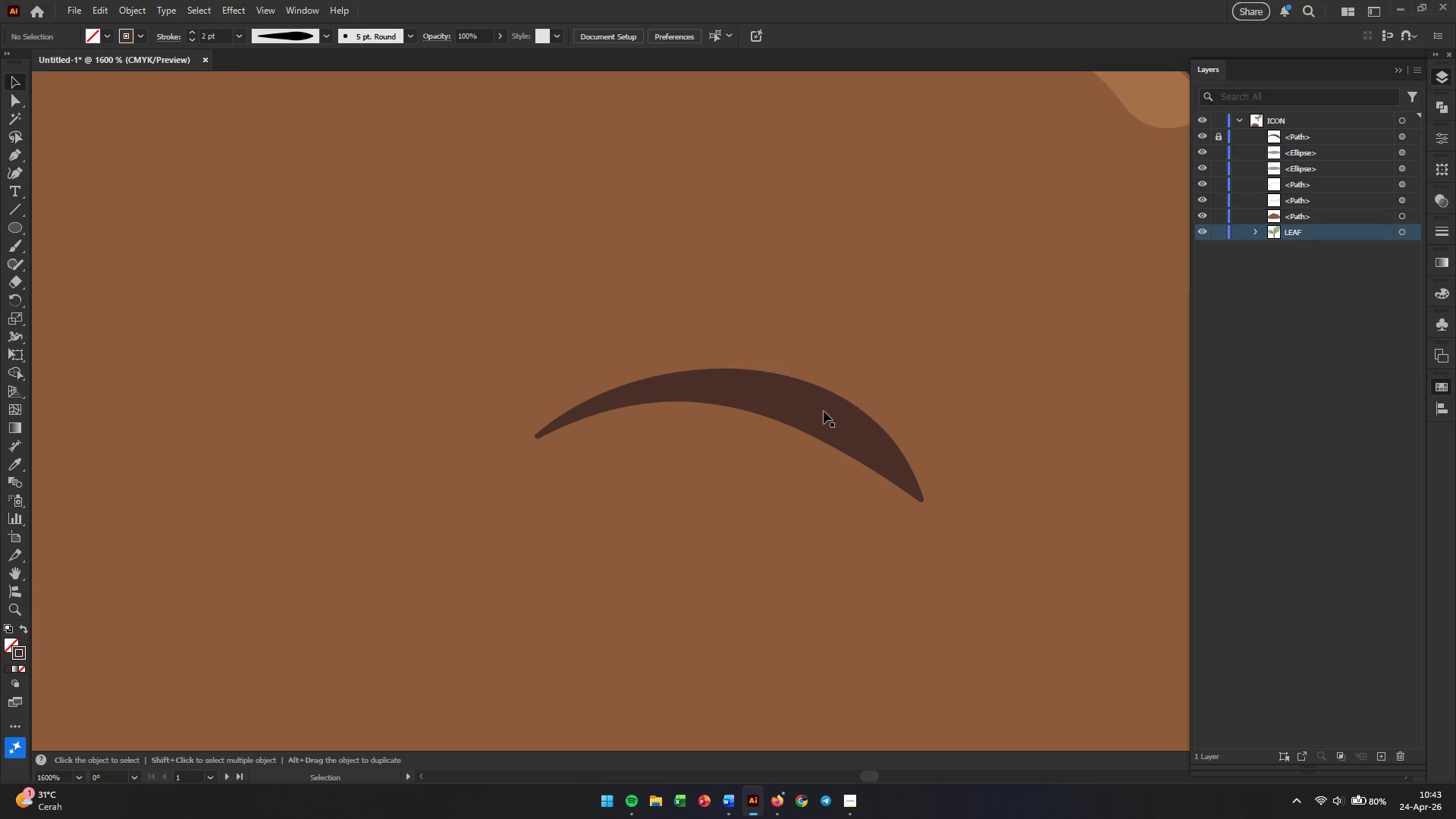 
left_click([823, 411])
 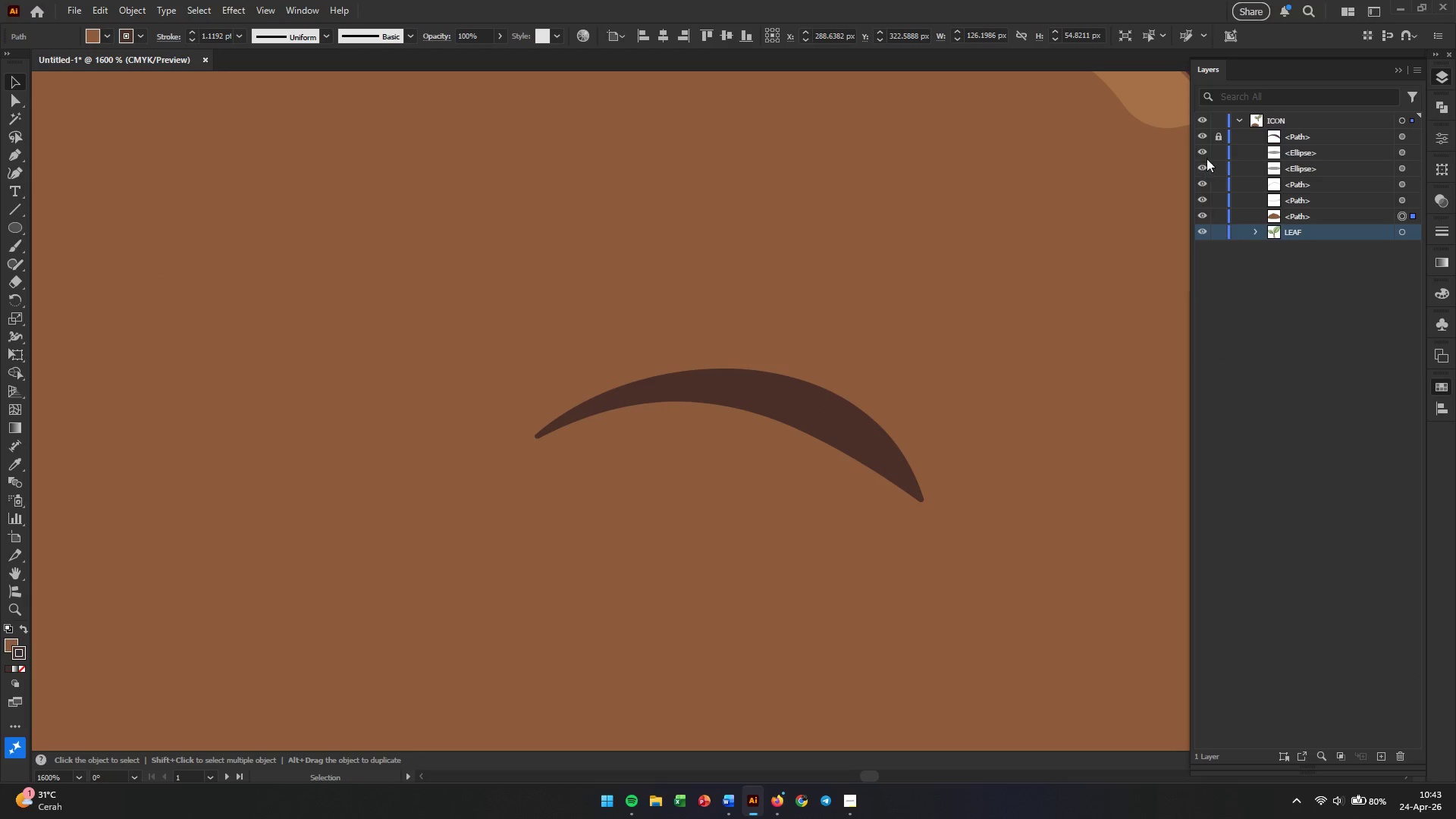 
left_click([1218, 132])
 